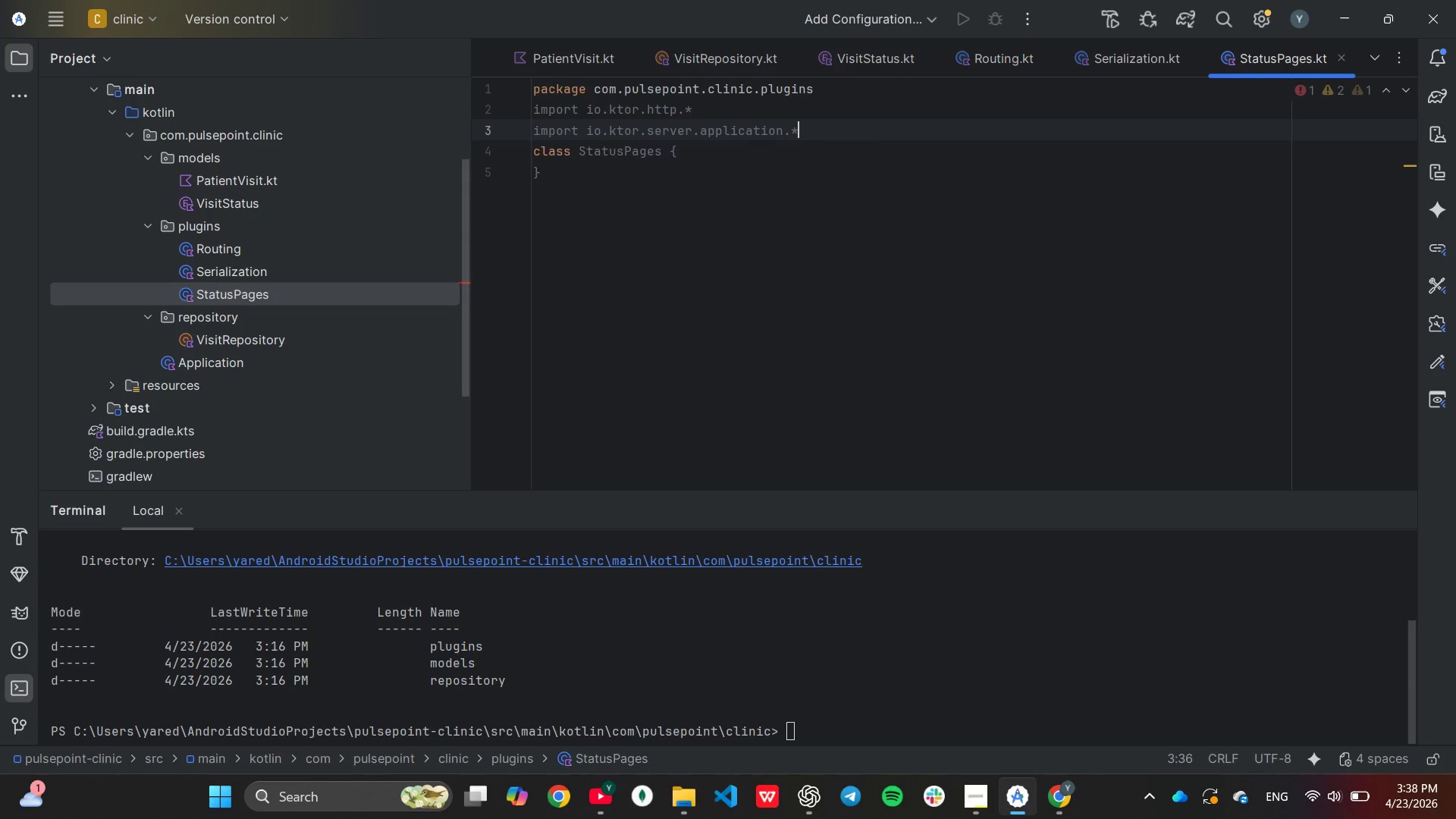 
key(Enter)
 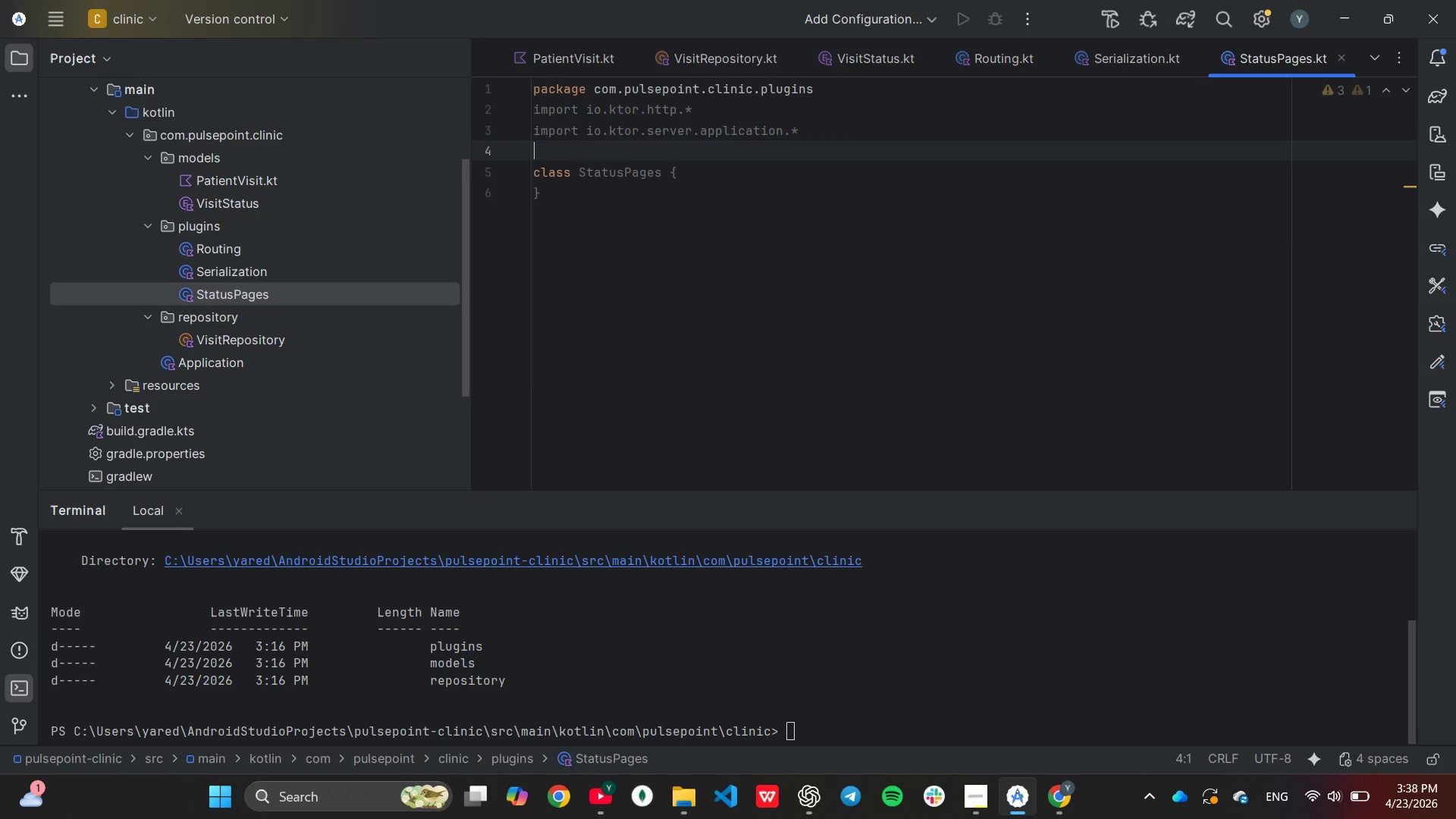 
type(im)
 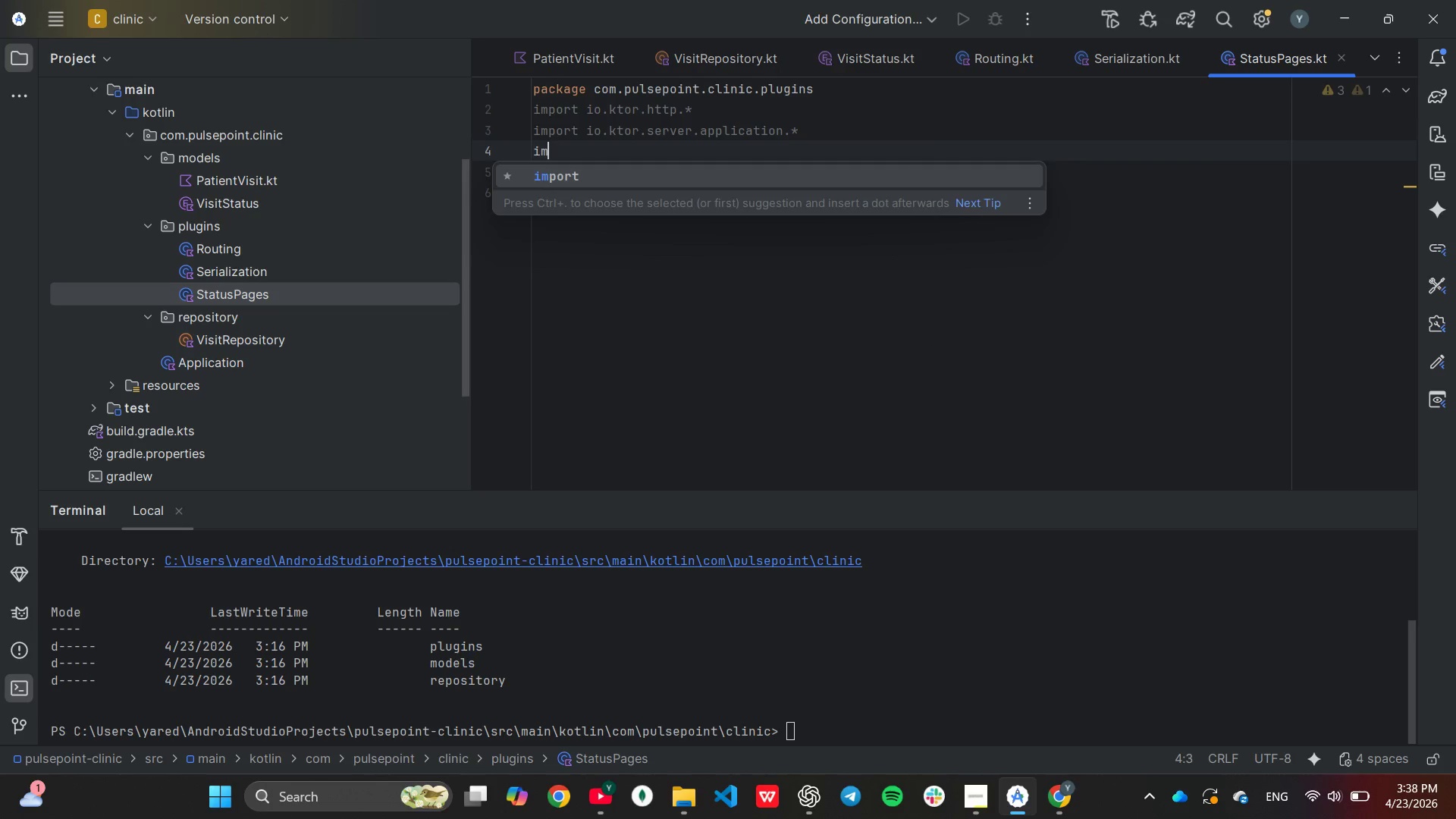 
key(Enter)
 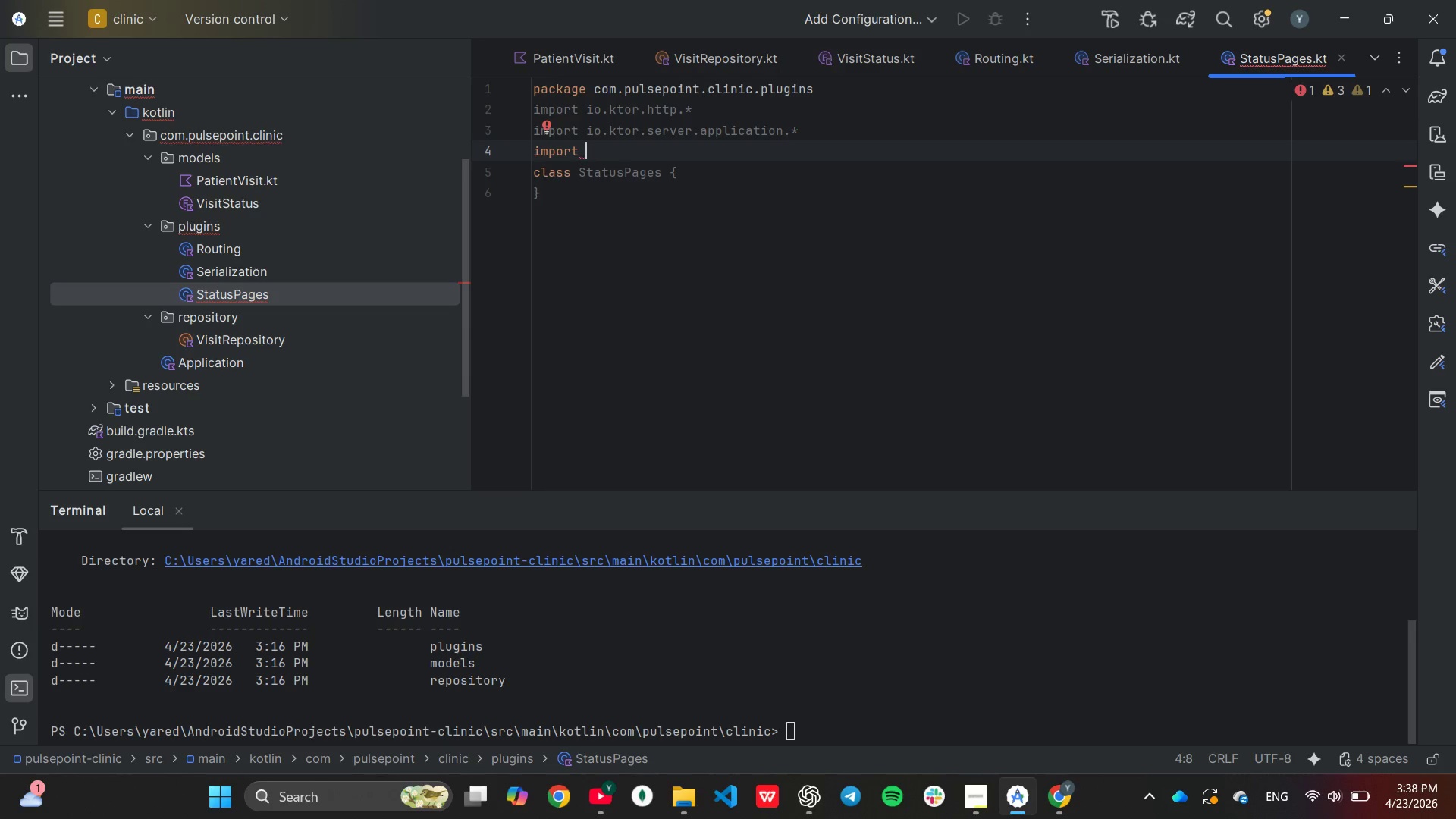 
type(io)
 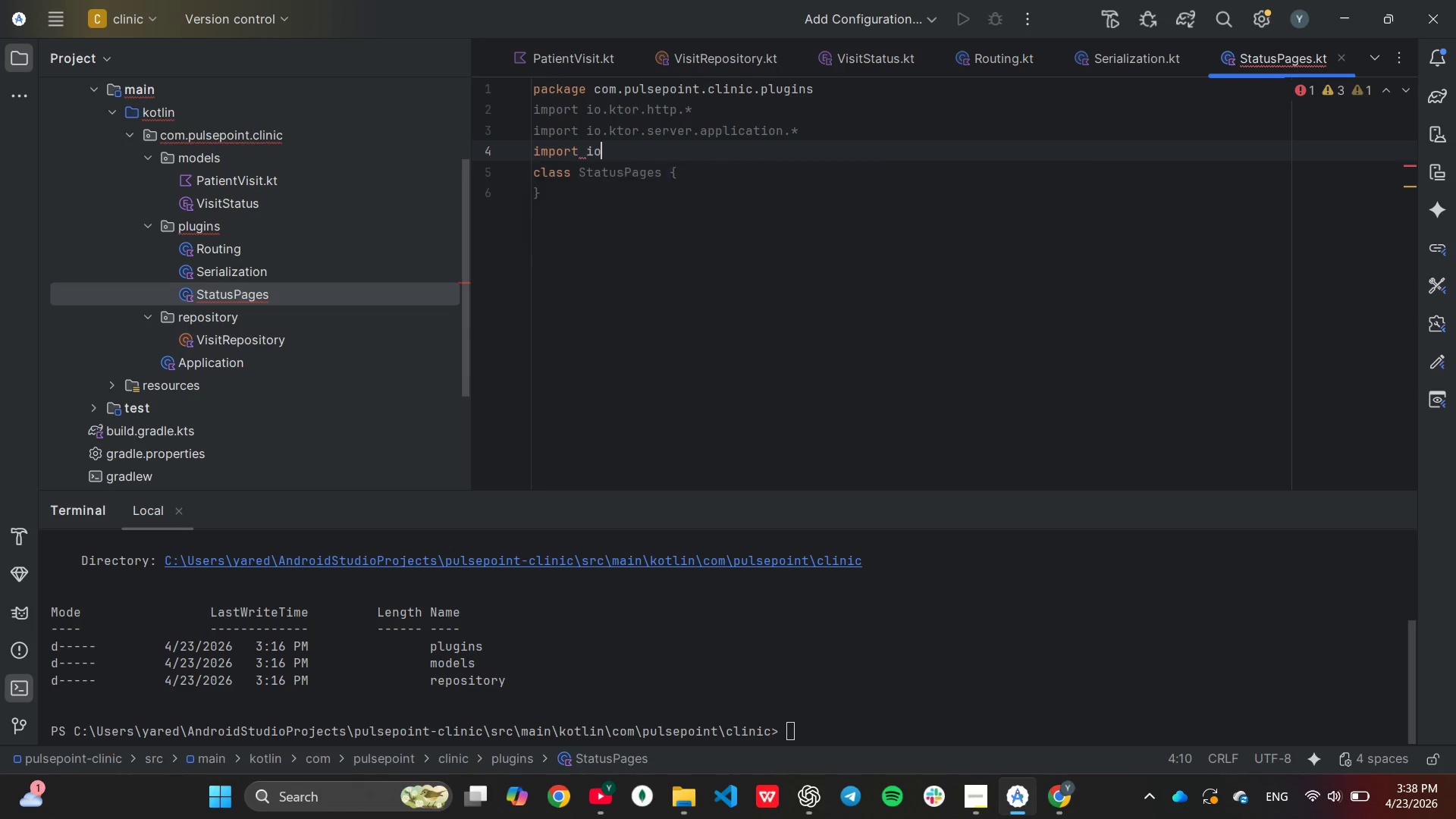 
key(Enter)
 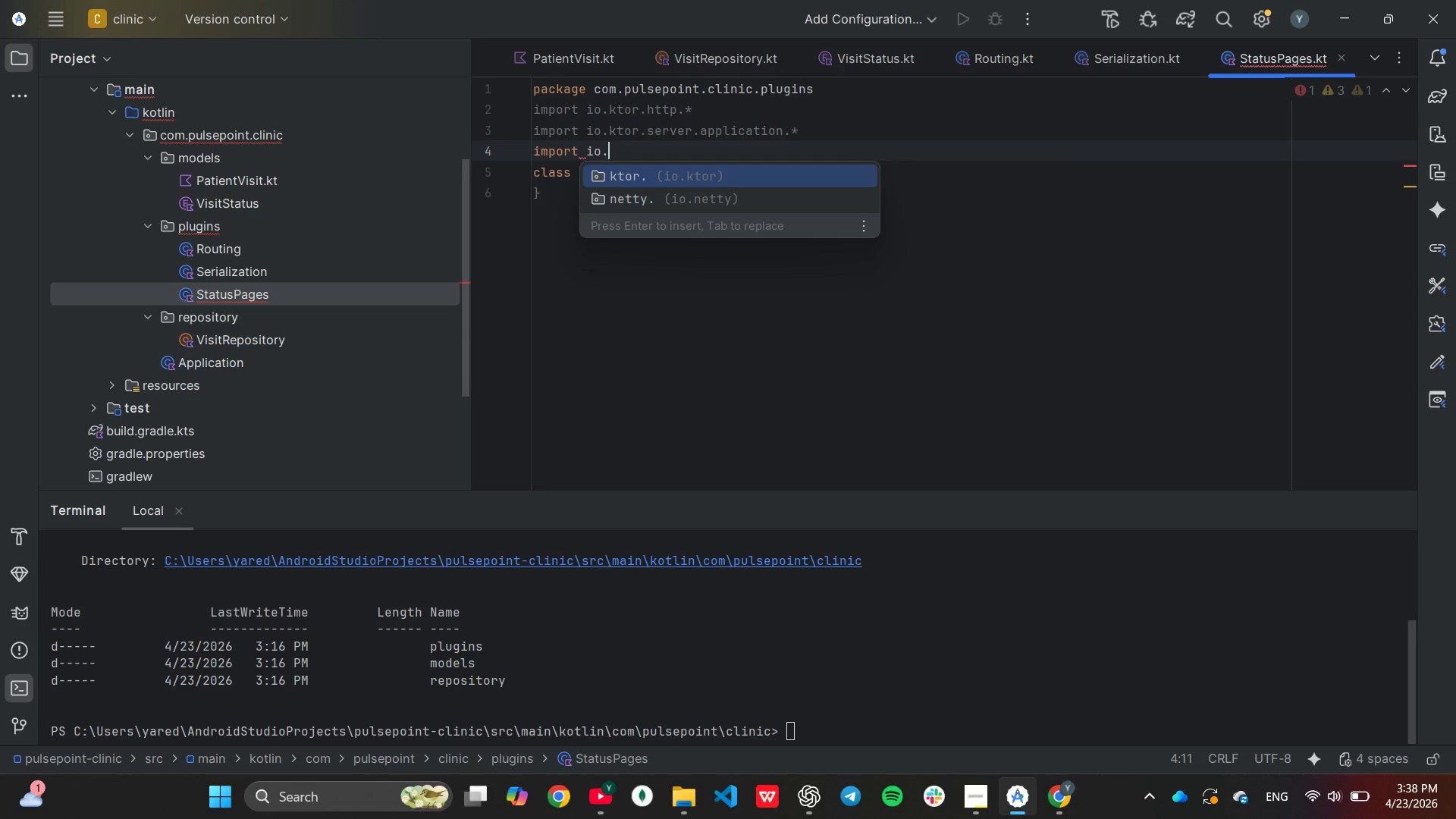 
key(Enter)
 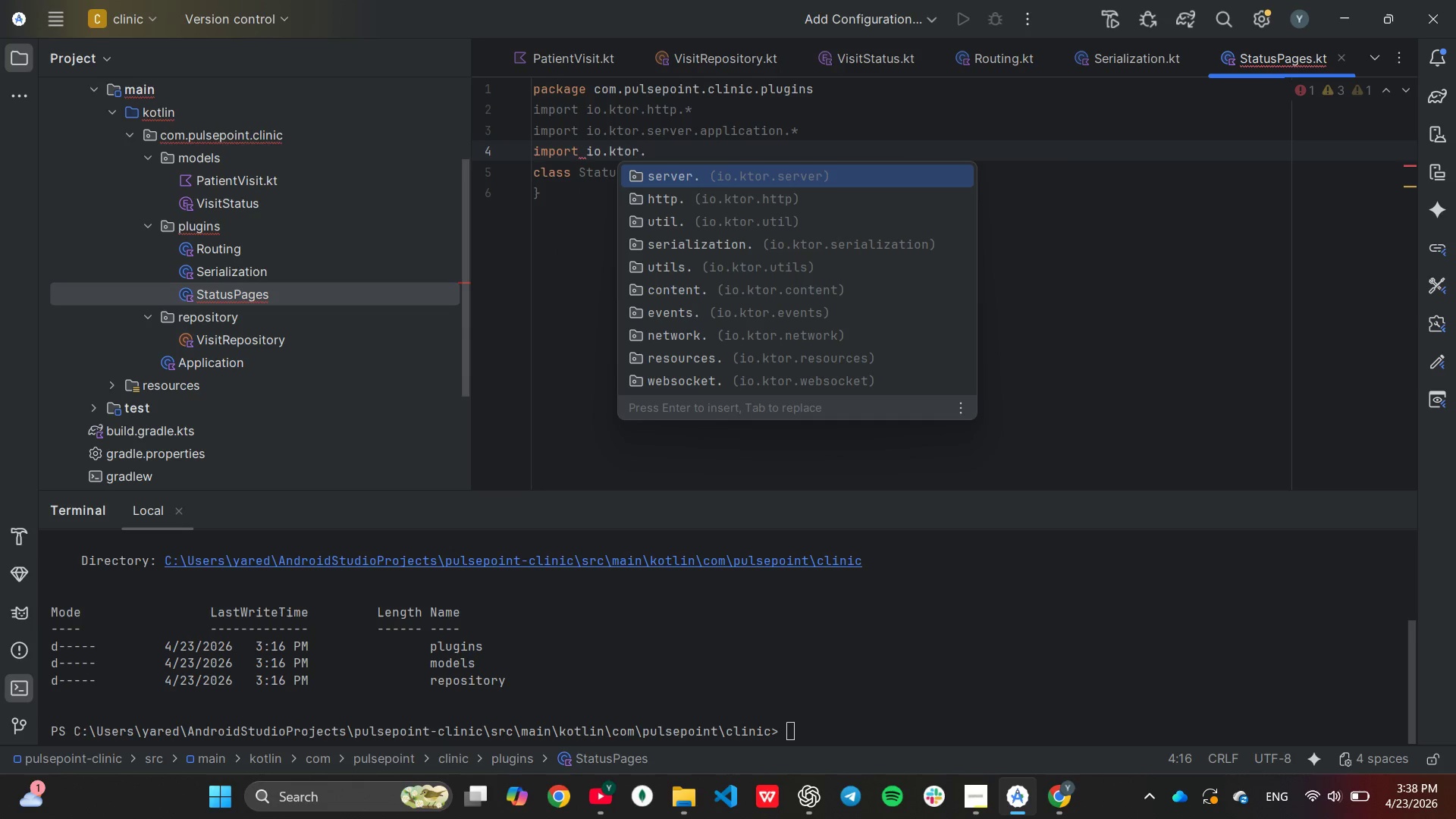 
key(Enter)
 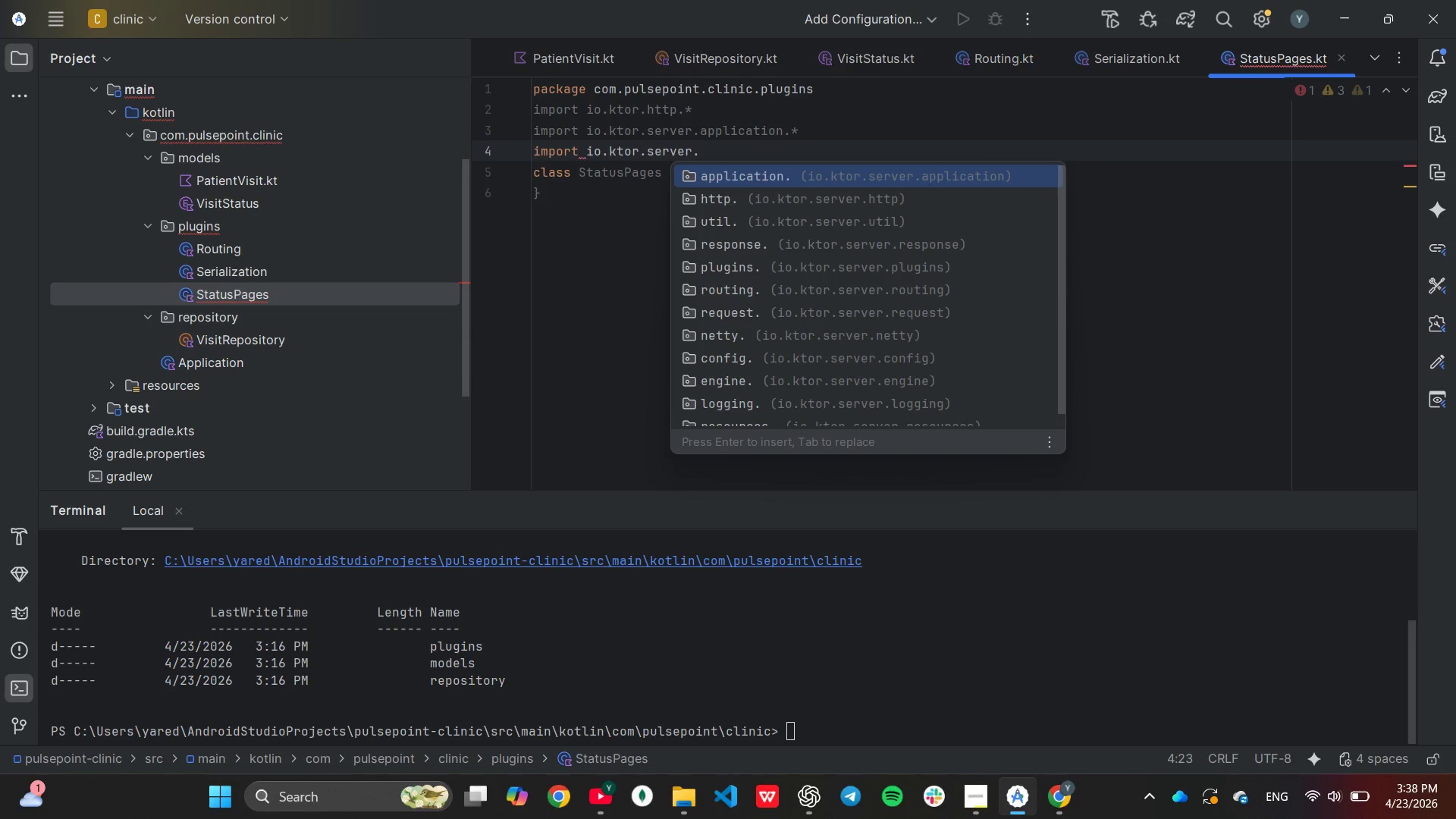 
key(ArrowDown)
 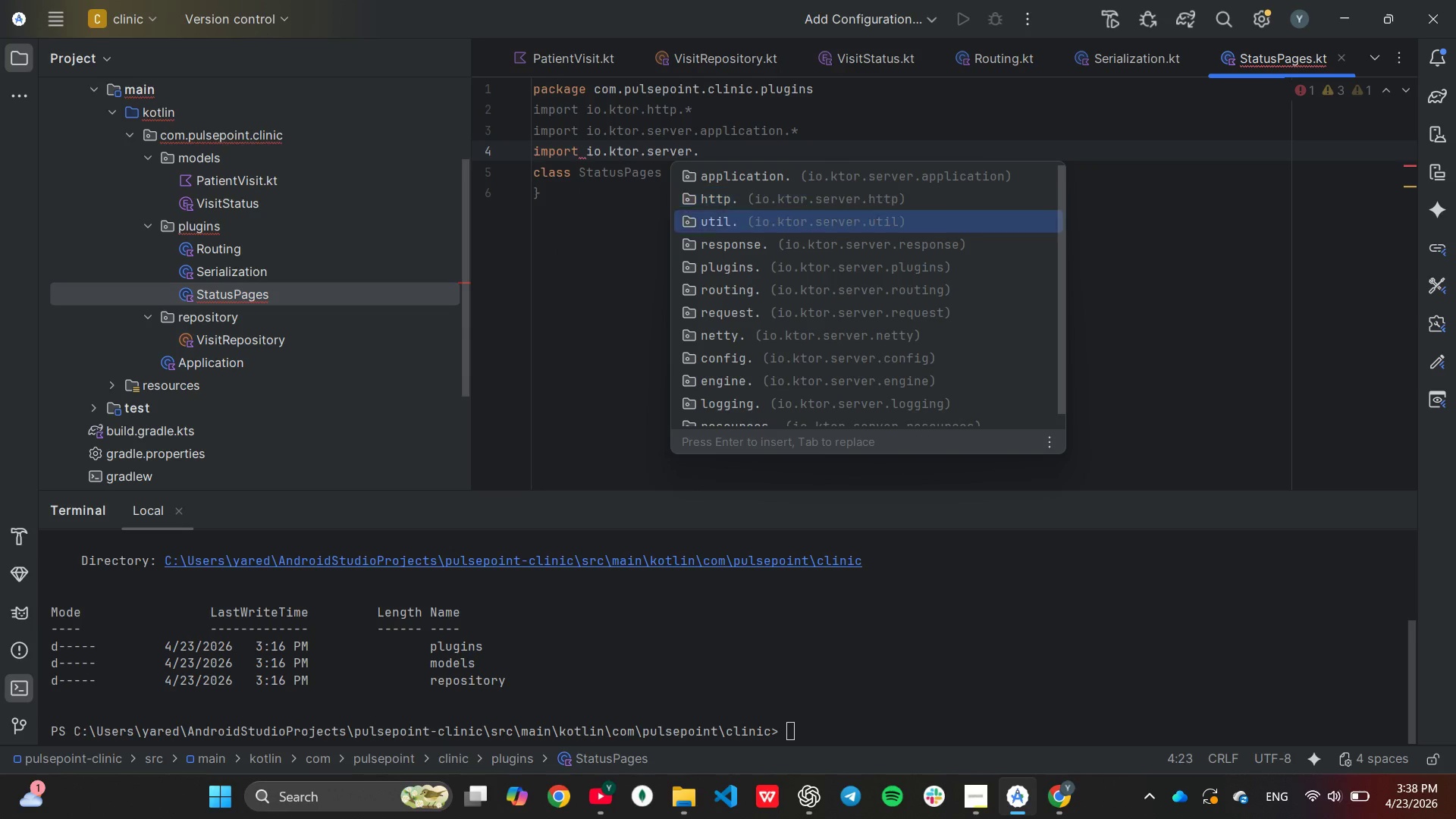 
key(ArrowDown)
 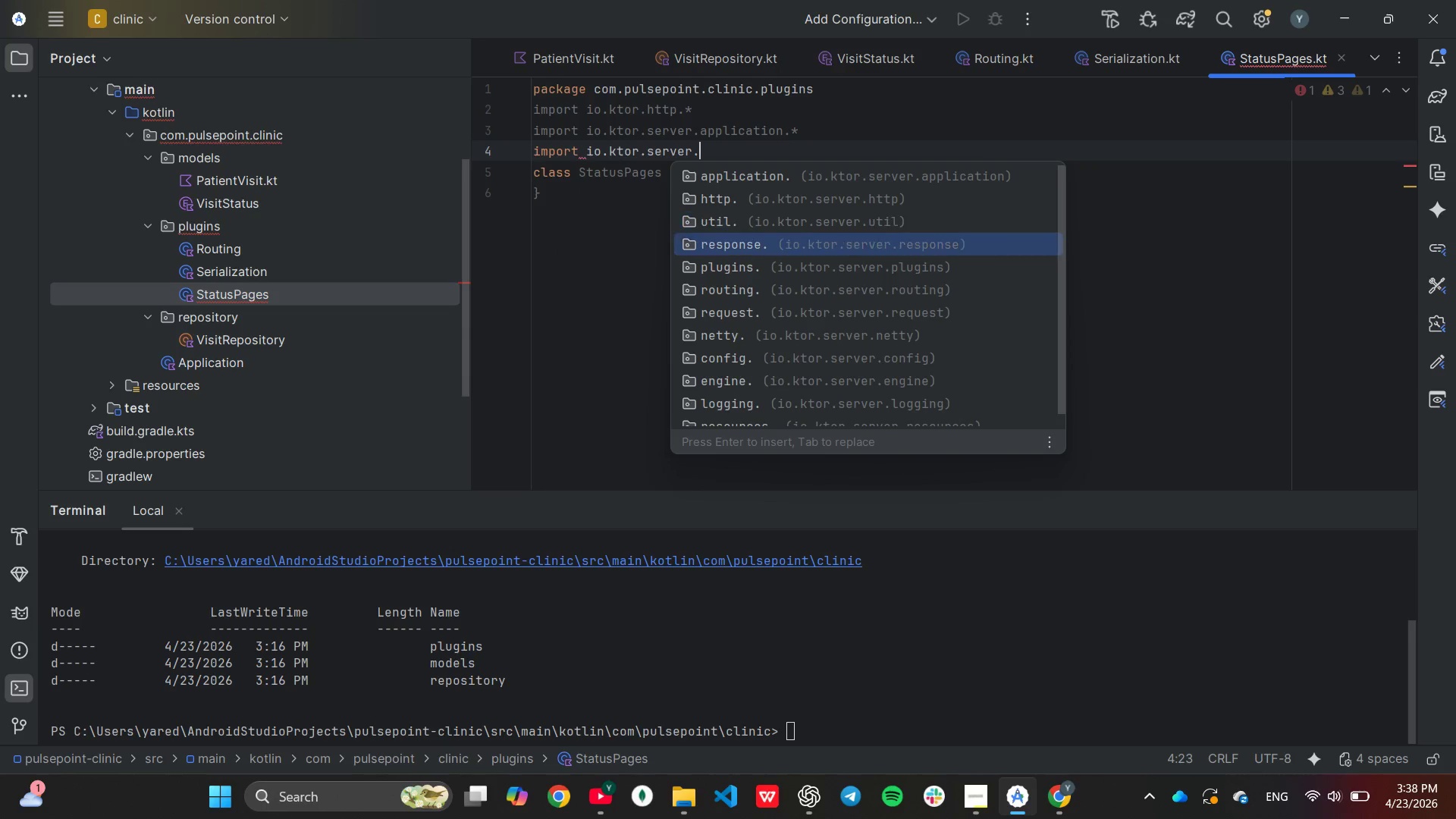 
key(ArrowDown)
 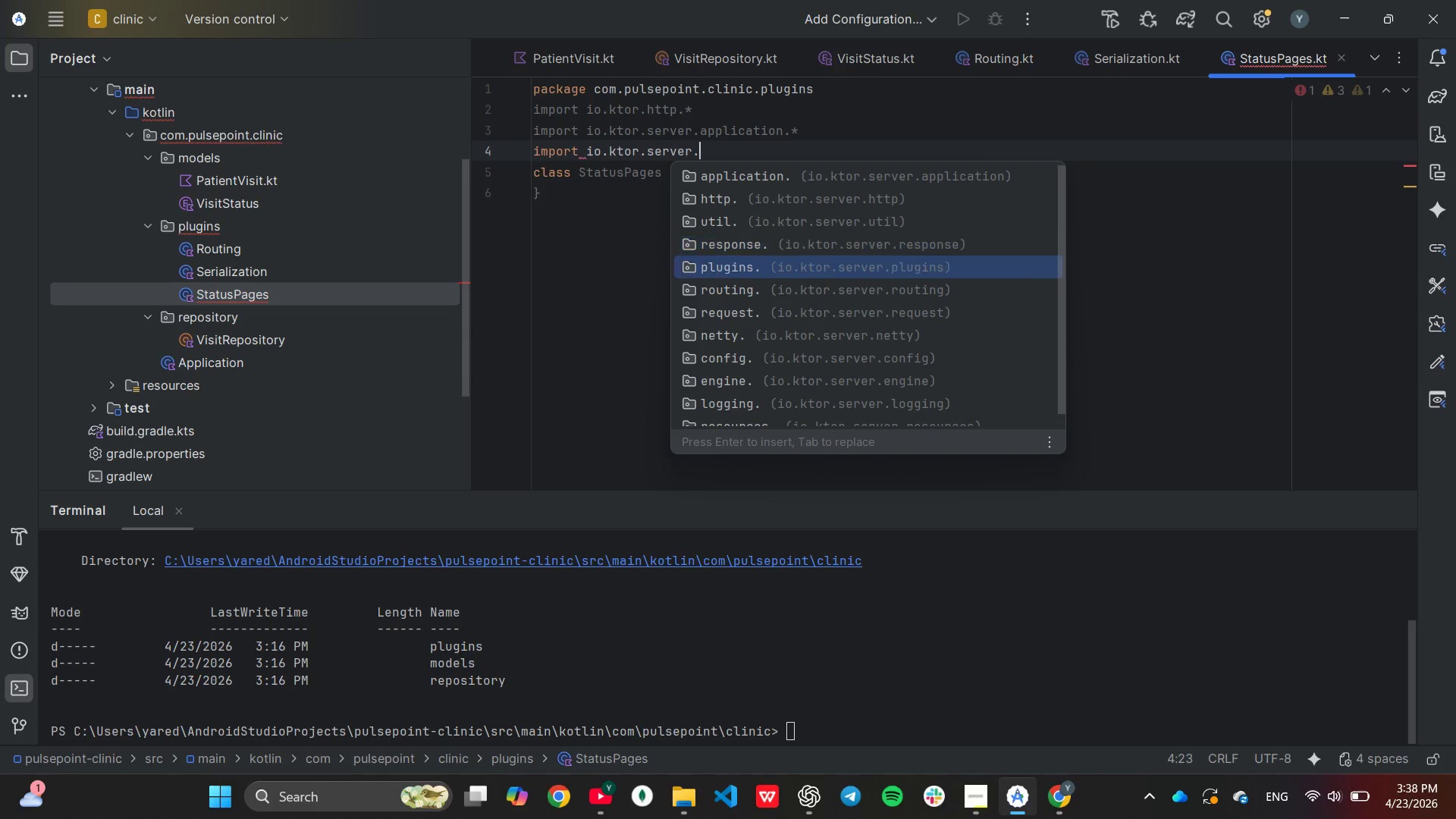 
key(ArrowDown)
 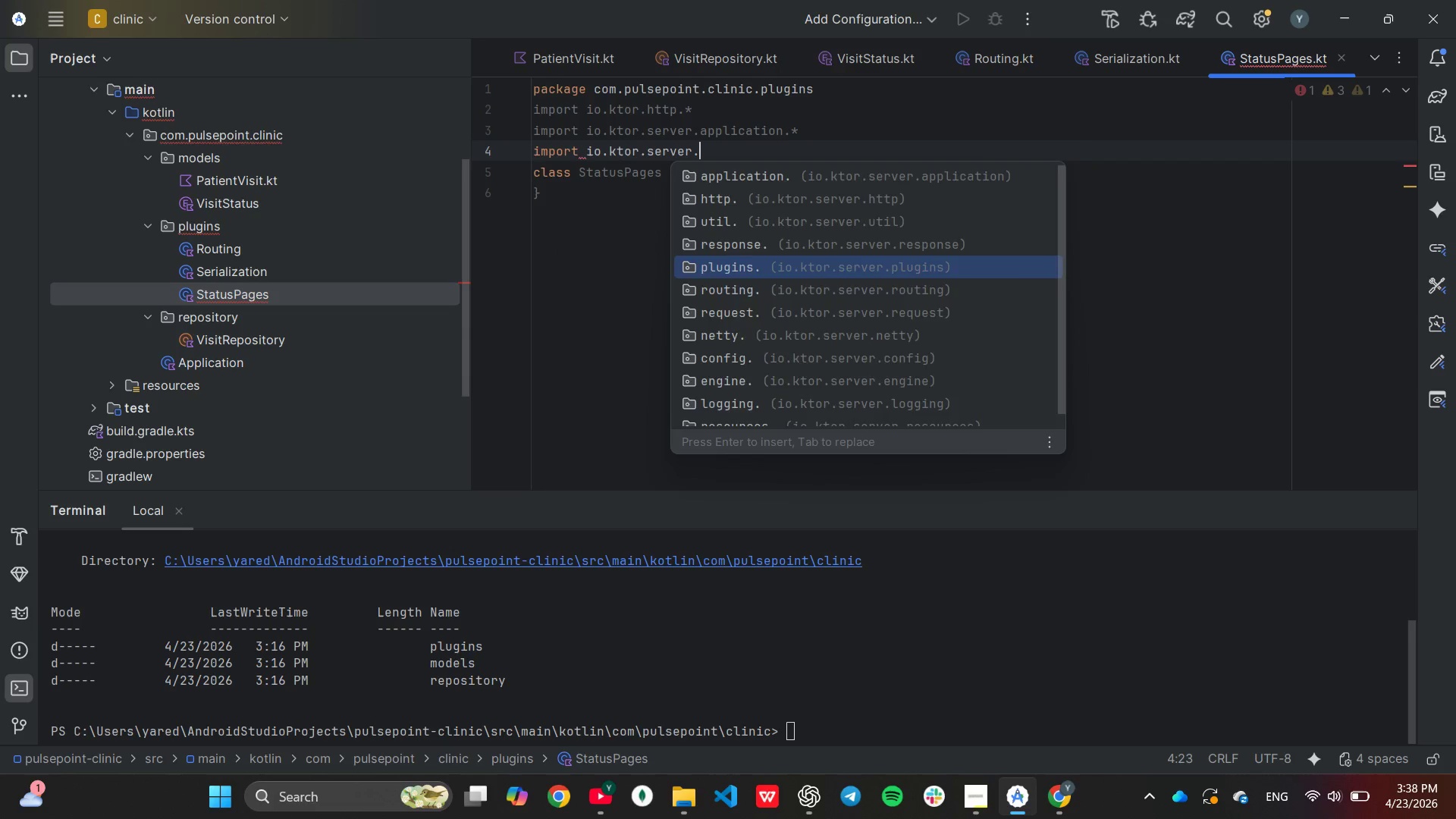 
key(Enter)
 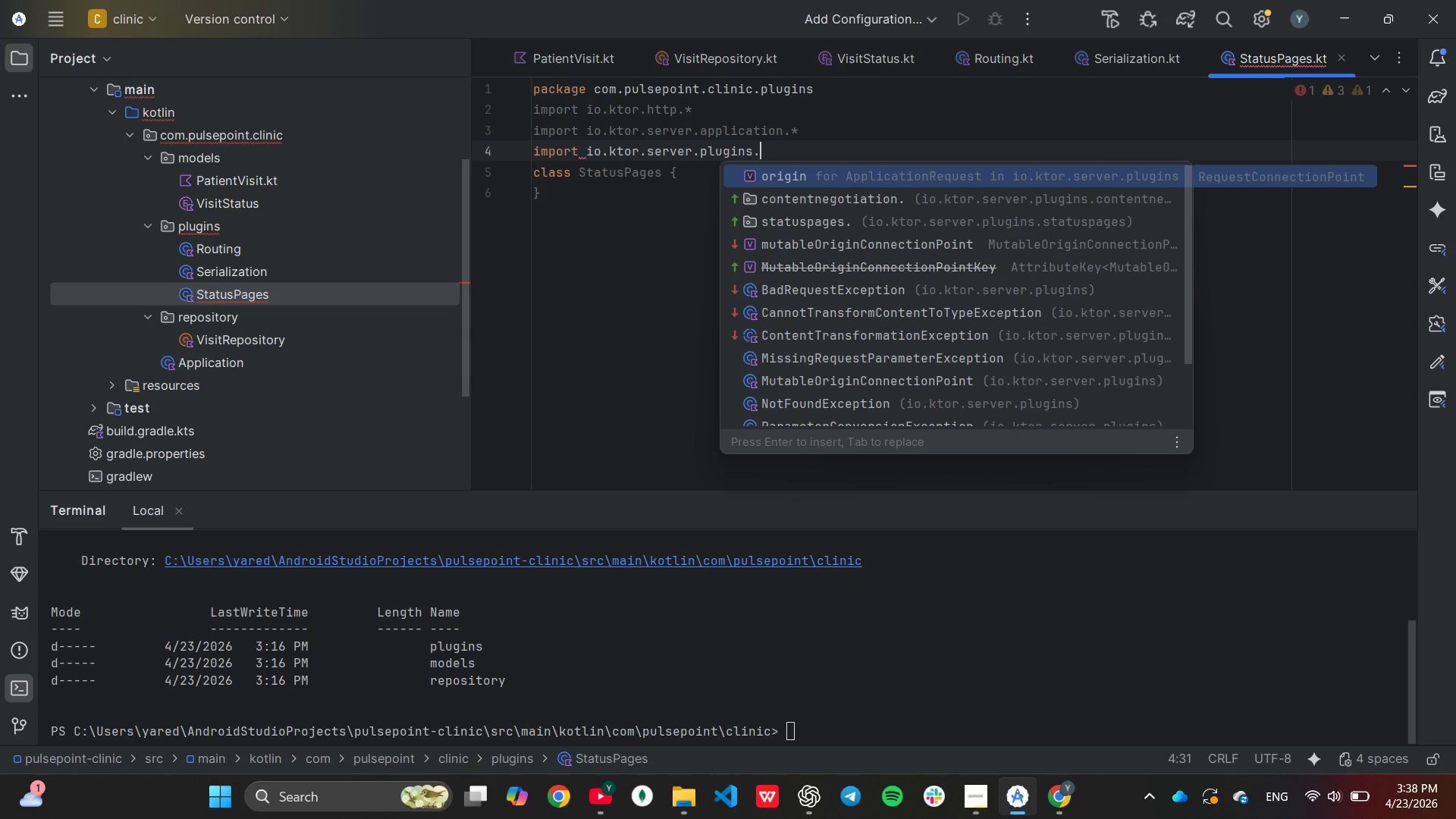 
key(ArrowDown)
 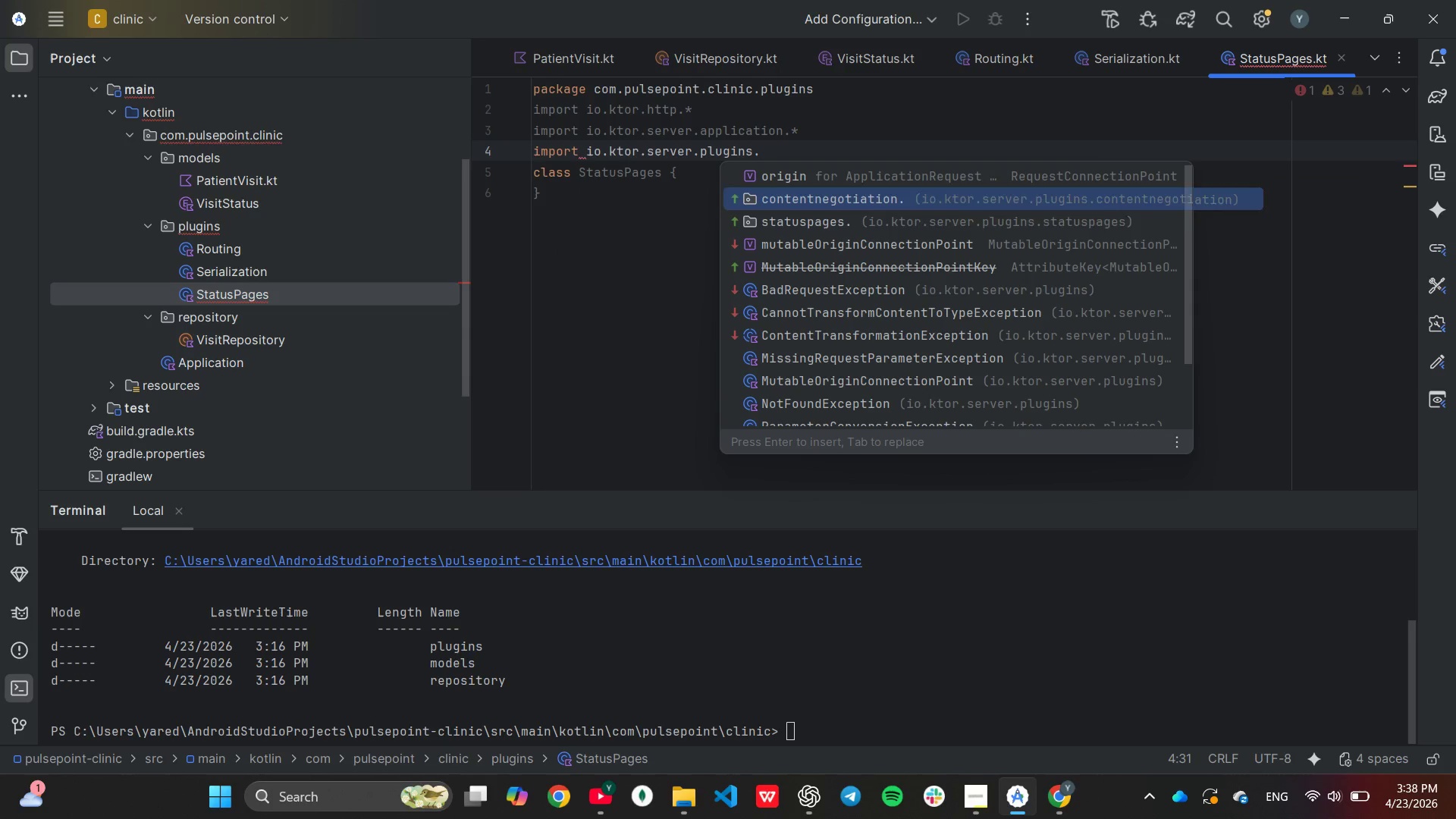 
key(ArrowDown)
 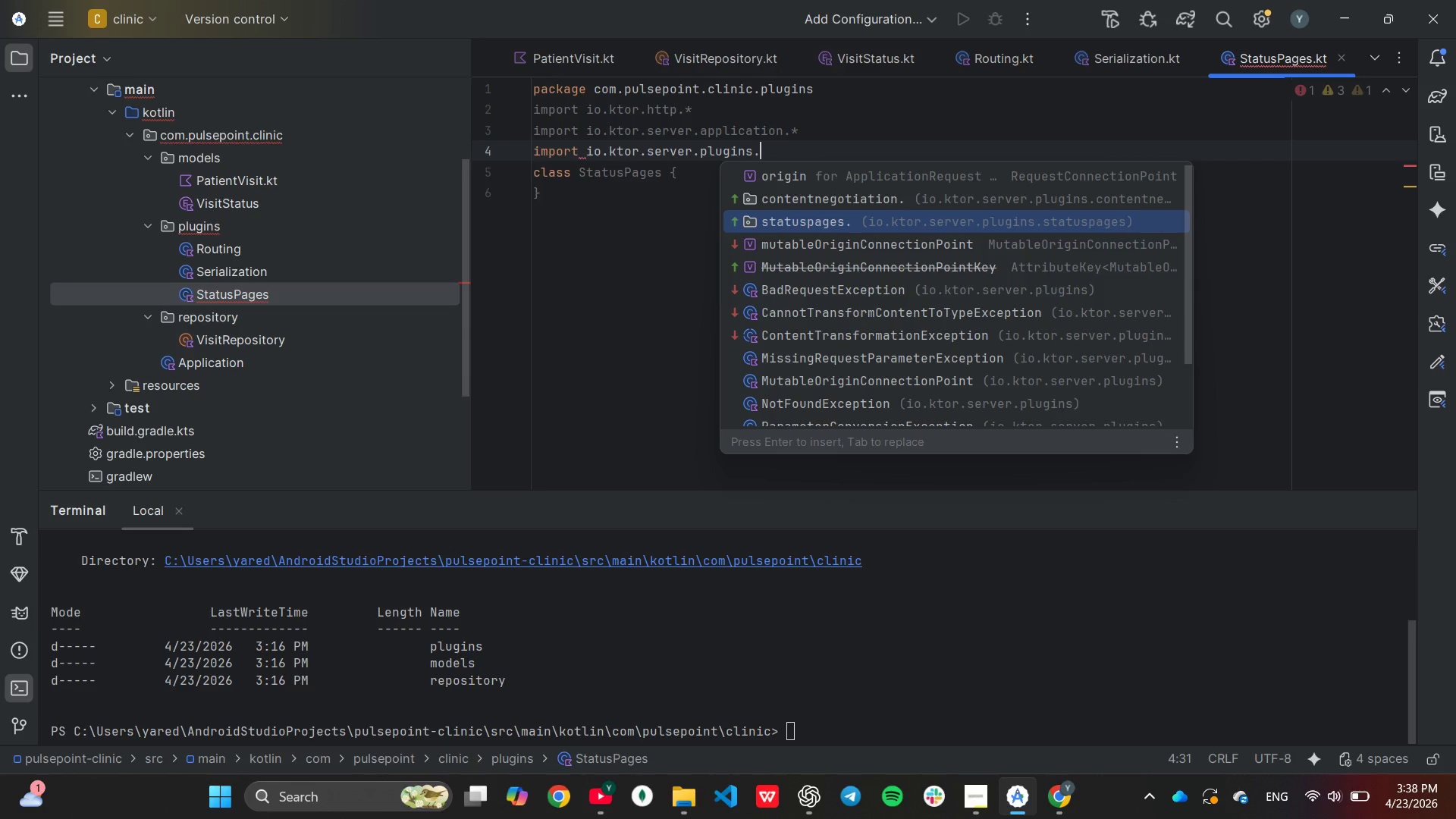 
key(Enter)
 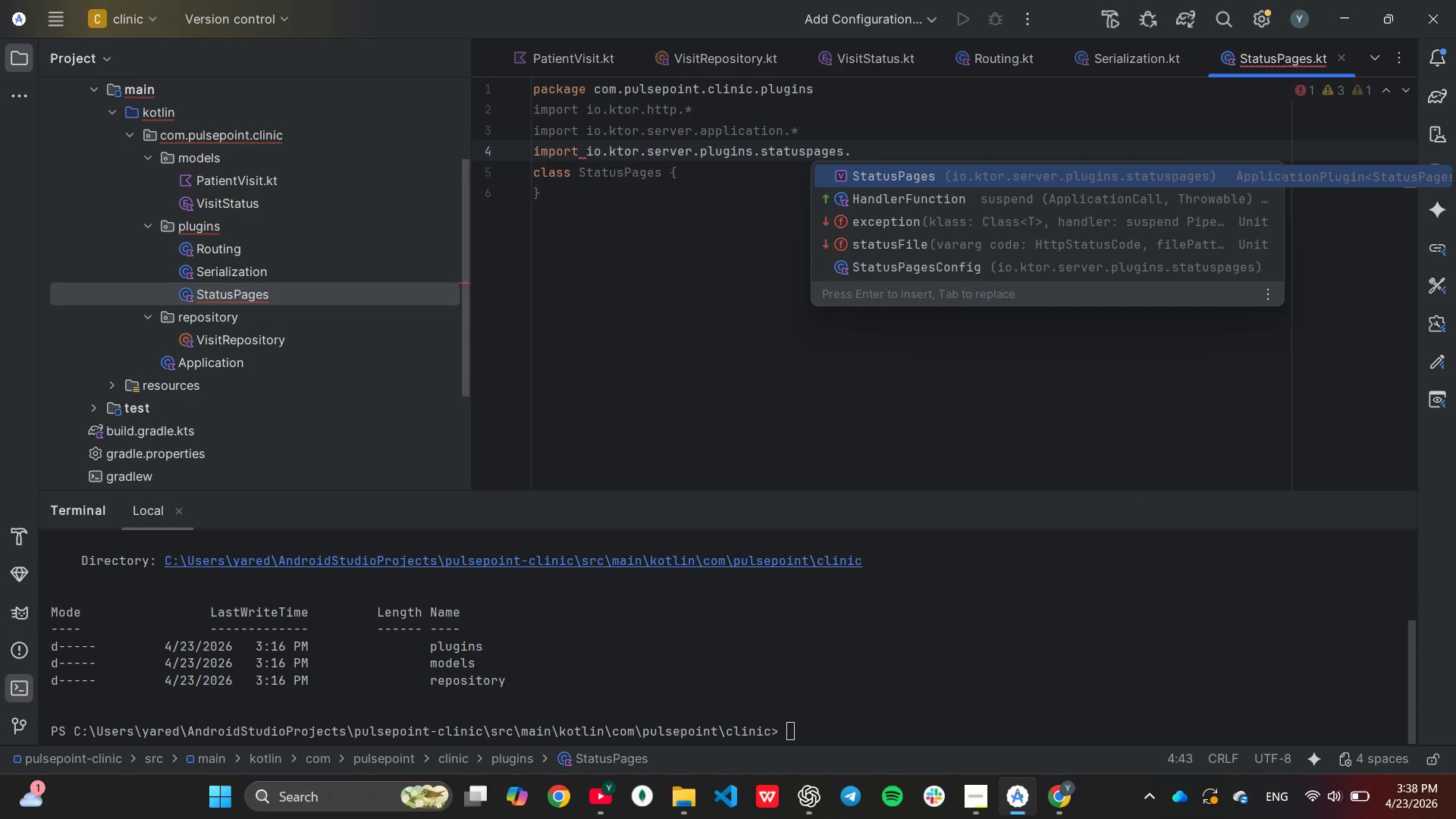 
key(Shift+ShiftLeft)
 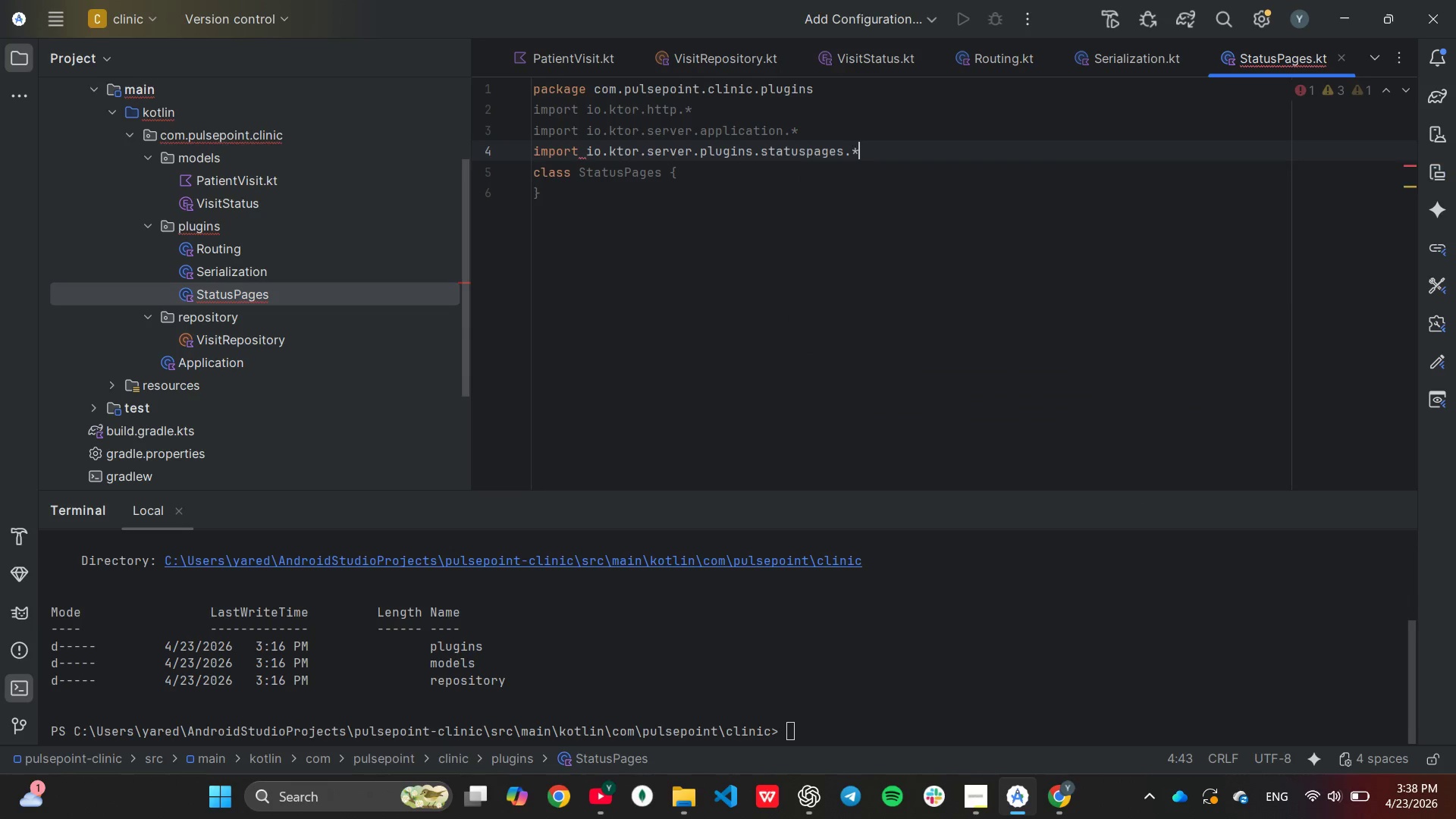 
key(Shift+8)
 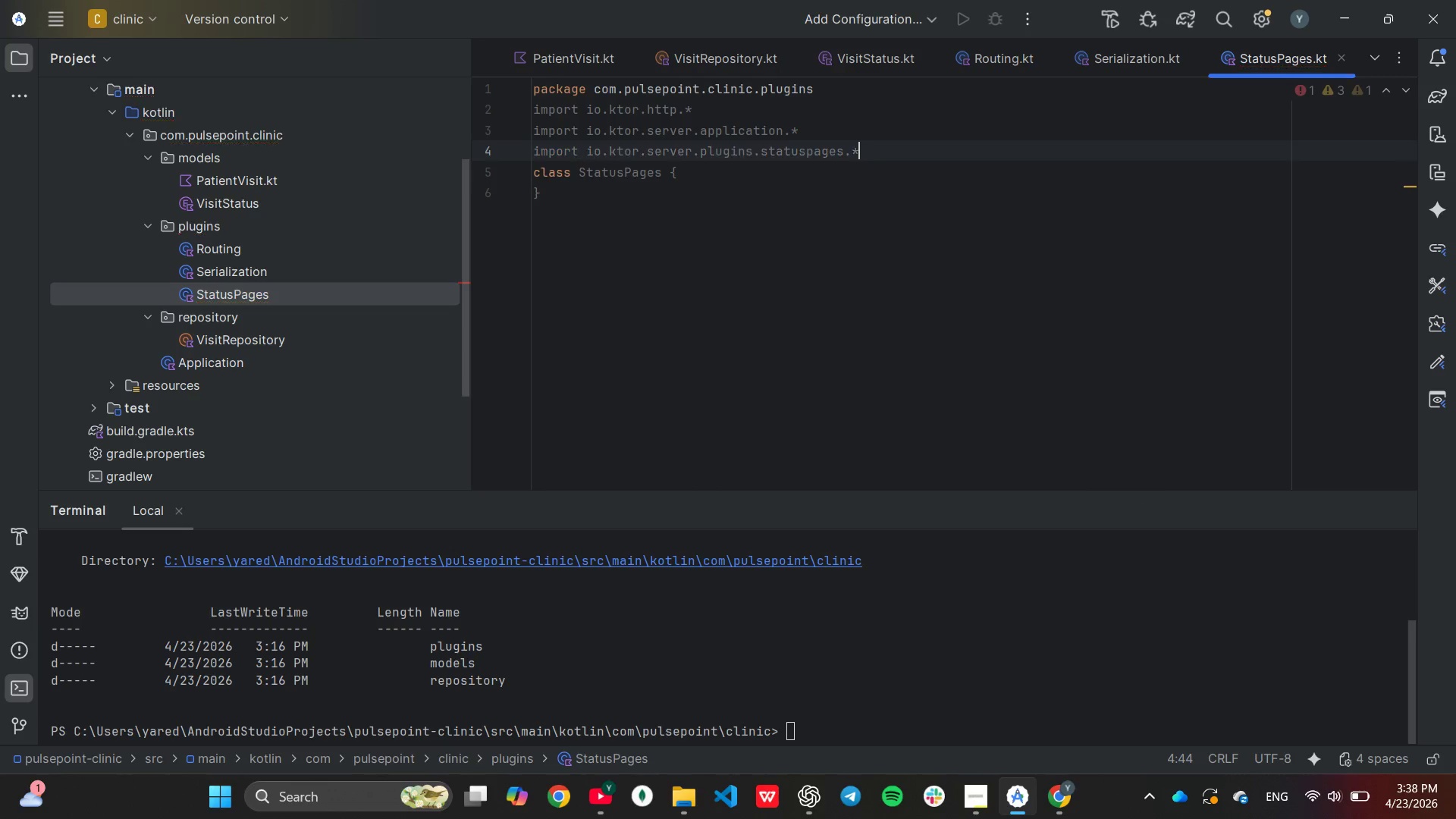 
key(Enter)
 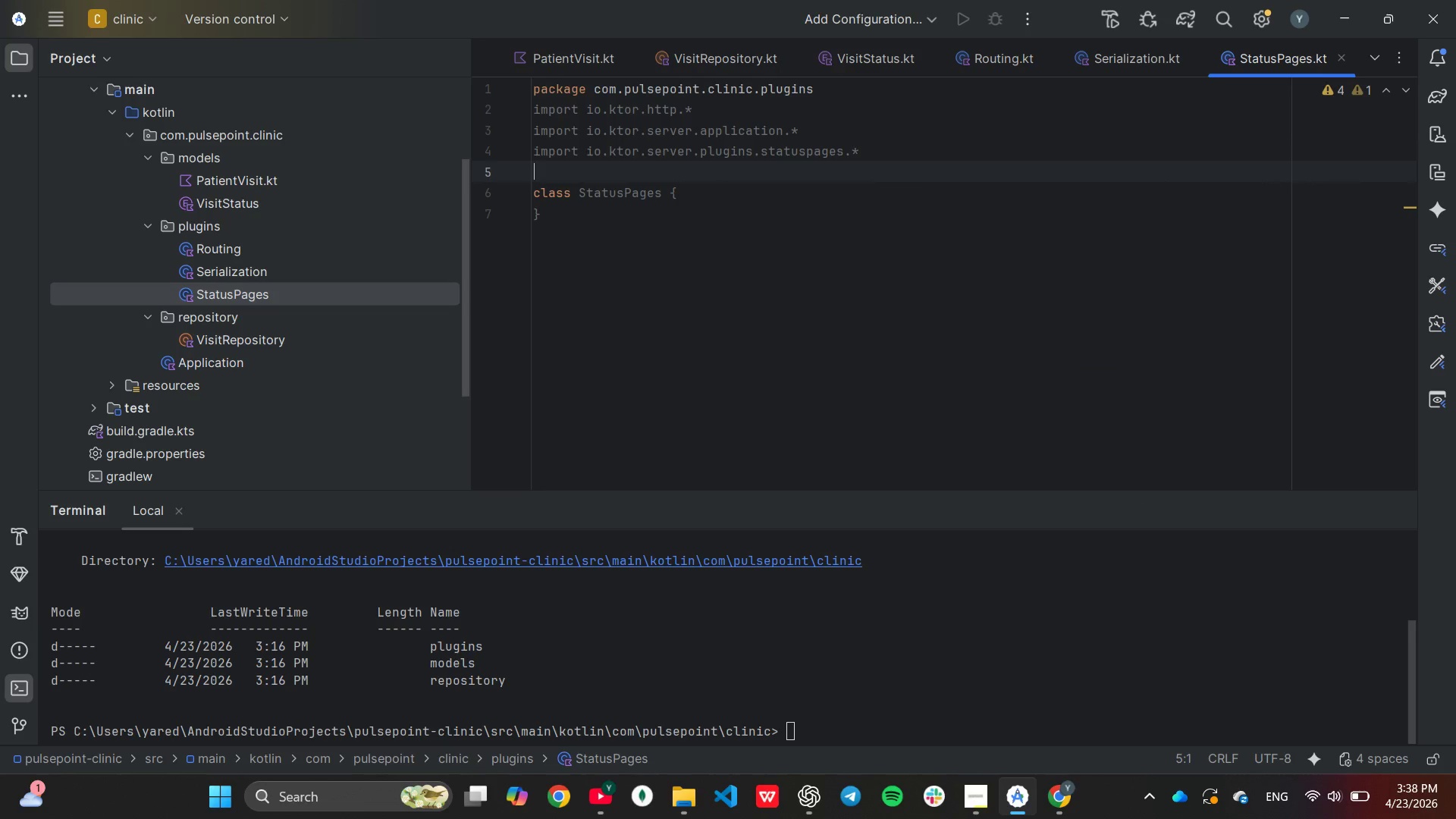 
key(I)
 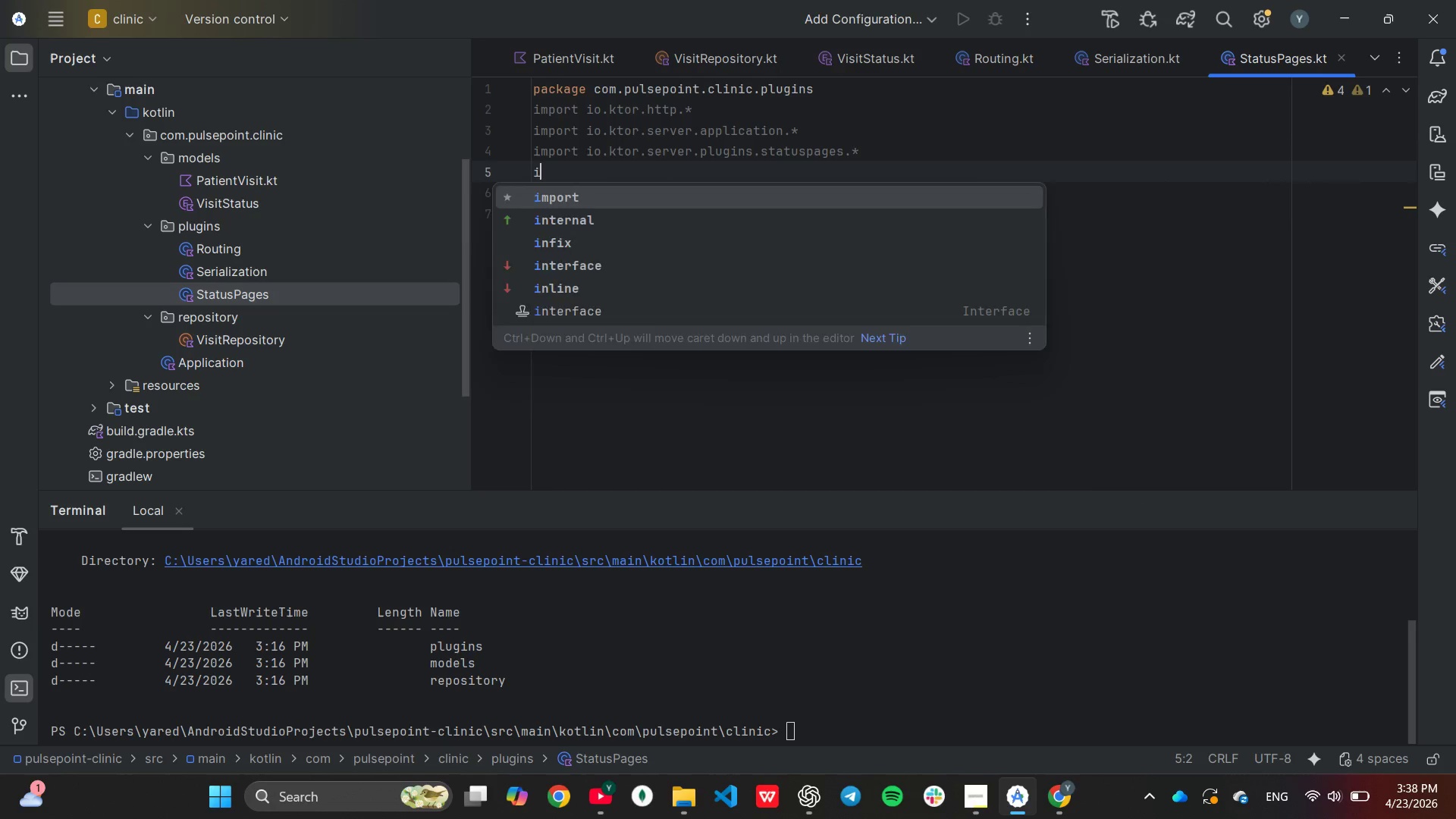 
key(Enter)
 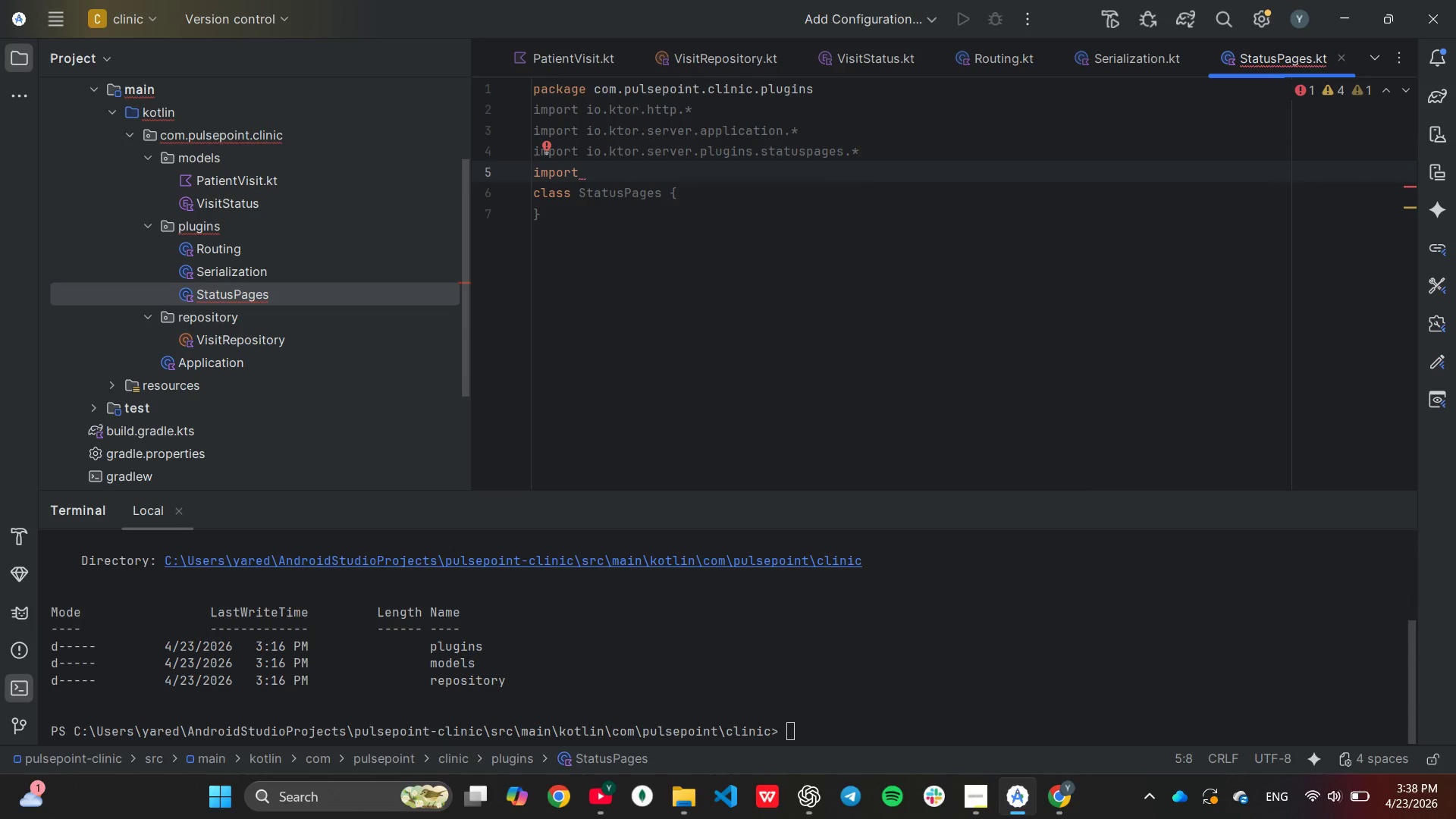 
type(io)
 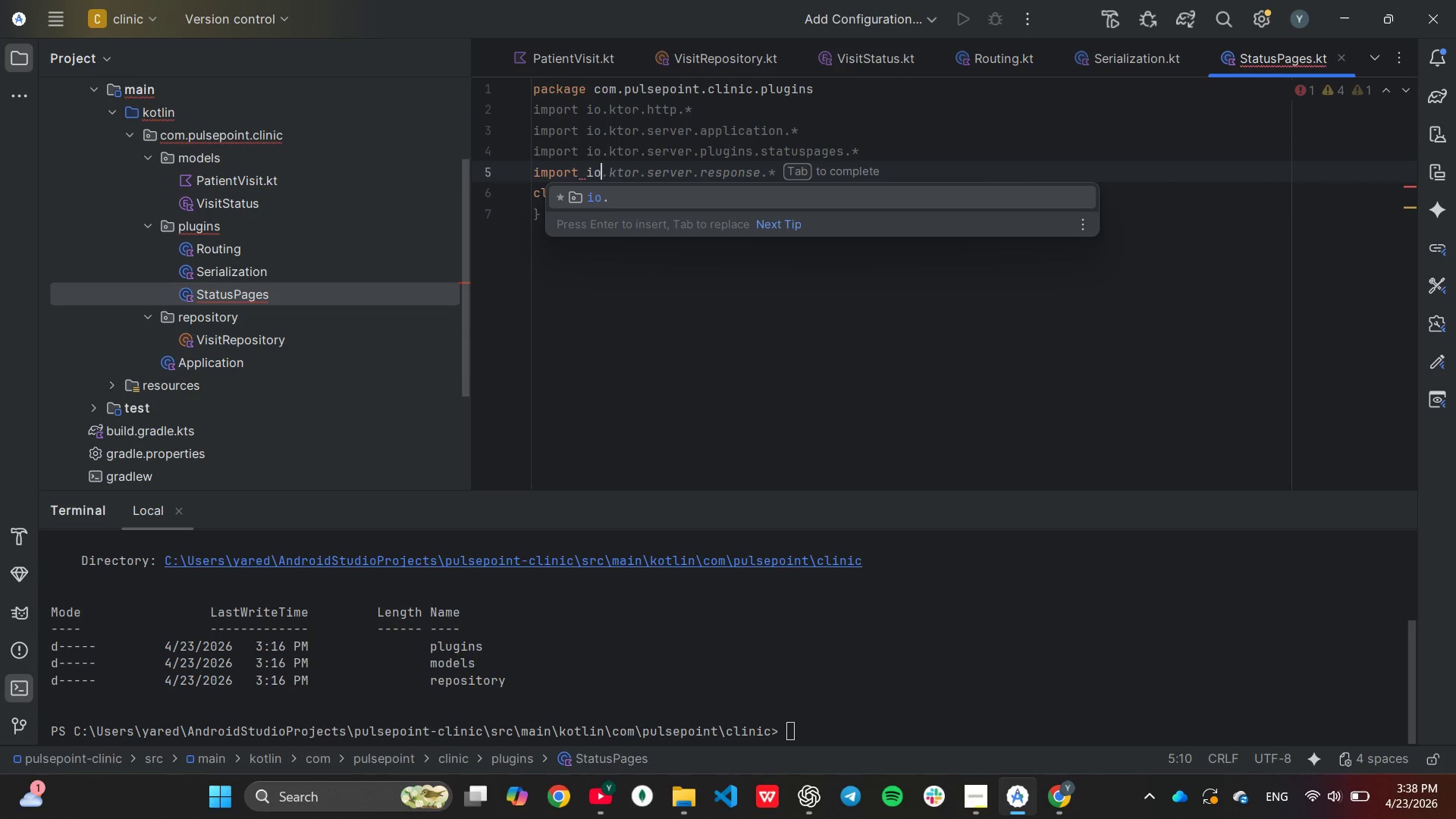 
key(Enter)
 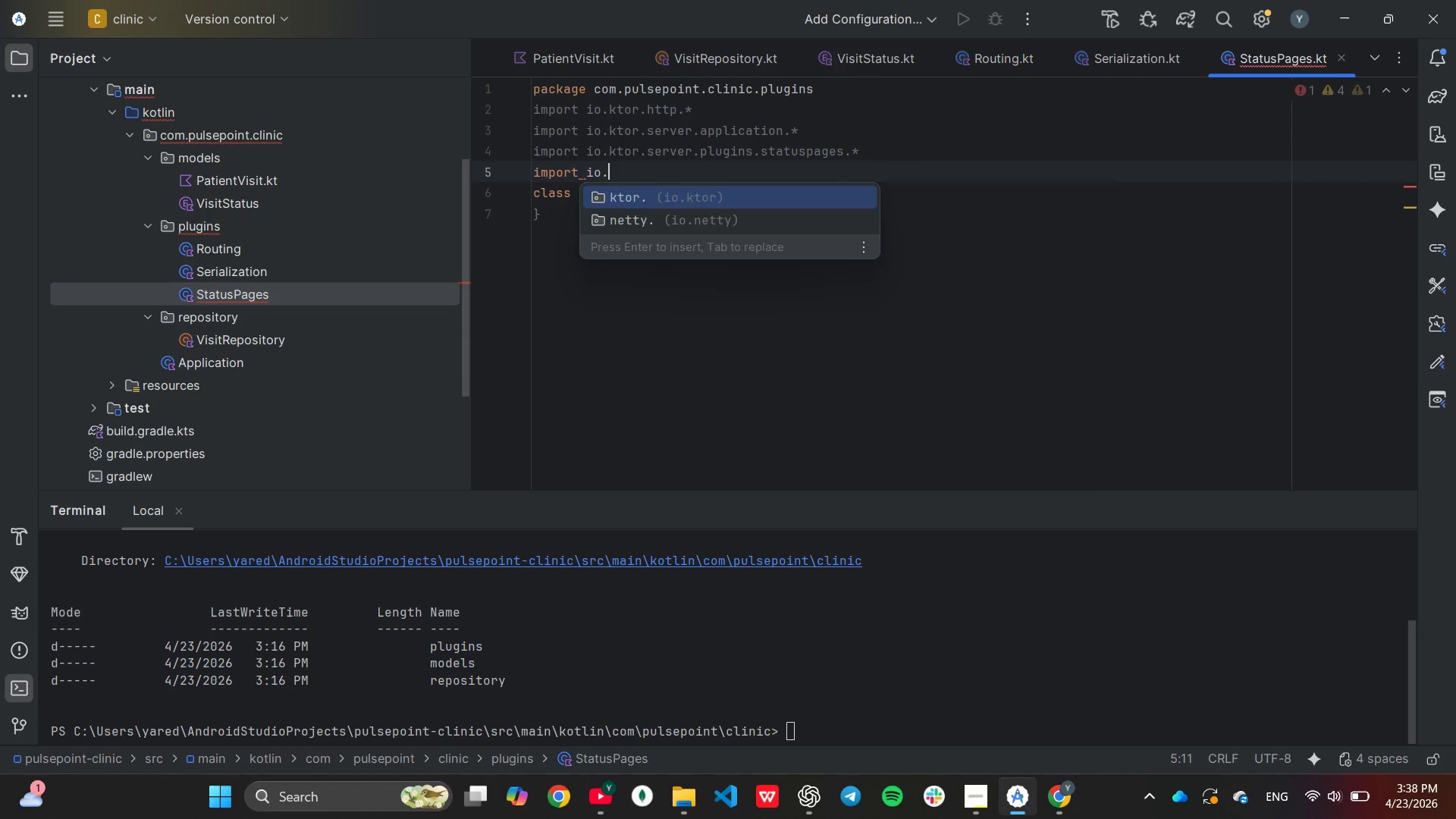 
key(Enter)
 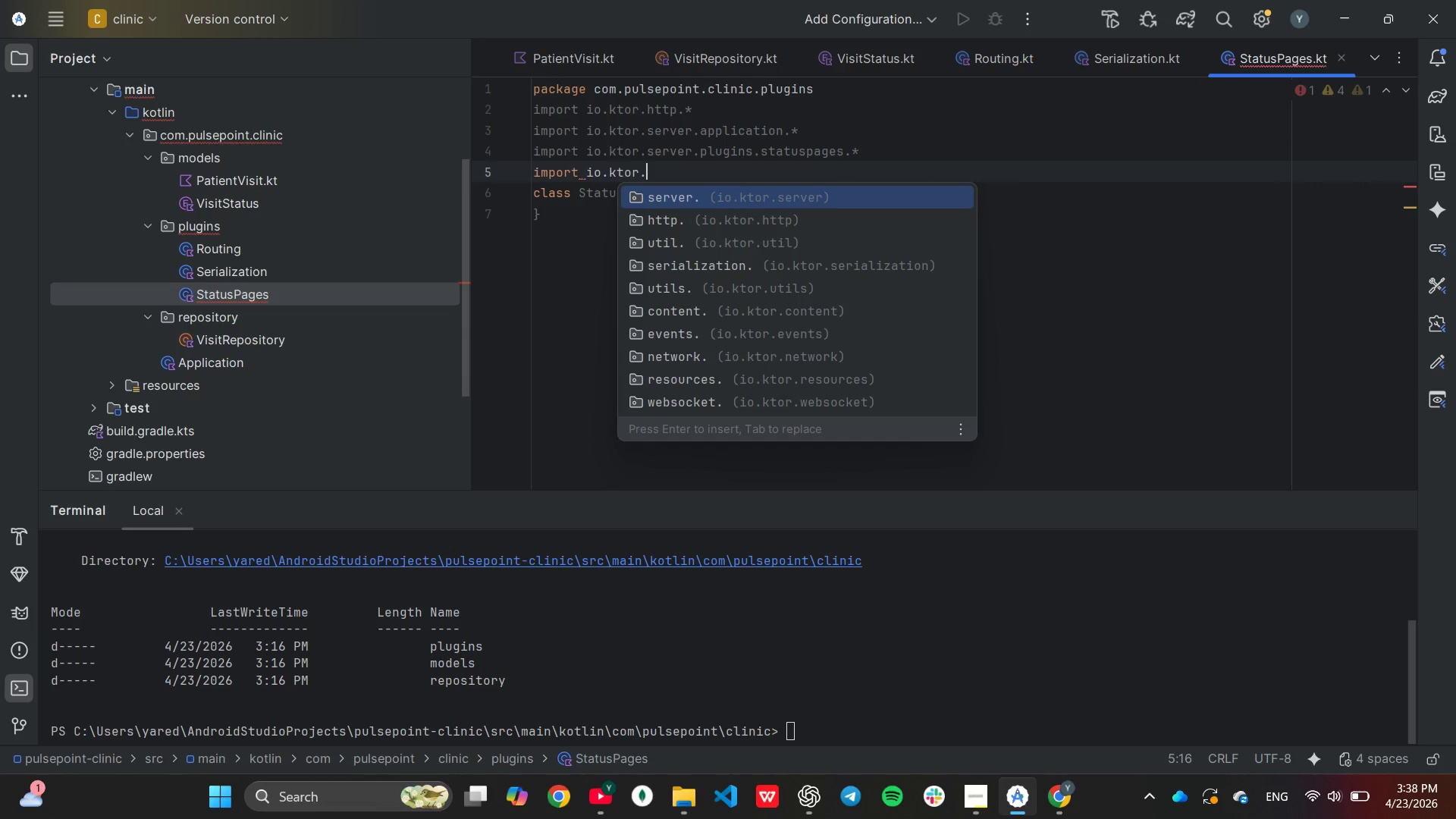 
key(Enter)
 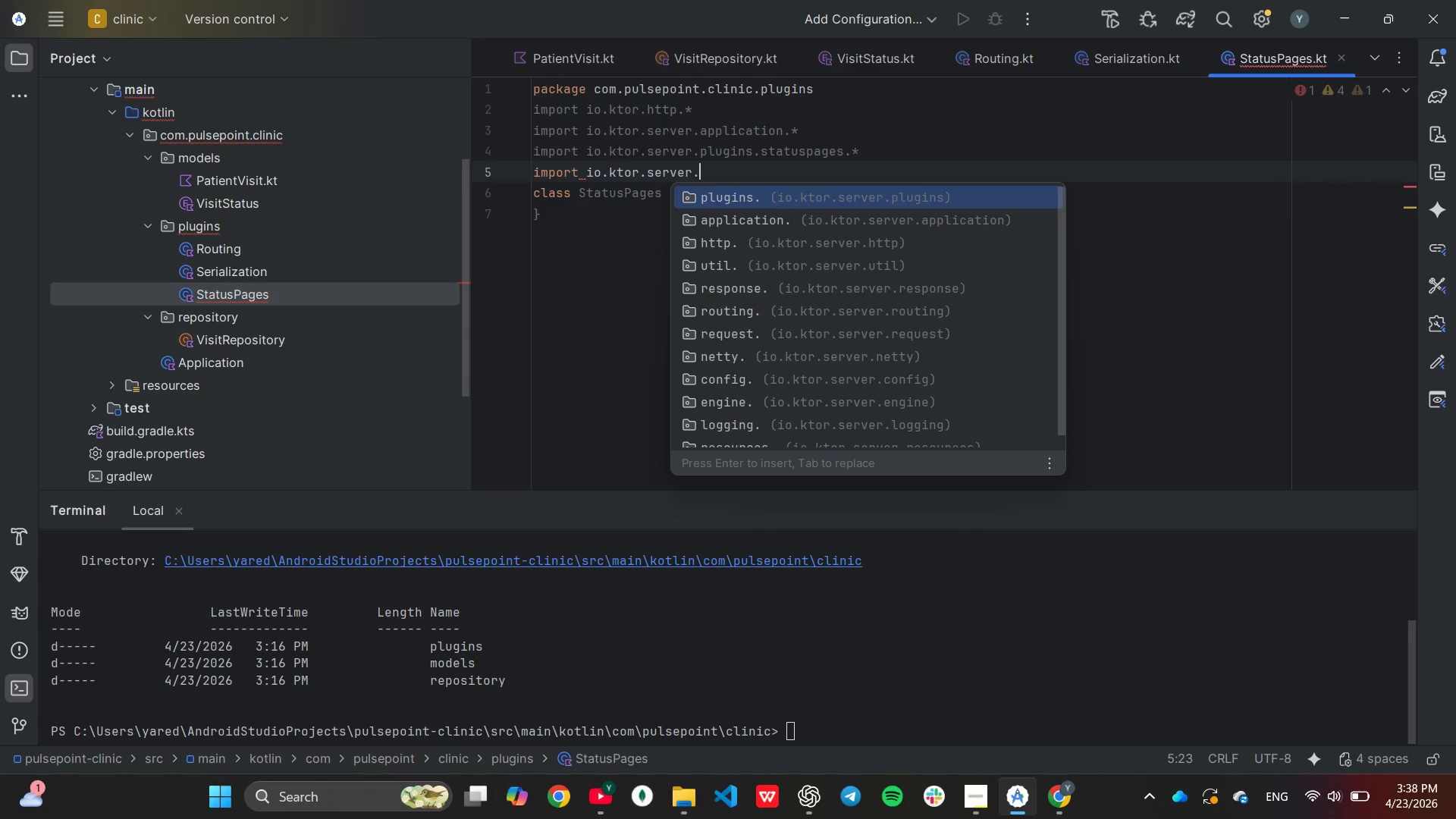 
key(ArrowDown)
 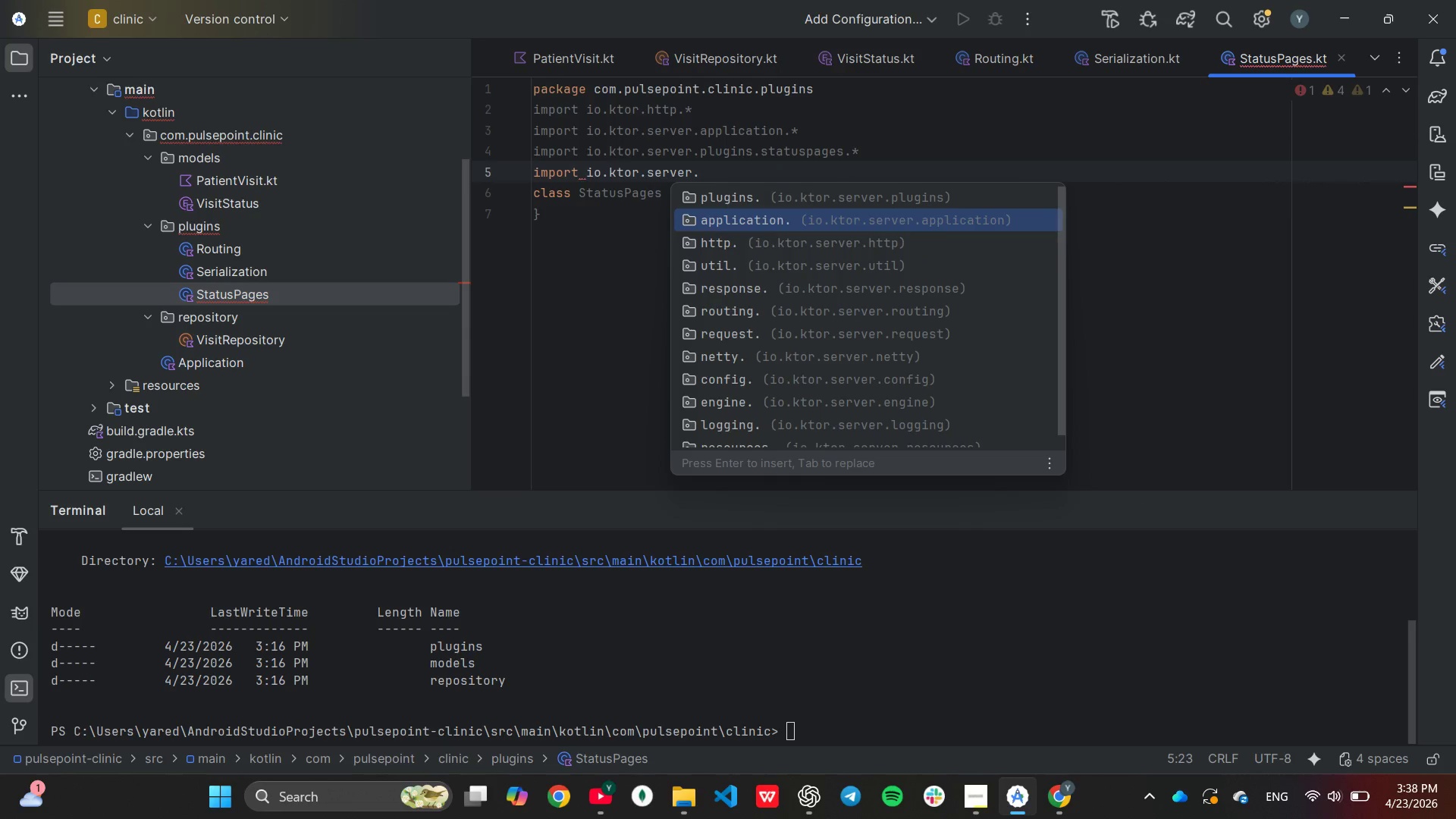 
key(ArrowDown)
 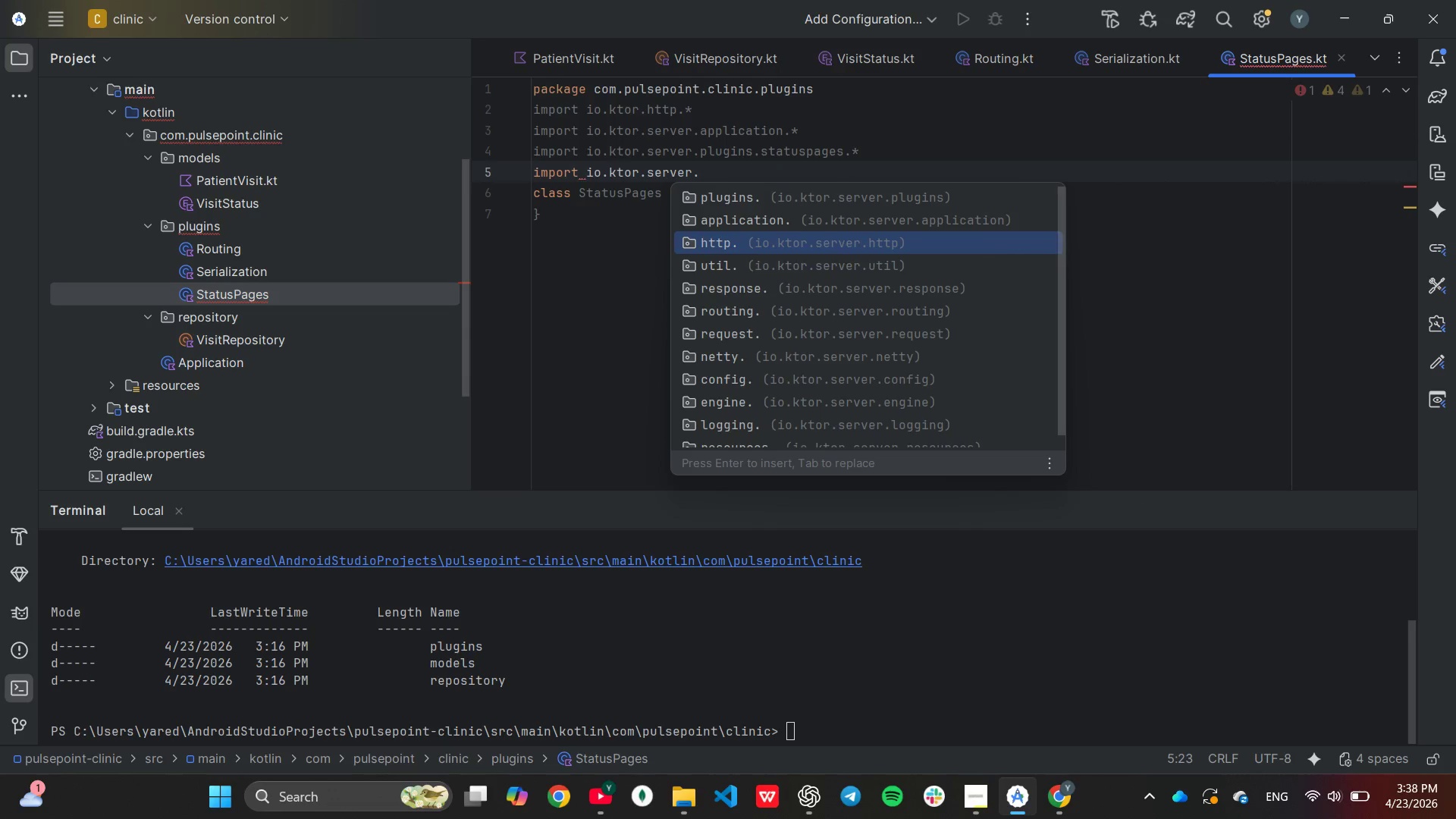 
key(ArrowDown)
 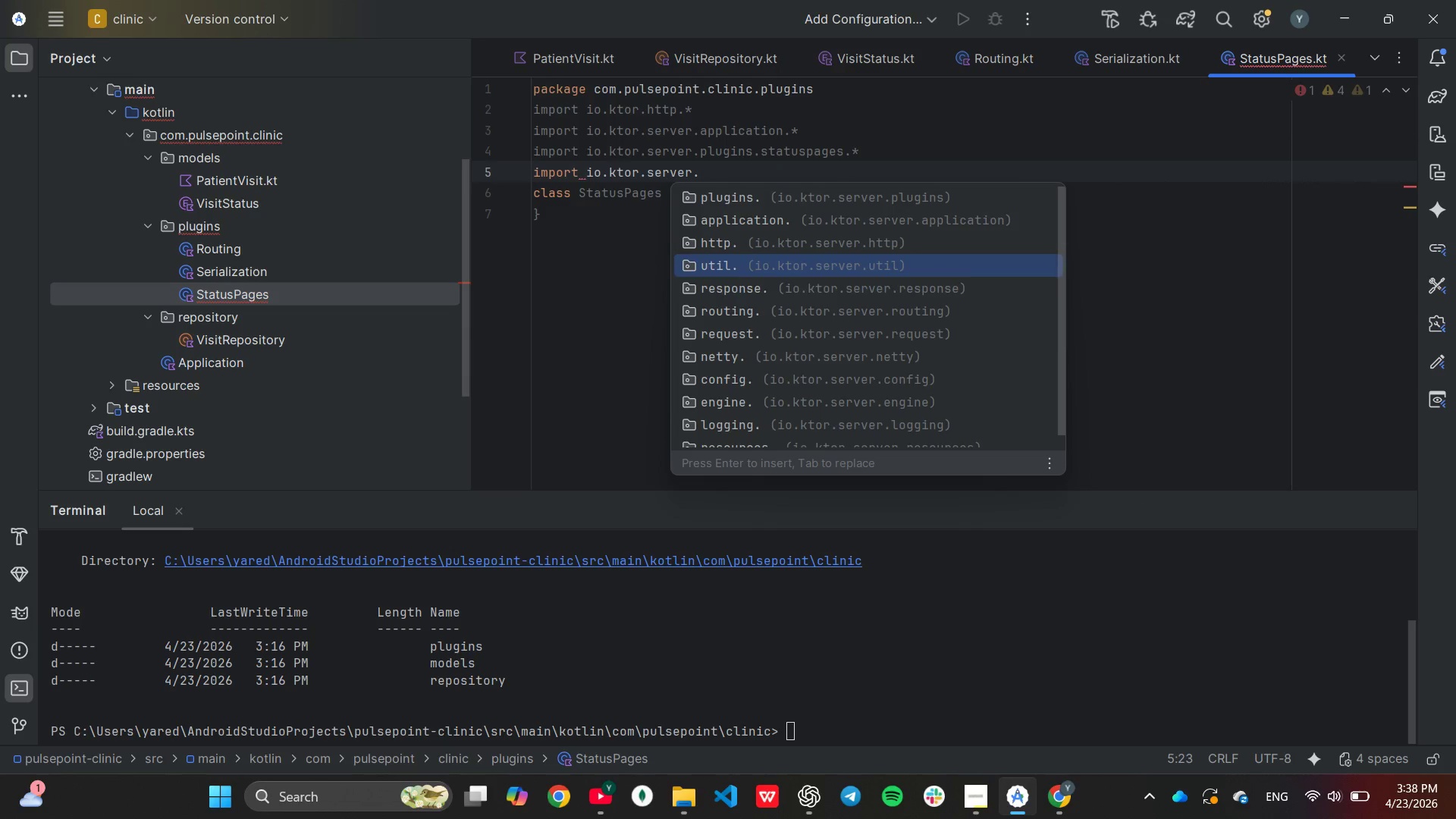 
key(ArrowDown)
 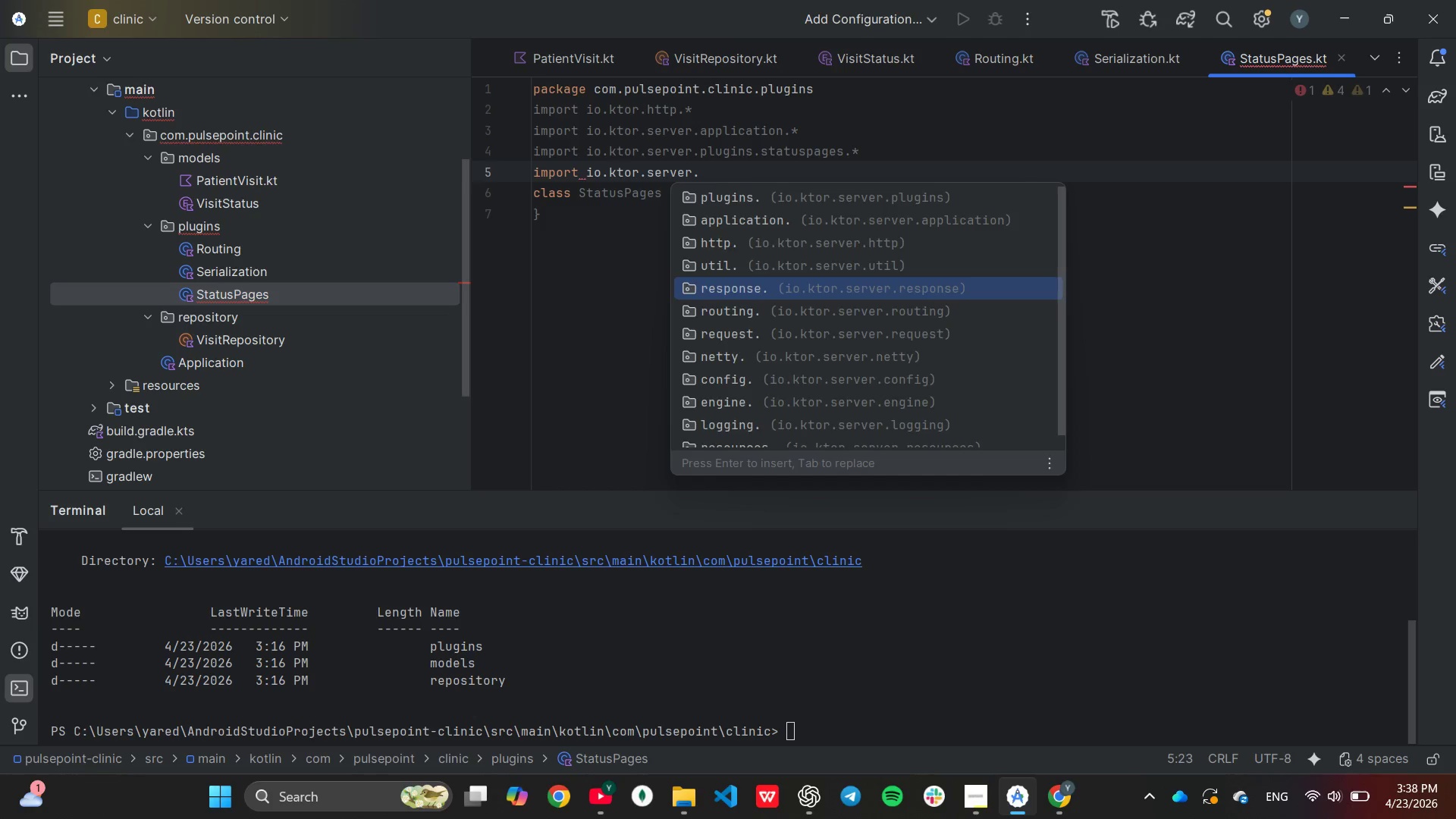 
key(Enter)
 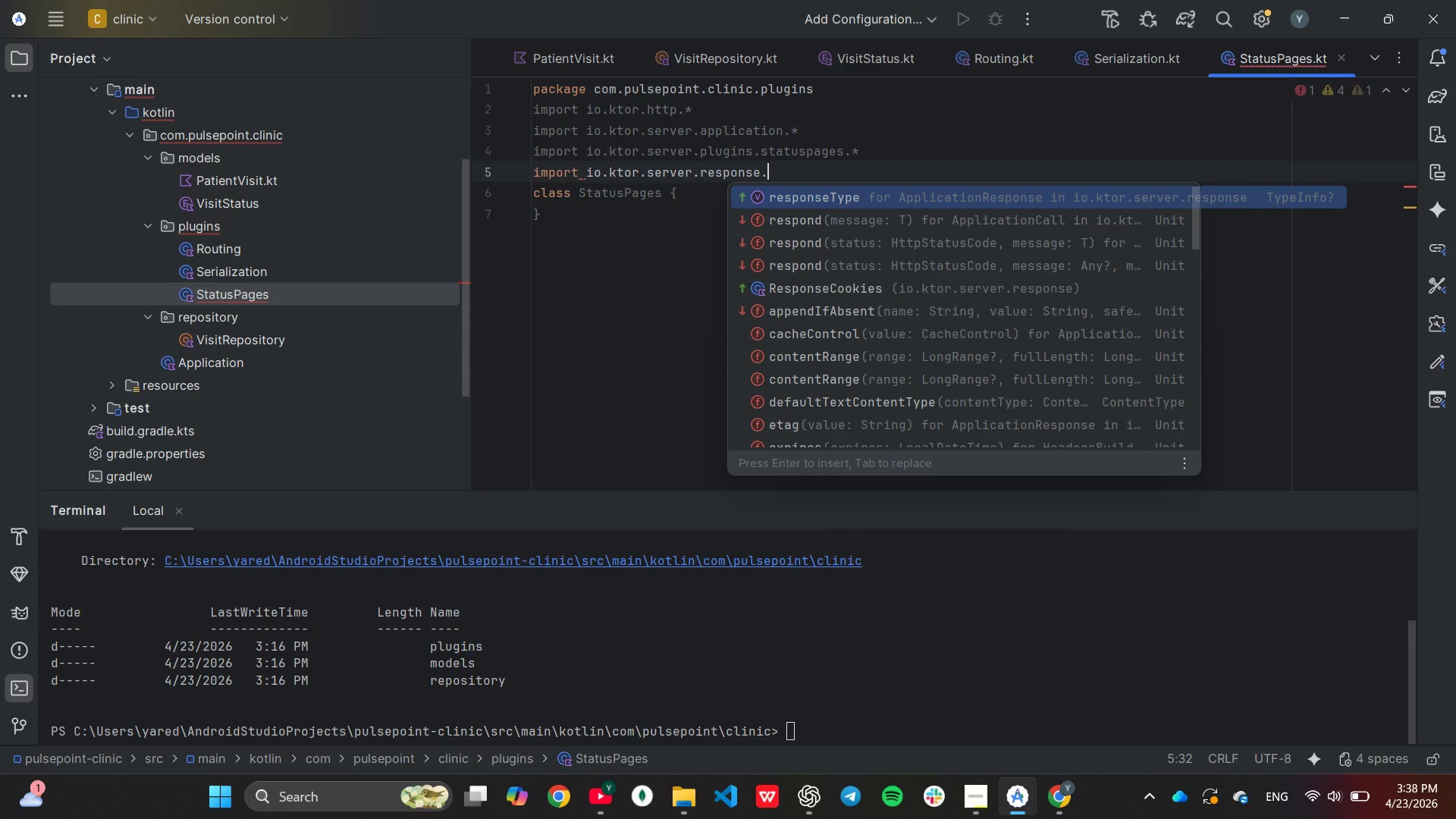 
key(Shift+8)
 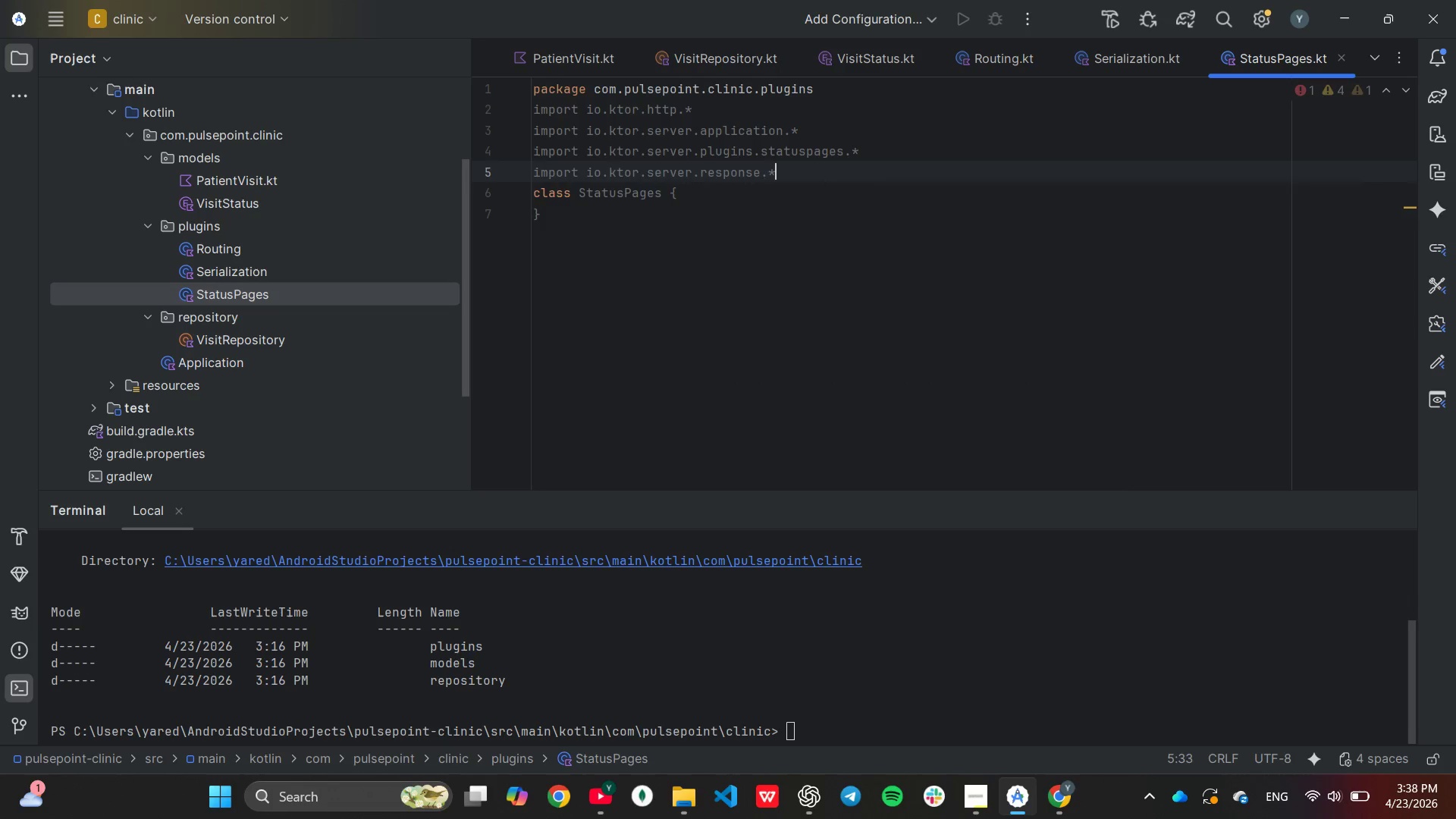 
key(Enter)
 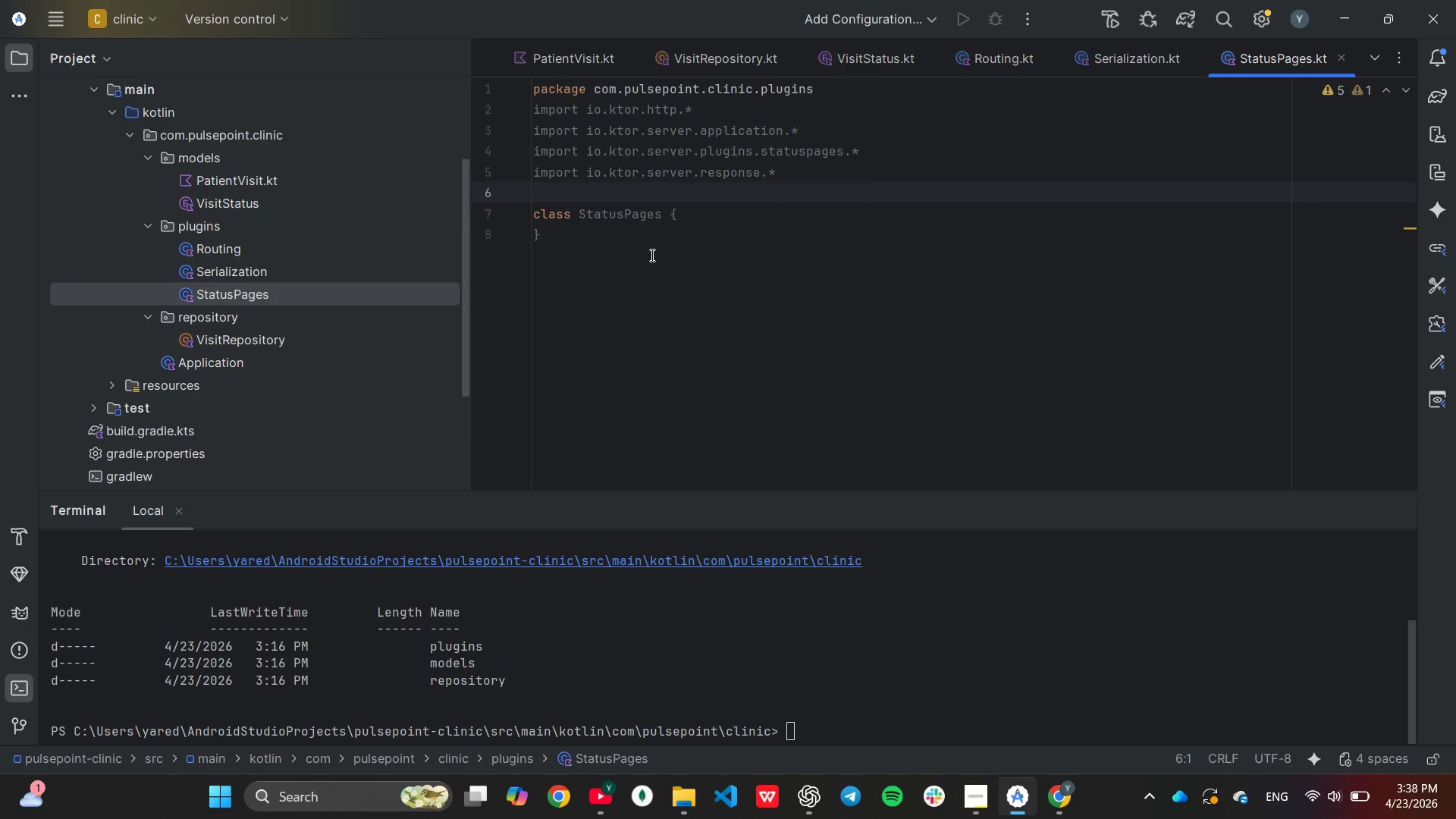 
wait(5.36)
 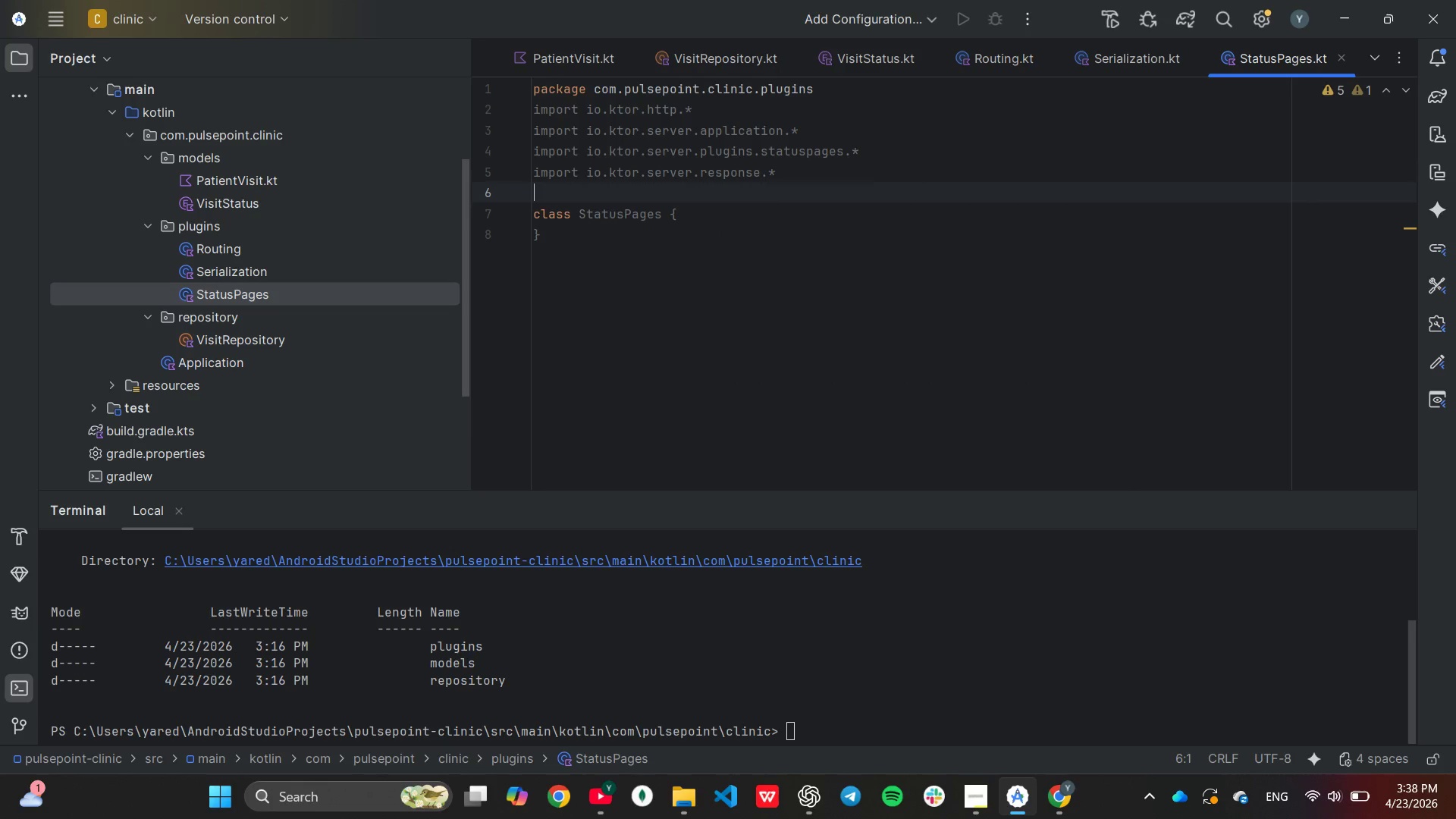 
left_click_drag(start_coordinate=[580, 246], to_coordinate=[505, 204])
 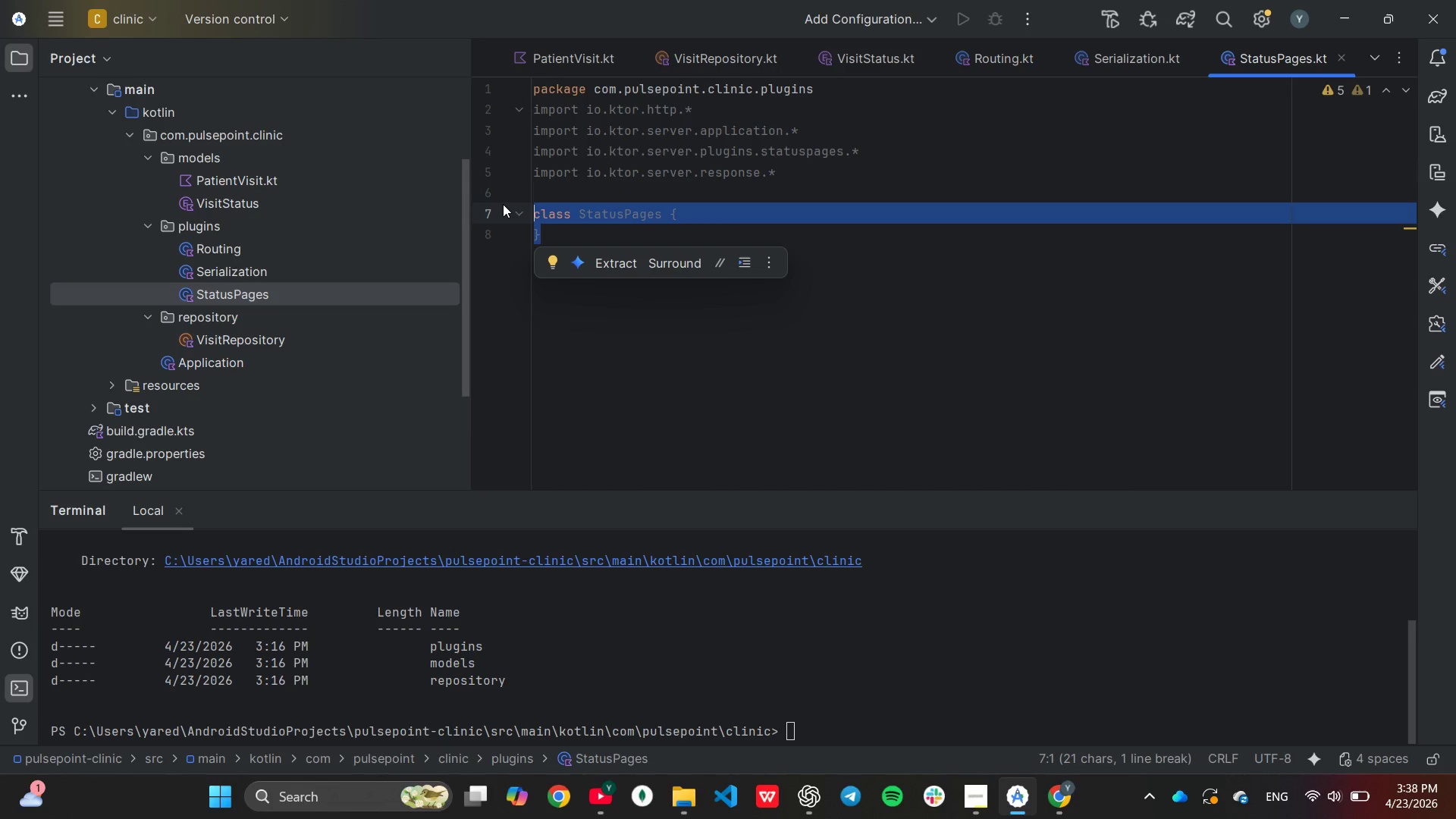 
type(fun Application.configureStatusPages()
 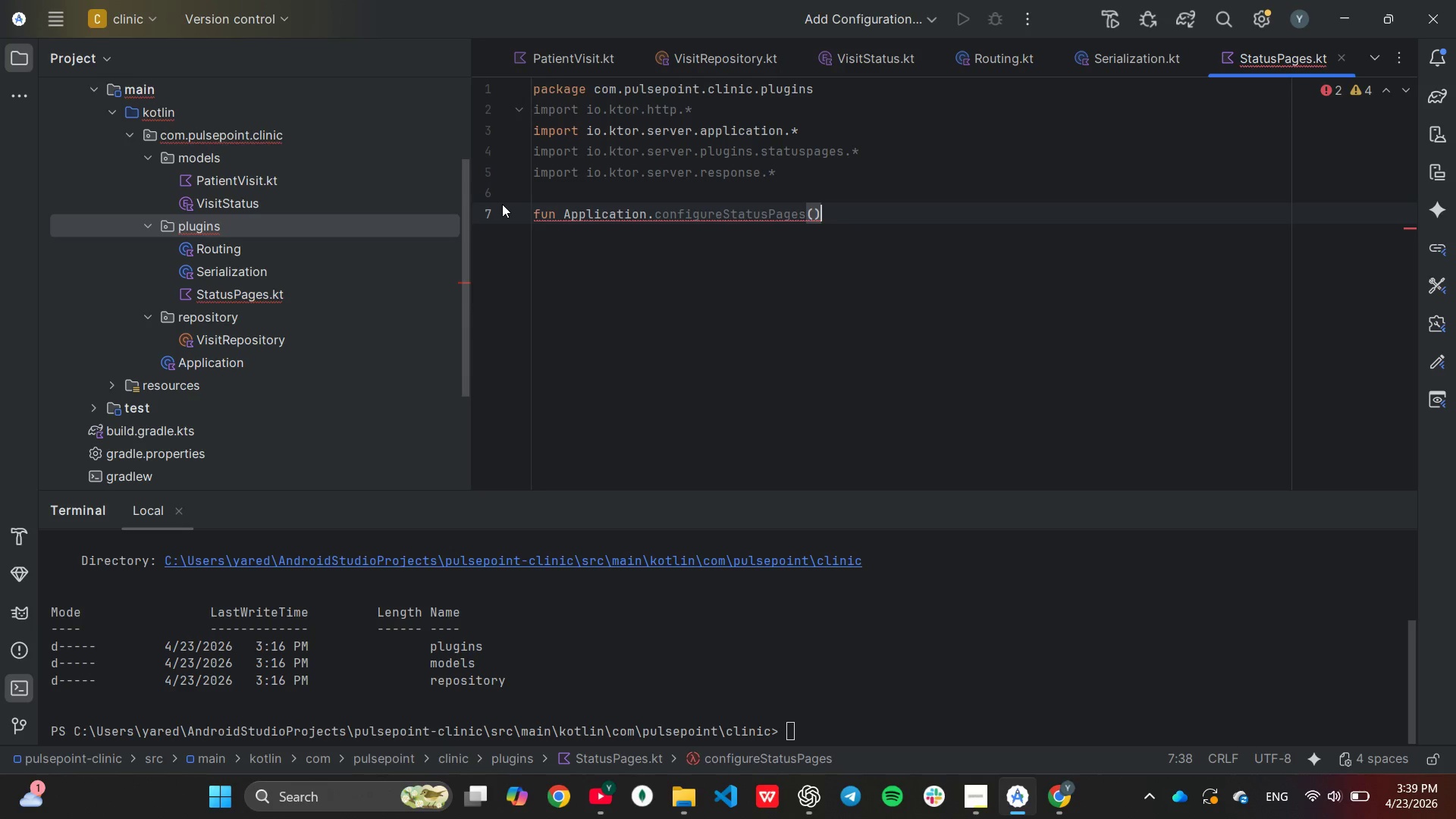 
 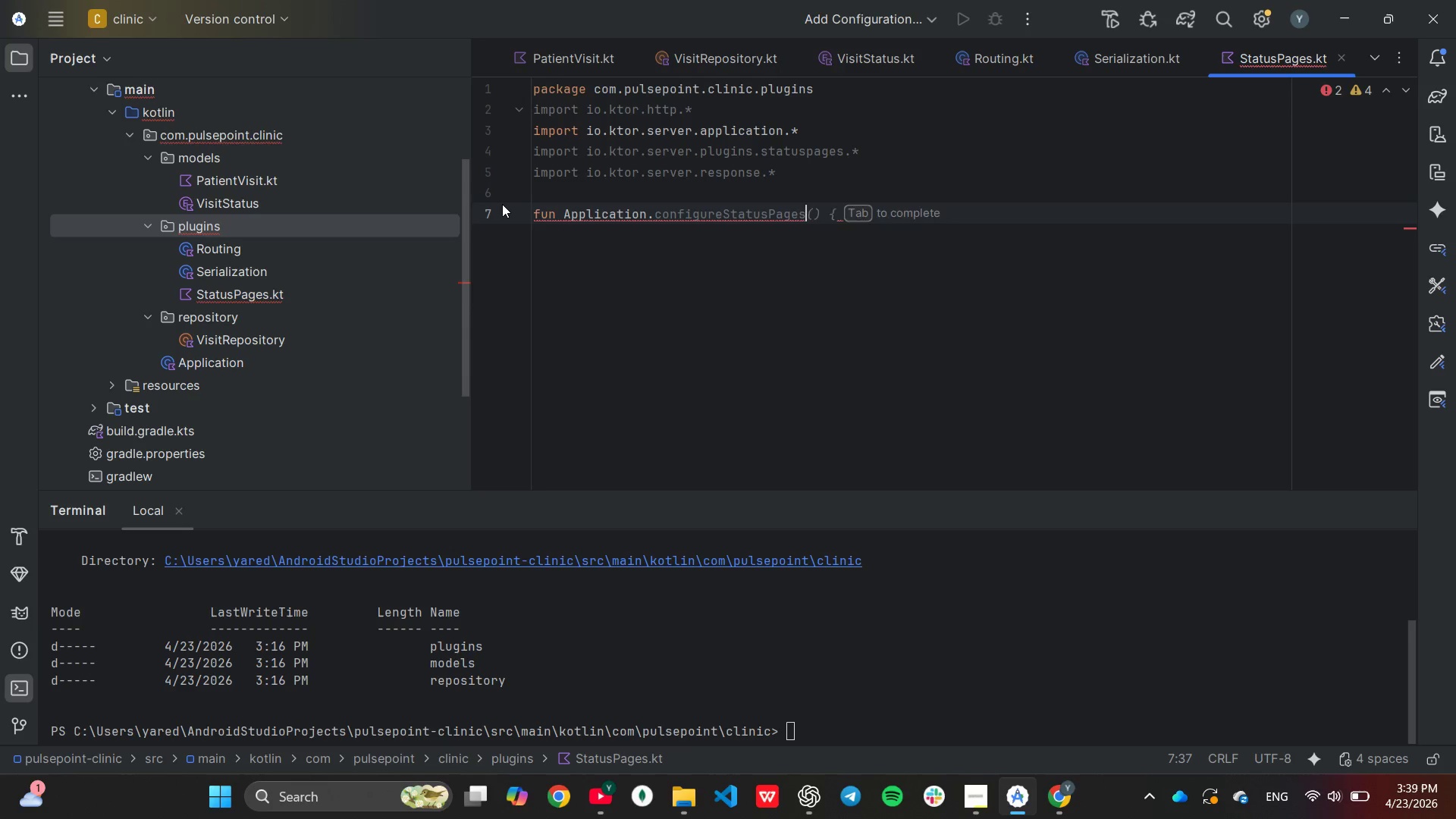 
key(ArrowRight)
 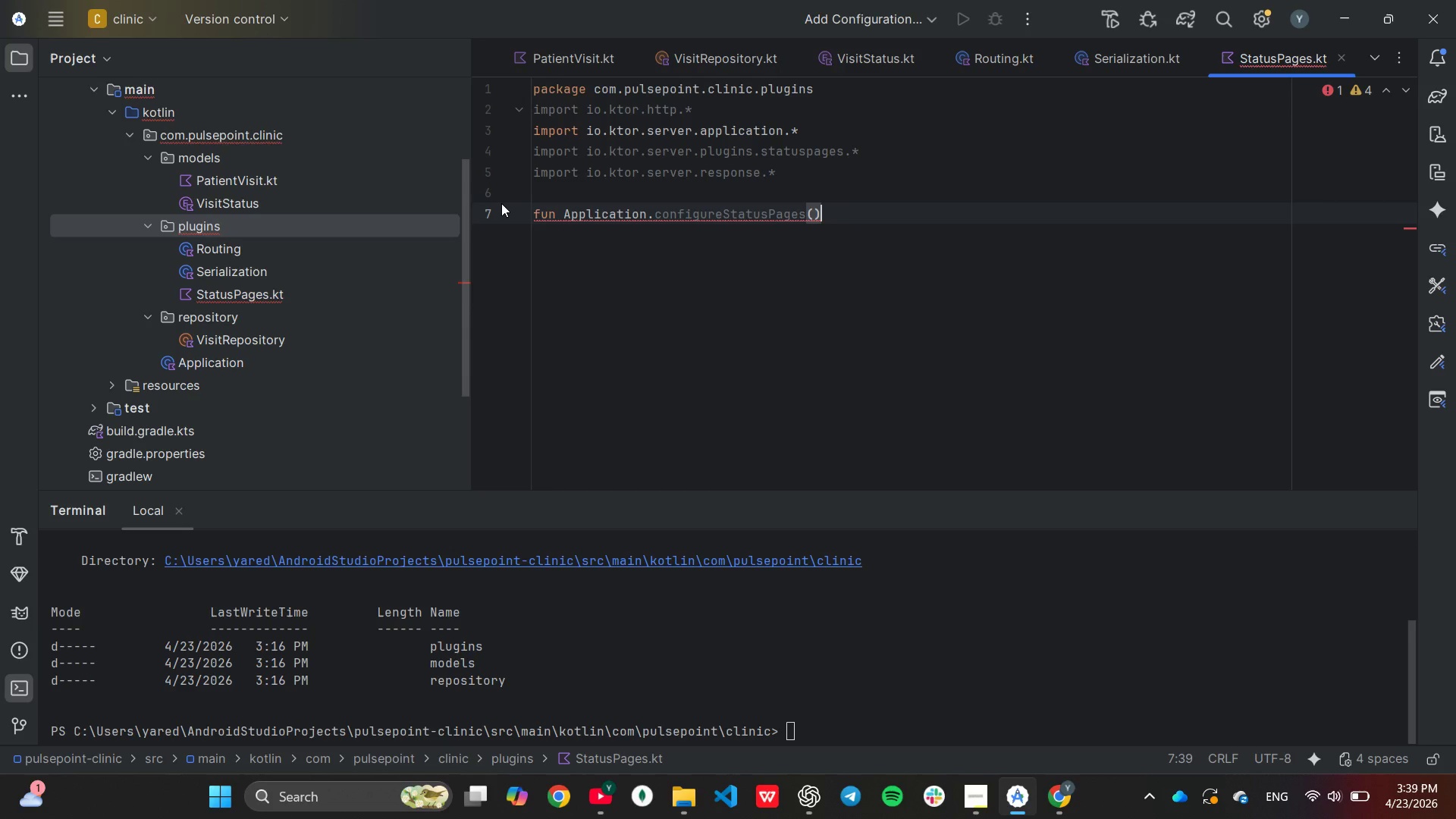 
wait(7.03)
 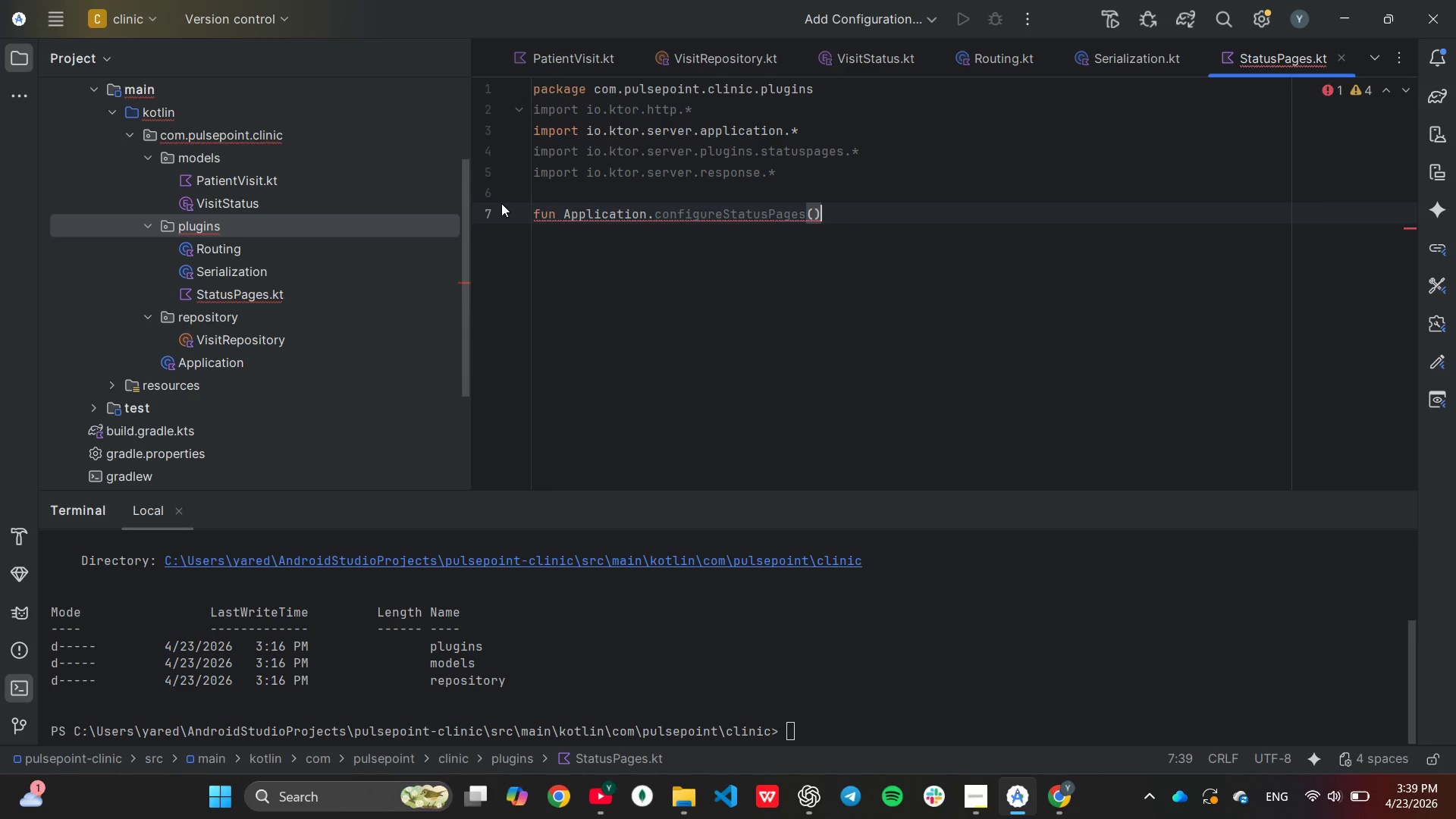 
key(Shift+ShiftLeft)
 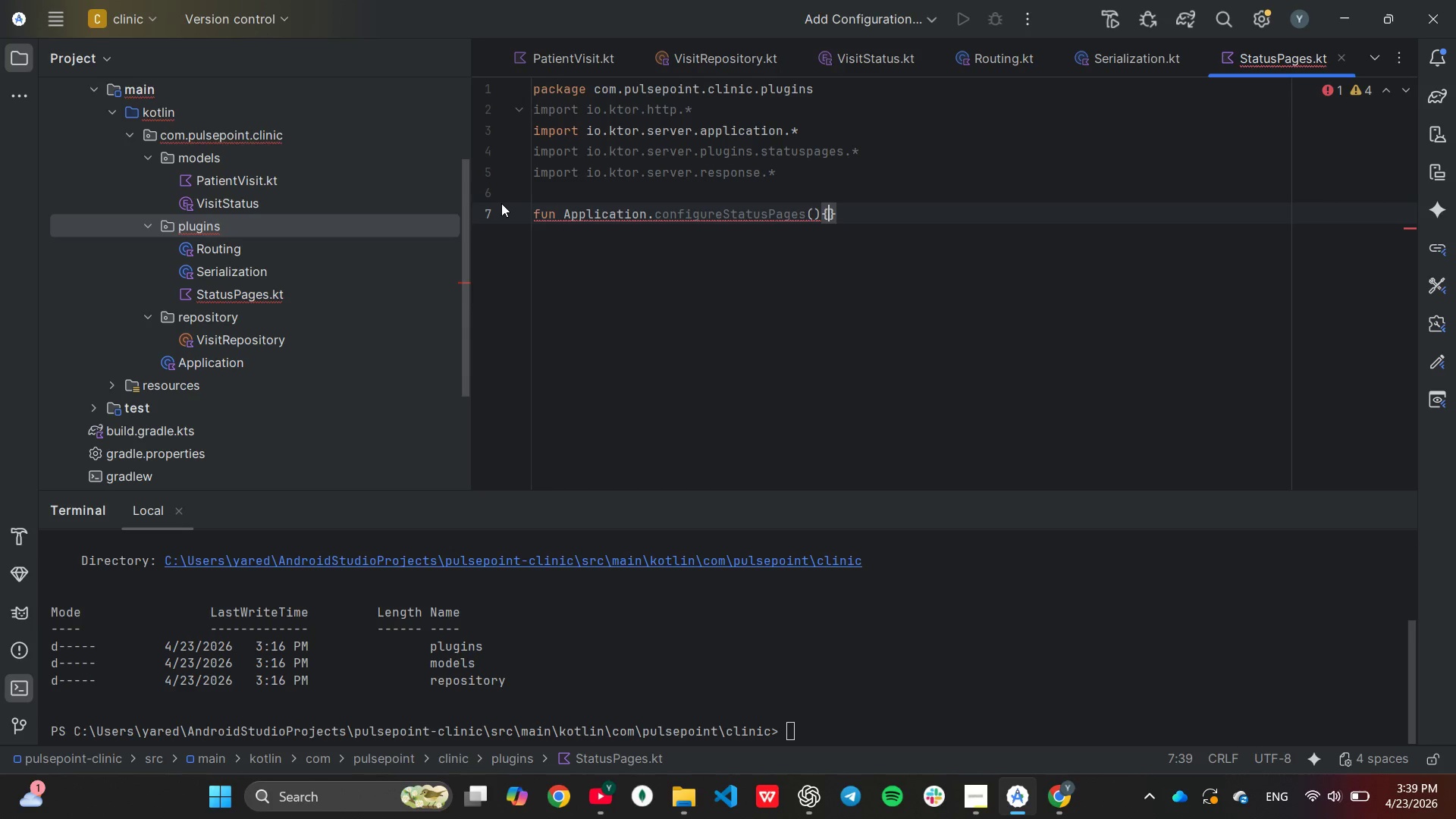 
key(Shift+BracketLeft)
 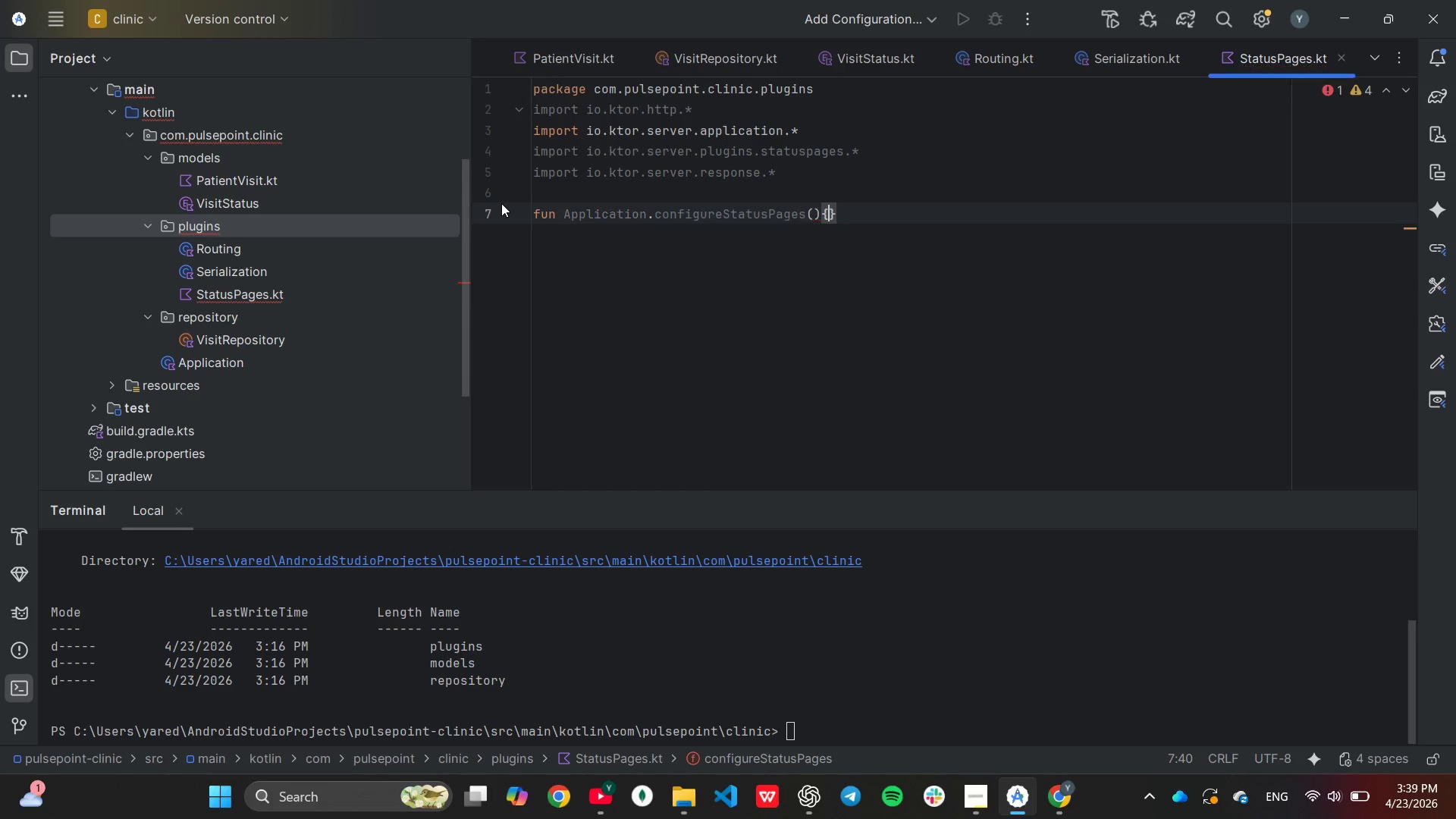 
key(Enter)
 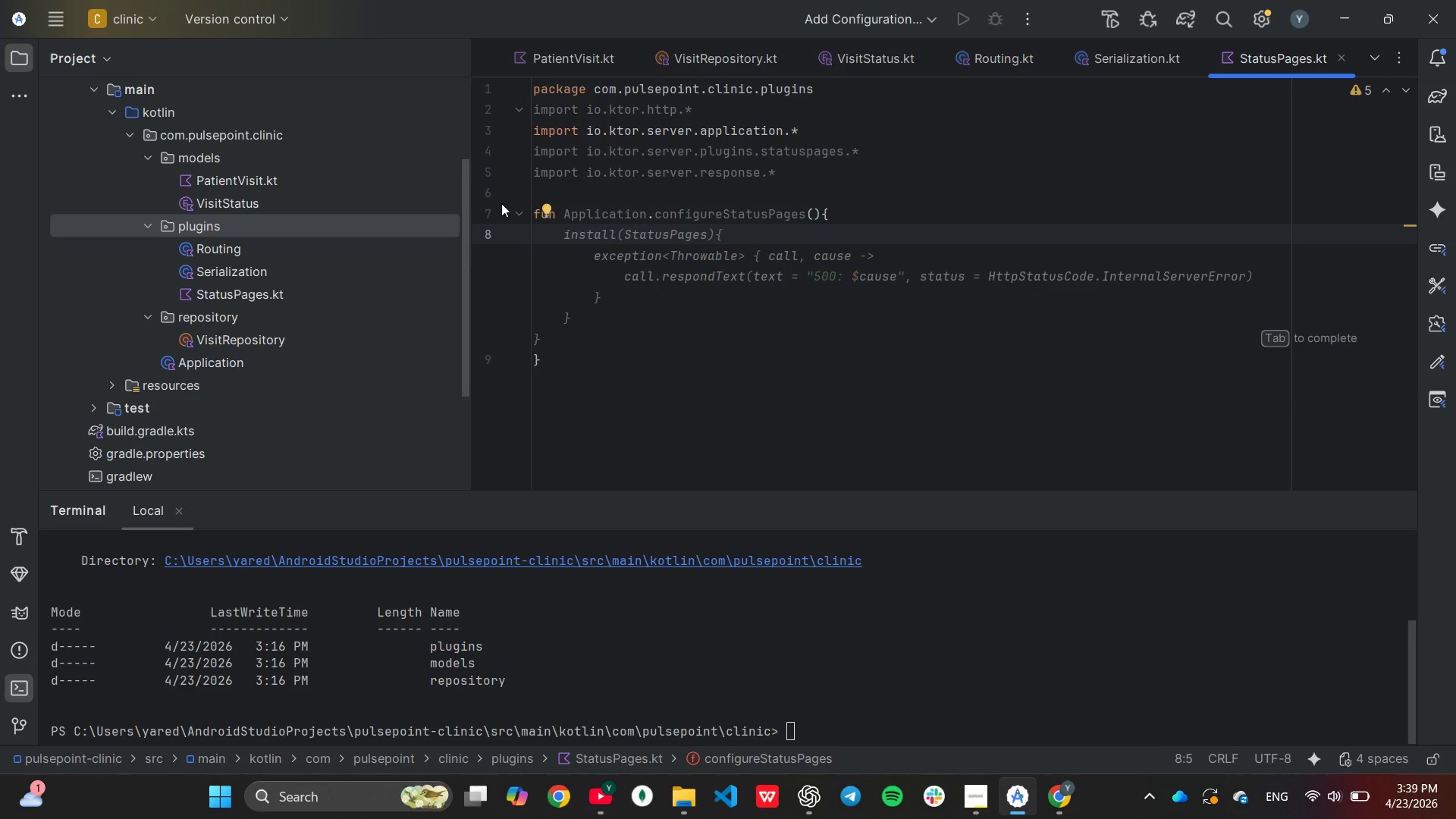 
type(ins)
key(Tab)
key(Tab)
key(Backspace)
key(Backspace)
 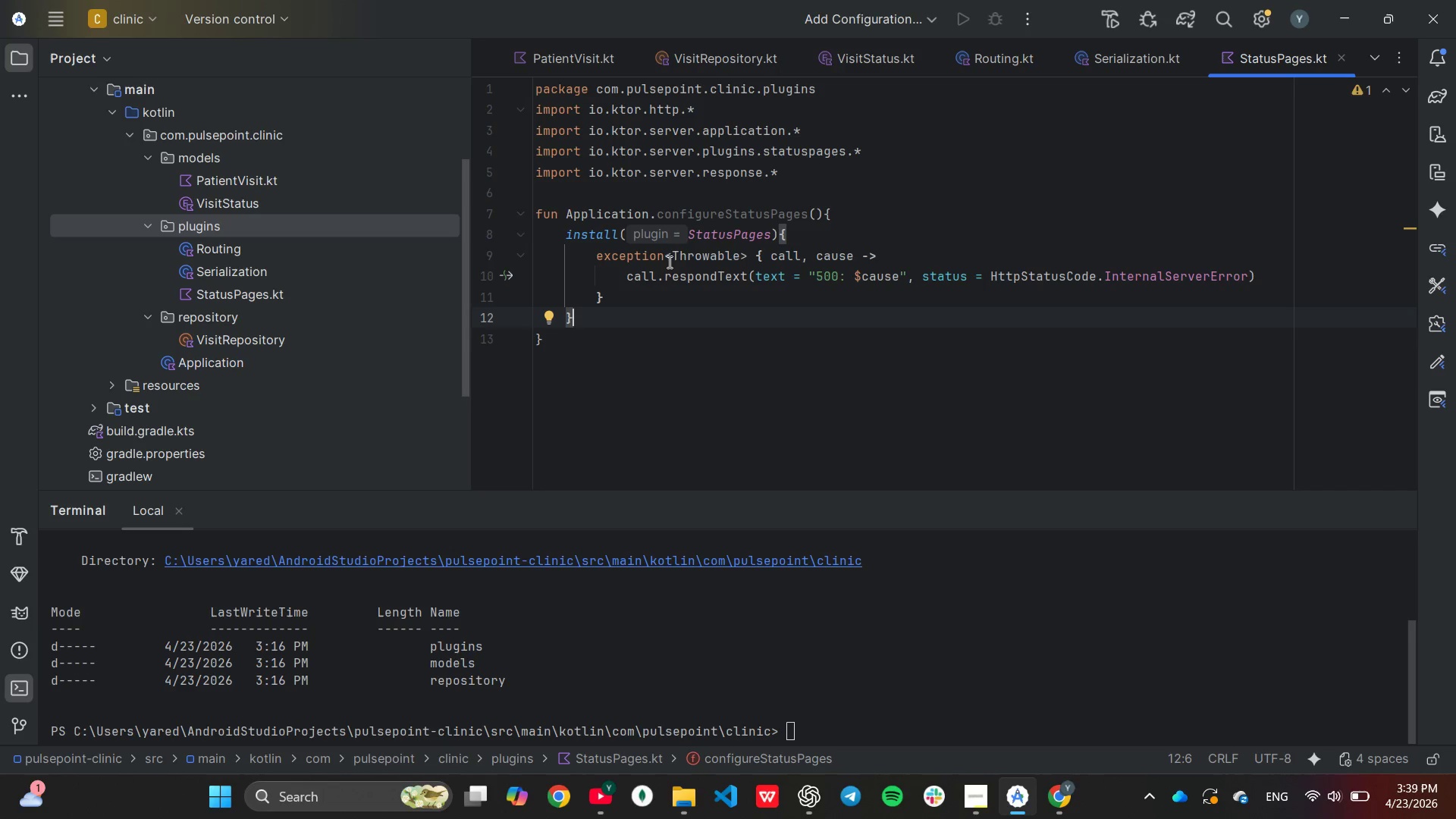 
wait(6.47)
 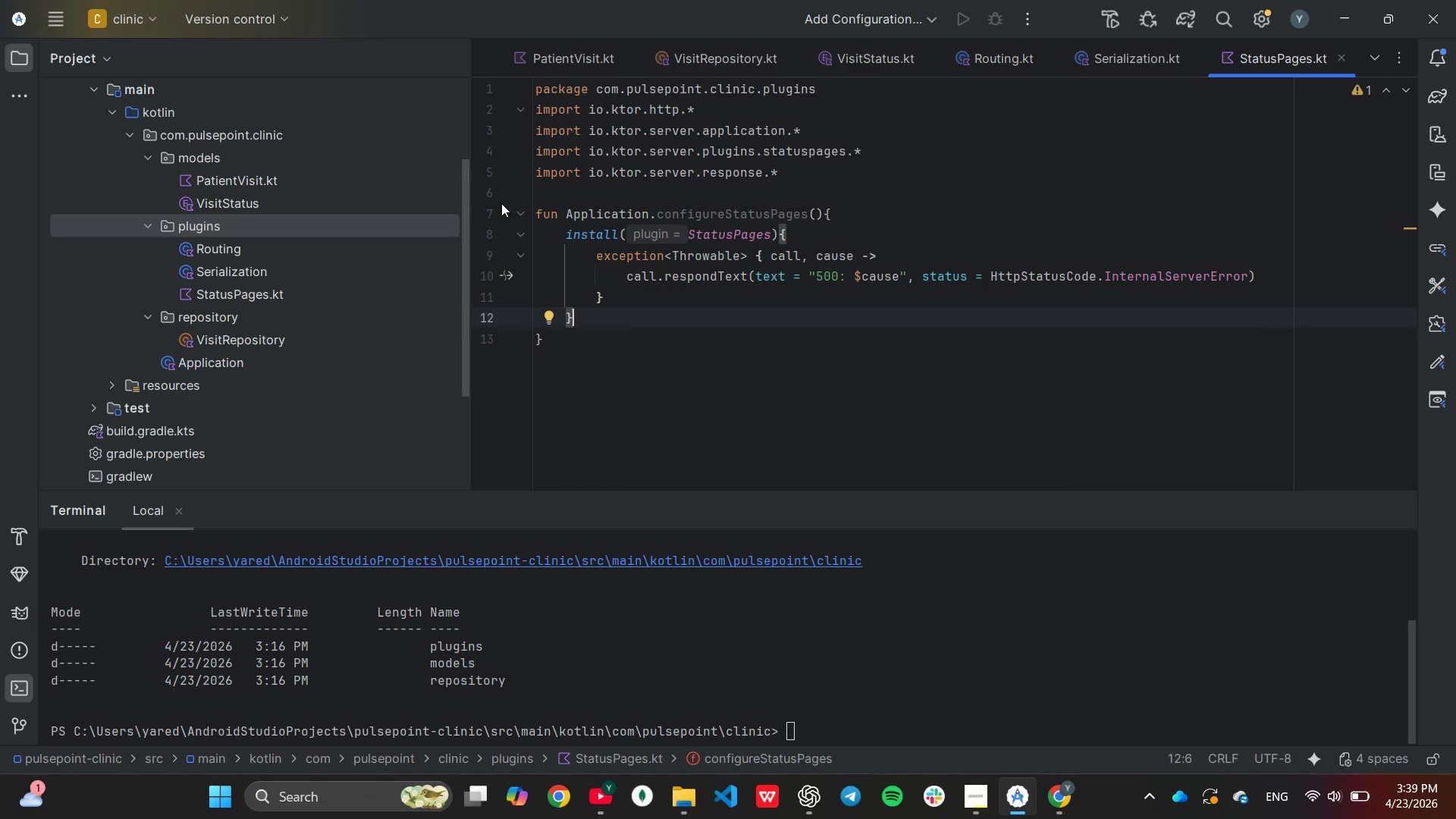 
hold_key(key=Backspace, duration=0.7)
 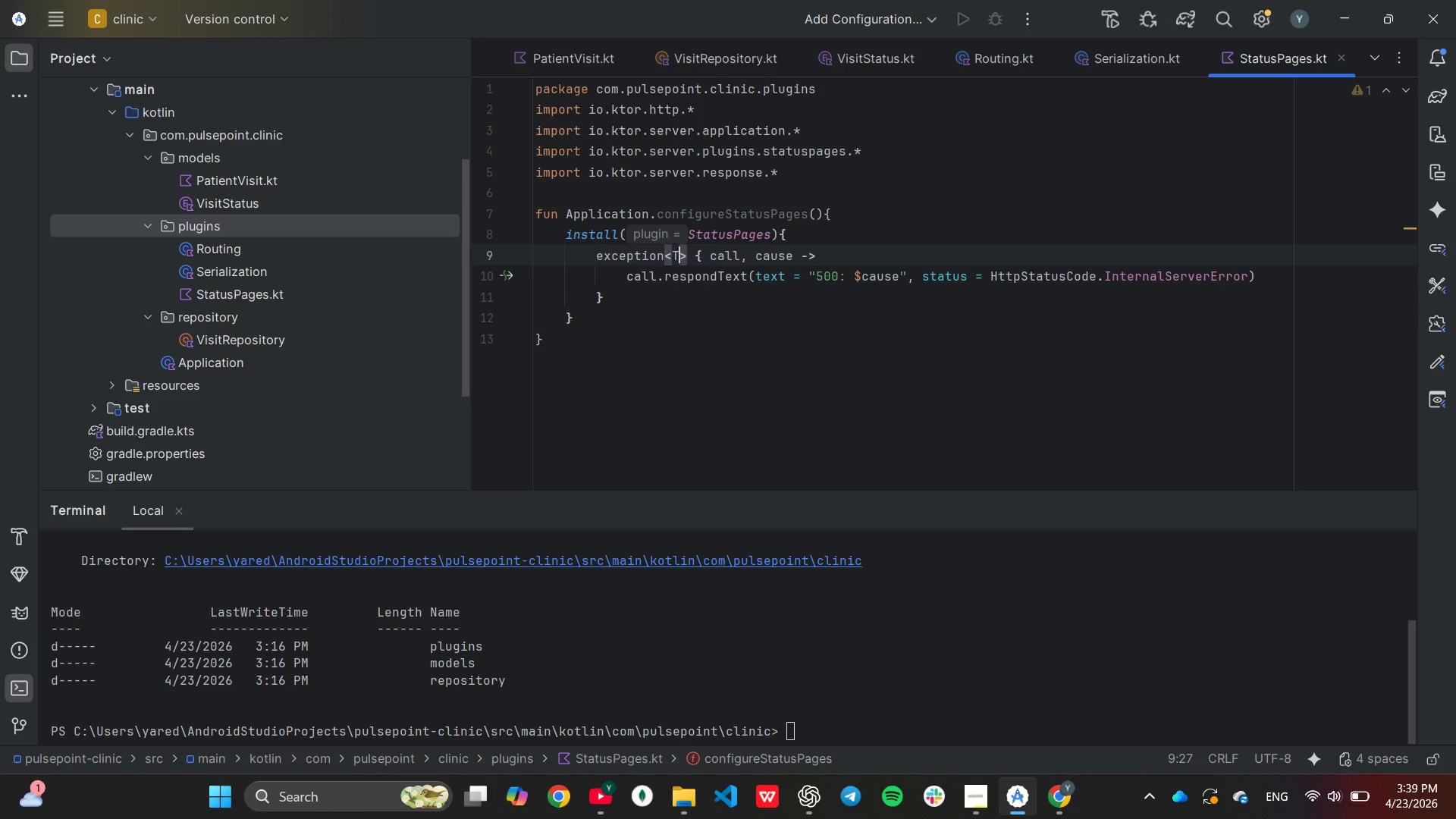 
key(Backspace)
key(Backspace)
type(Ill)
 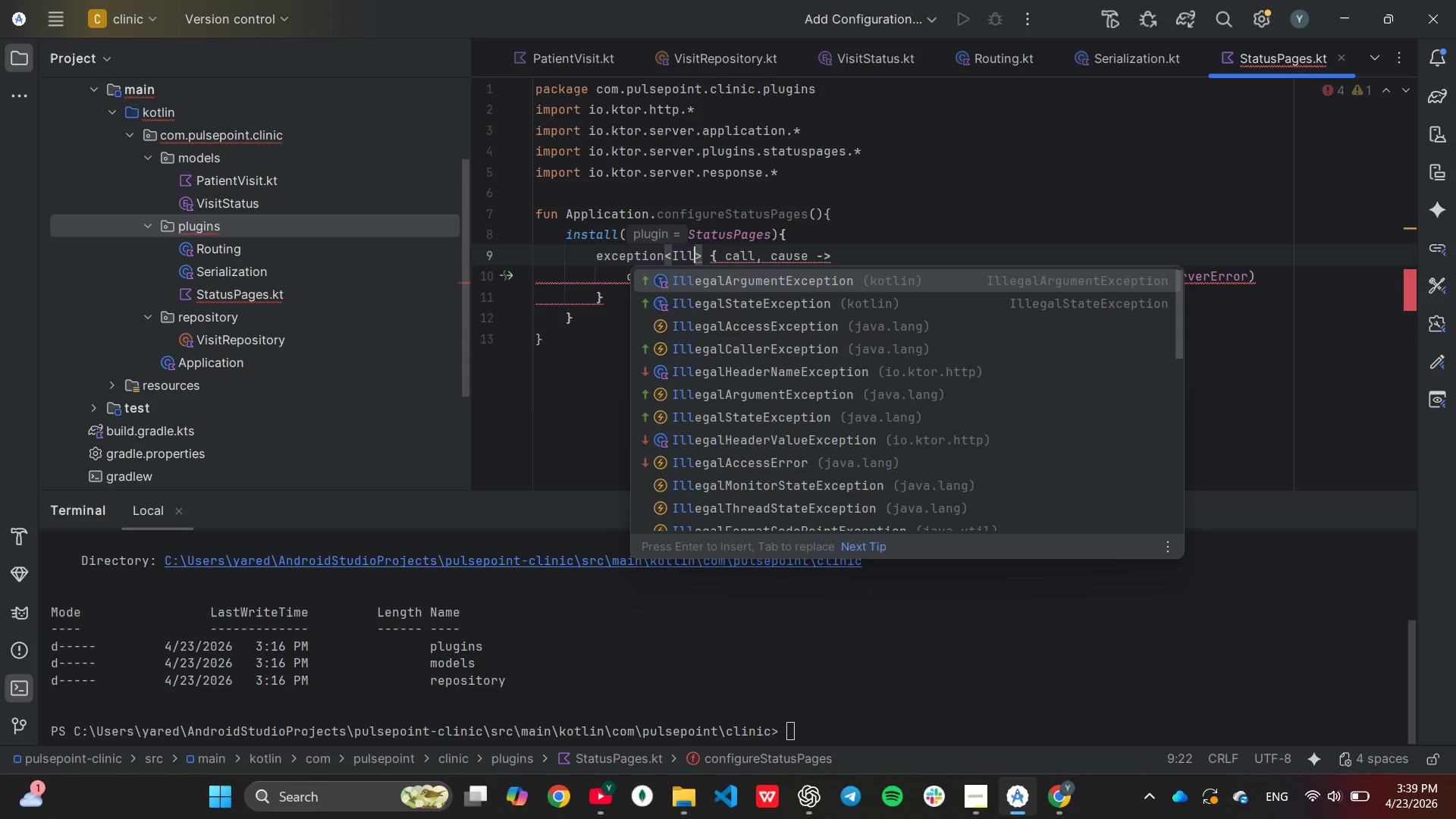 
key(Enter)
 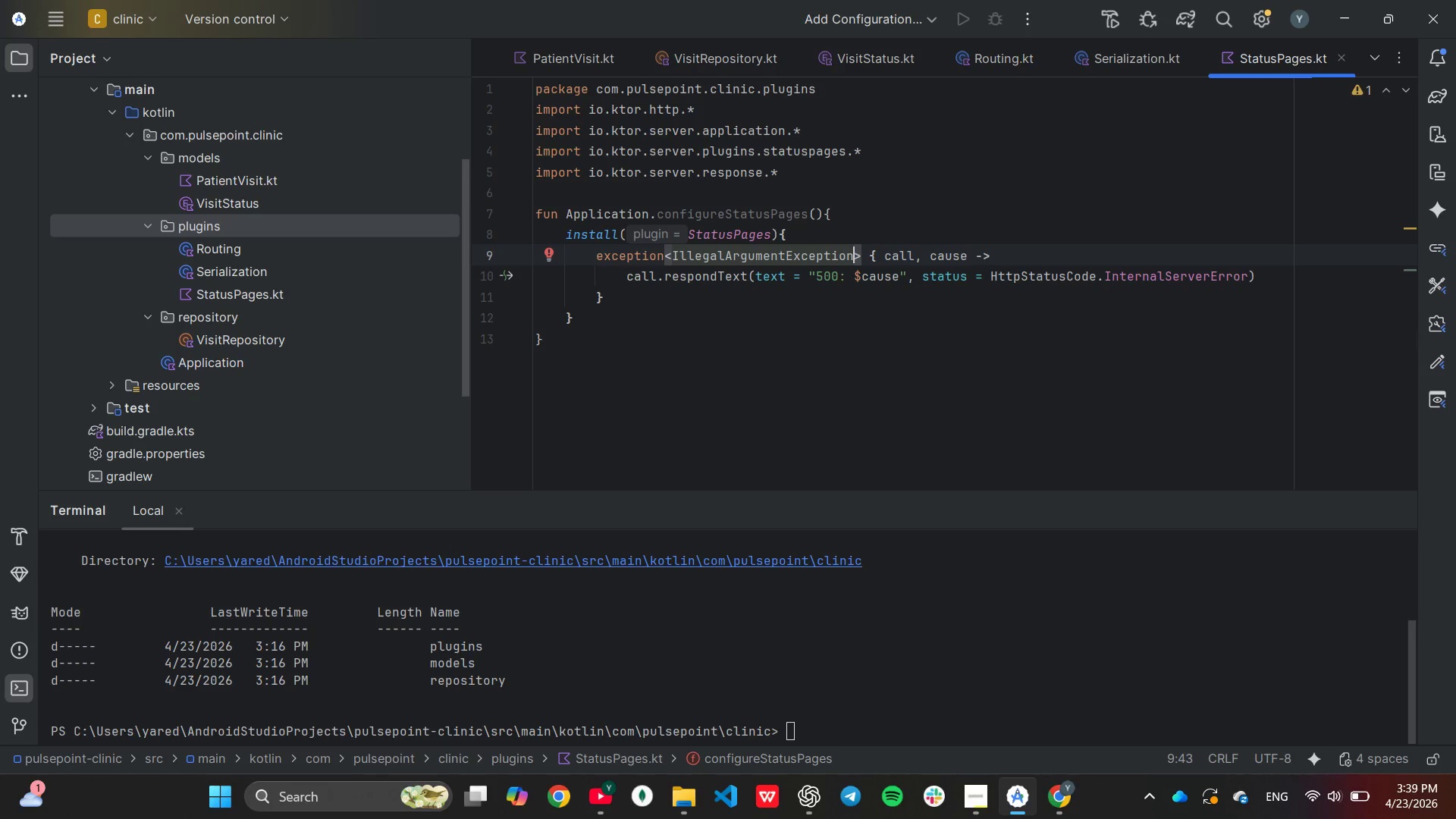 
wait(9.94)
 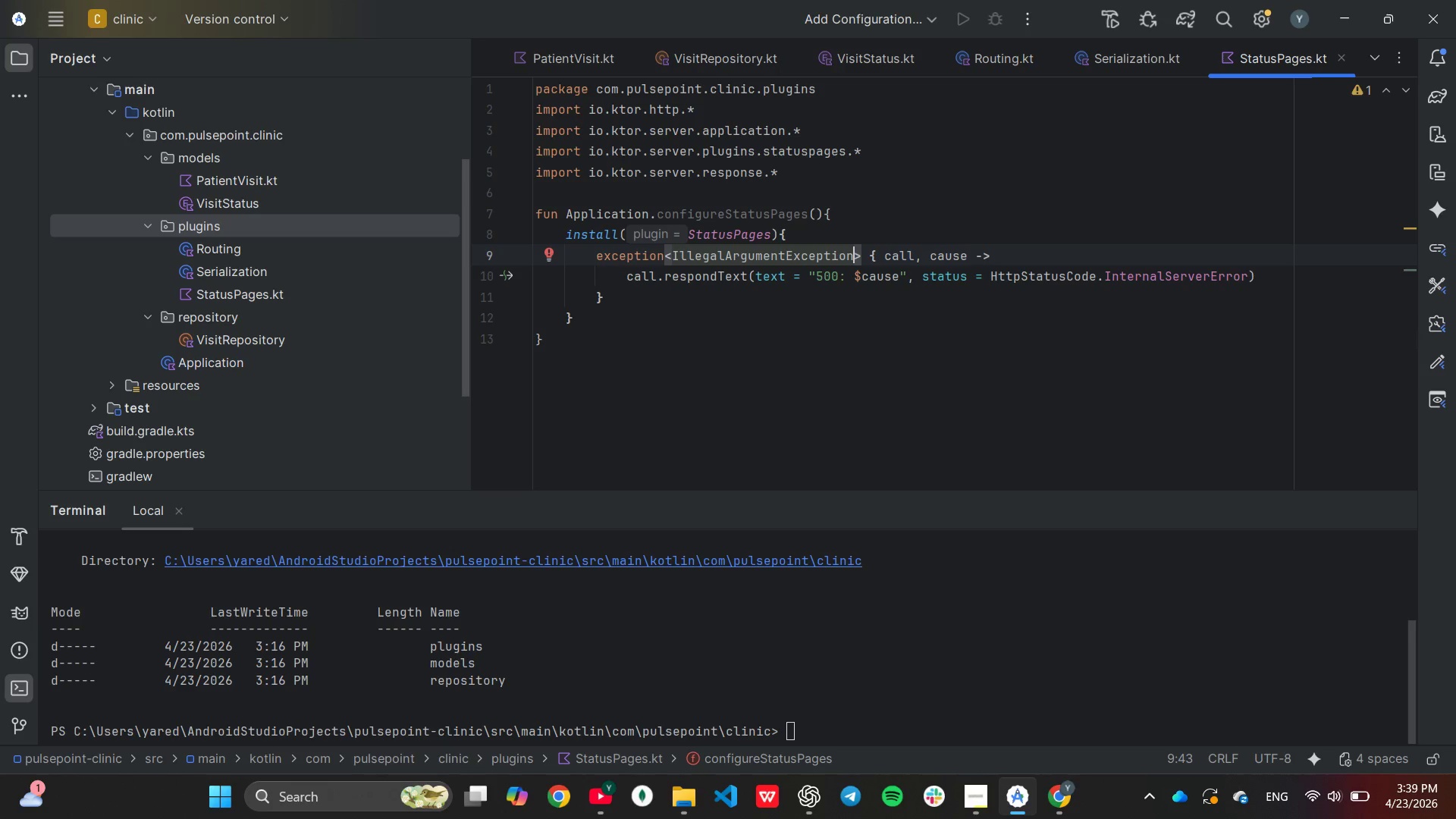 
left_click_drag(start_coordinate=[1247, 282], to_coordinate=[753, 278])
 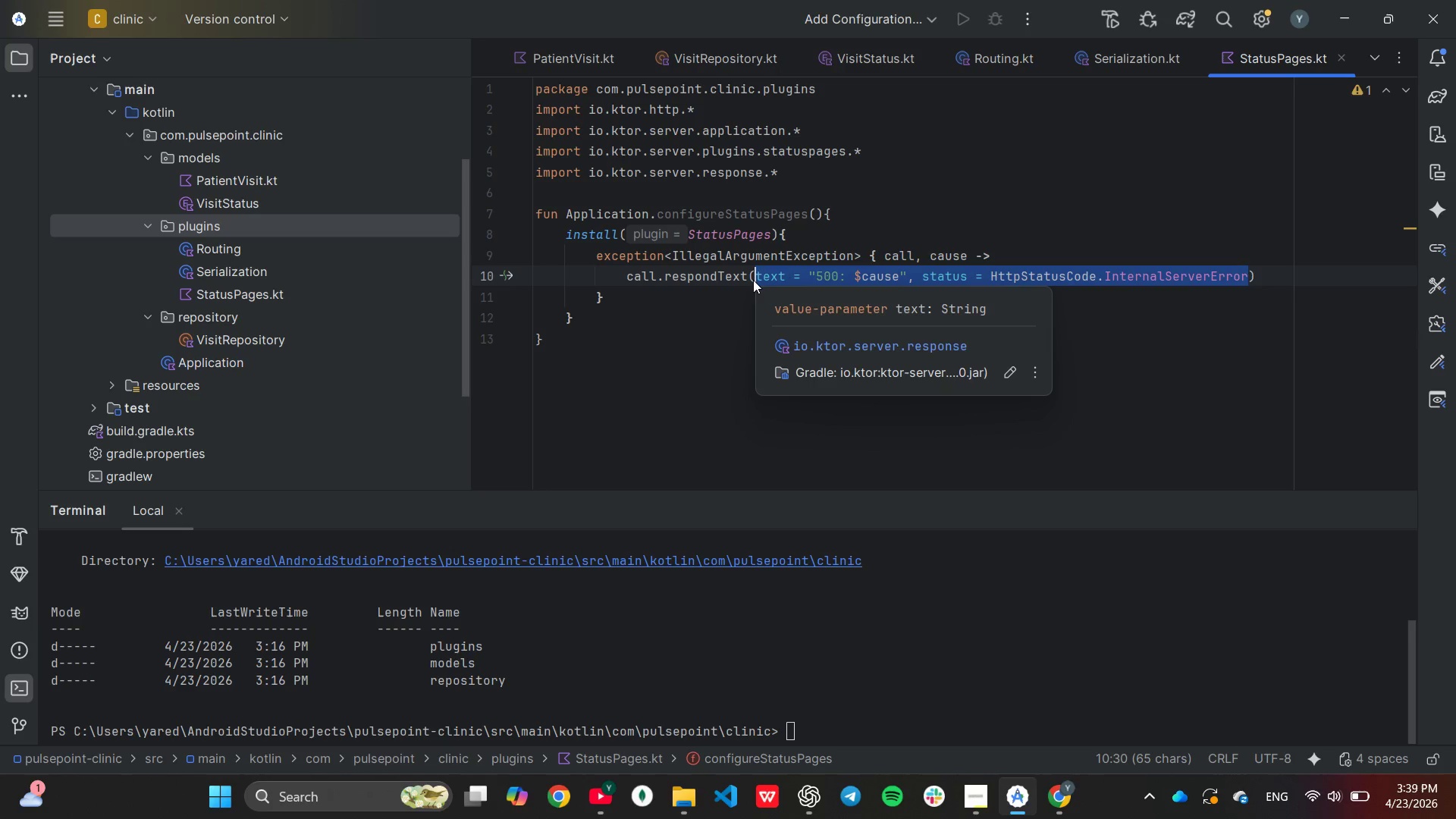 
type(Htt)
 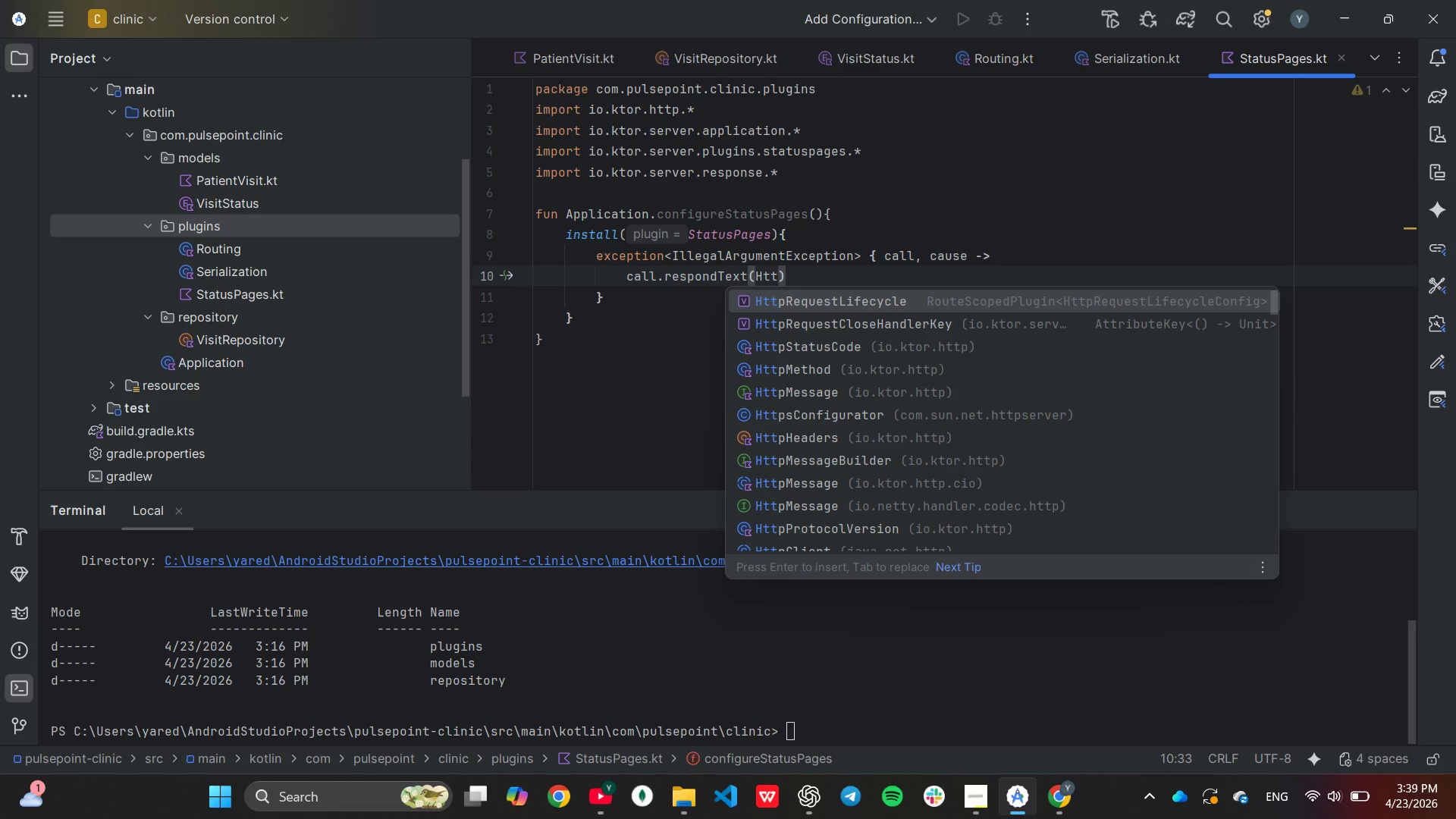 
key(ArrowDown)
 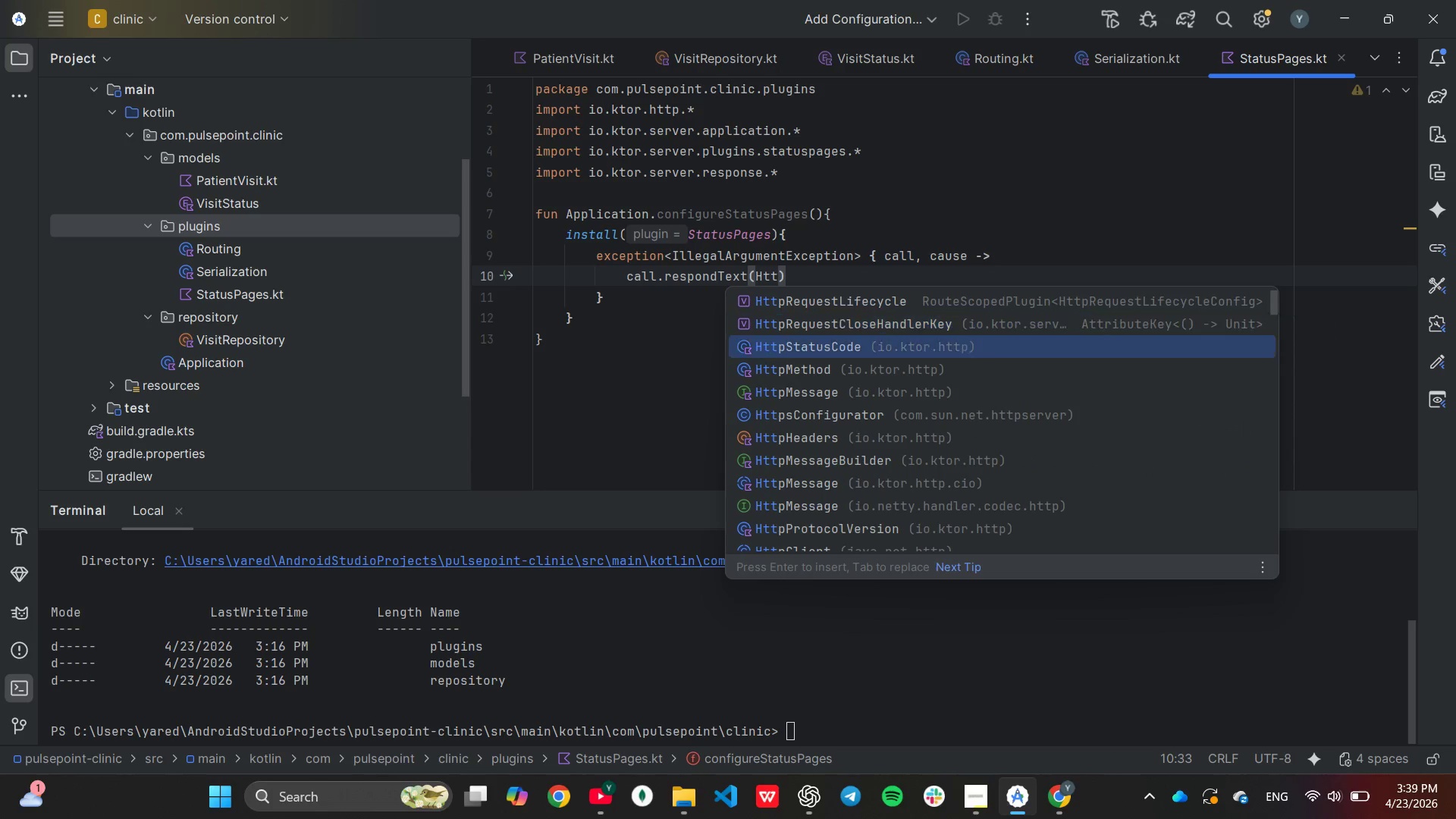 
key(ArrowDown)
 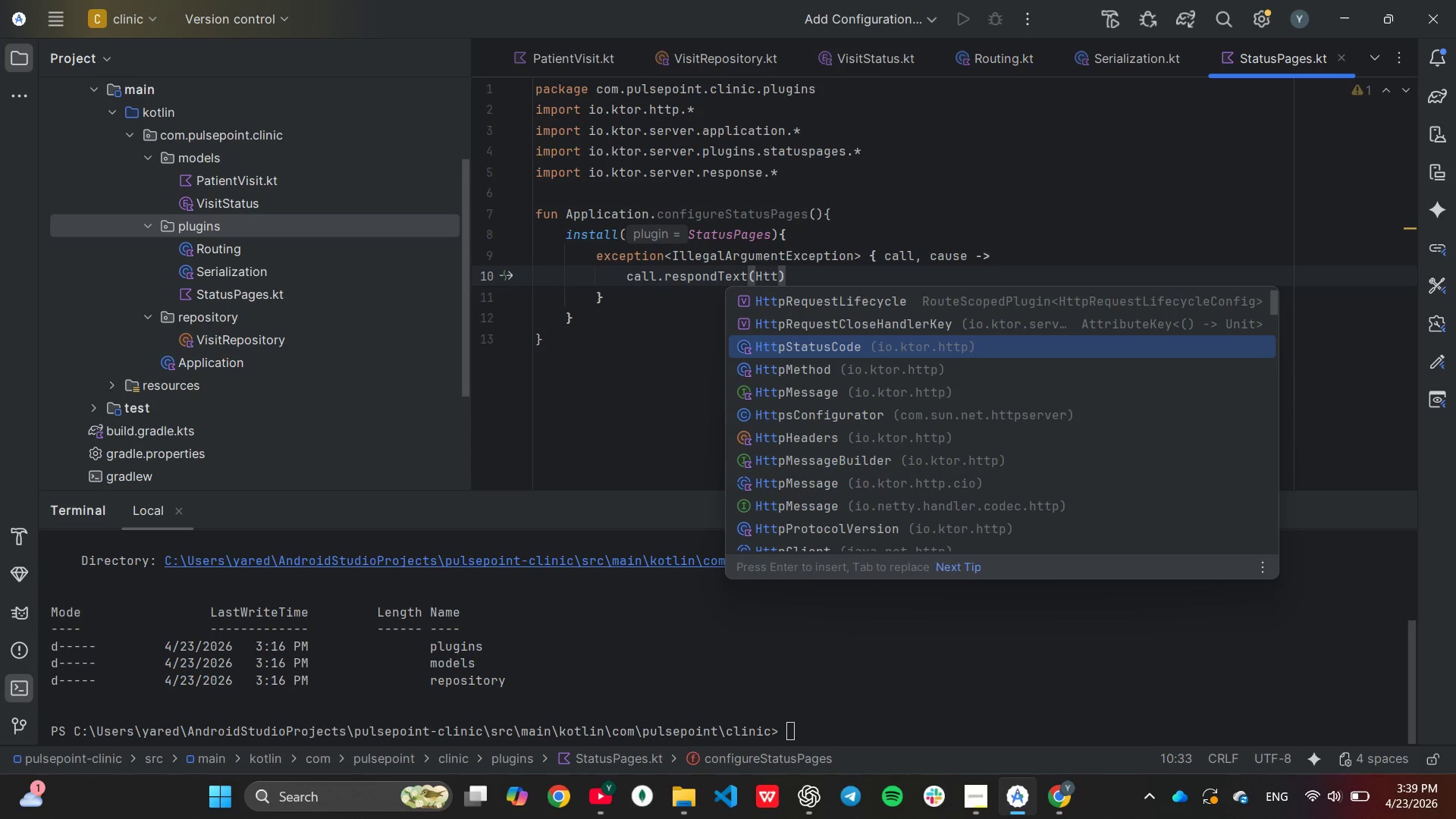 
key(Enter)
 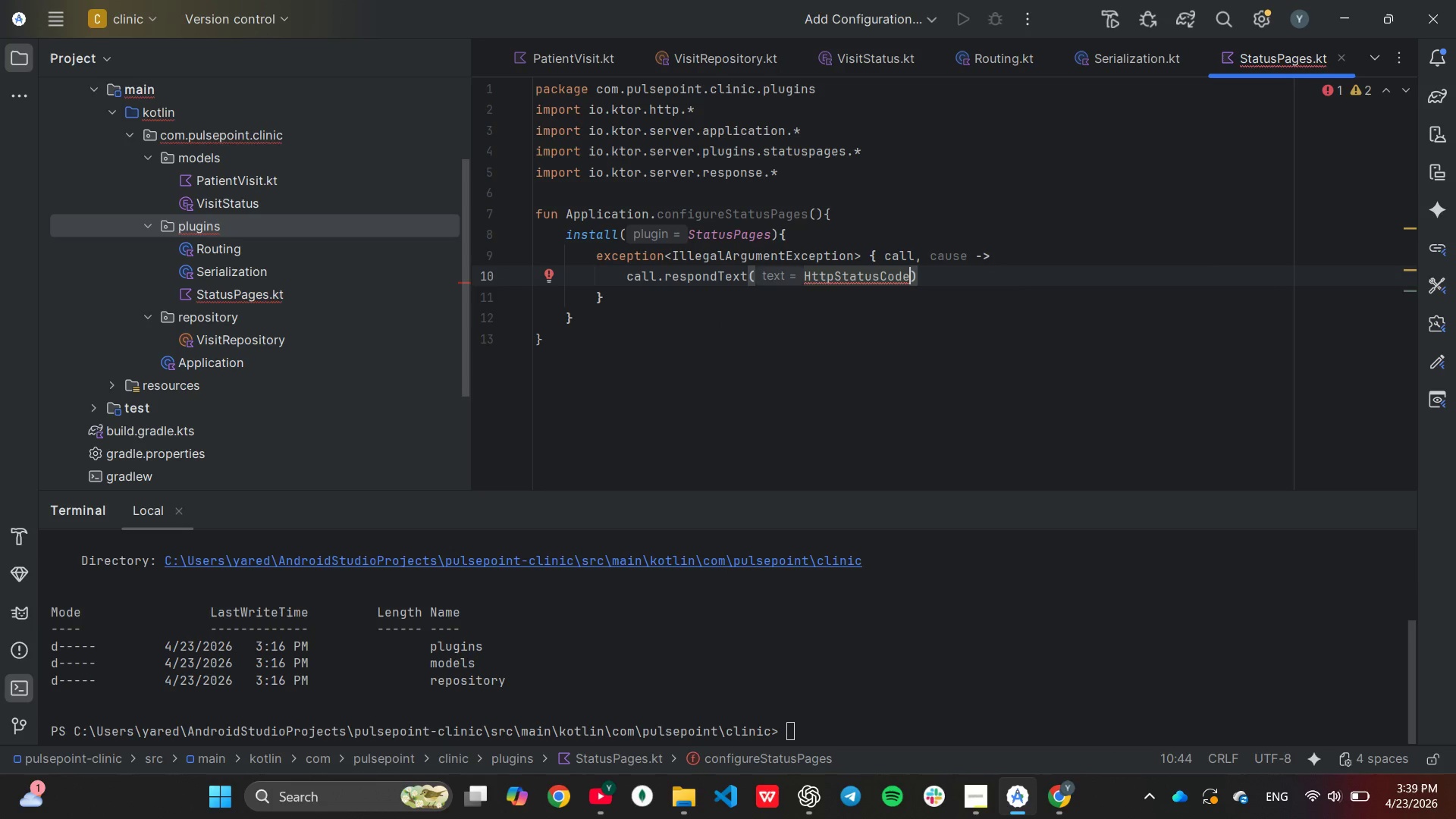 
key(Period)
 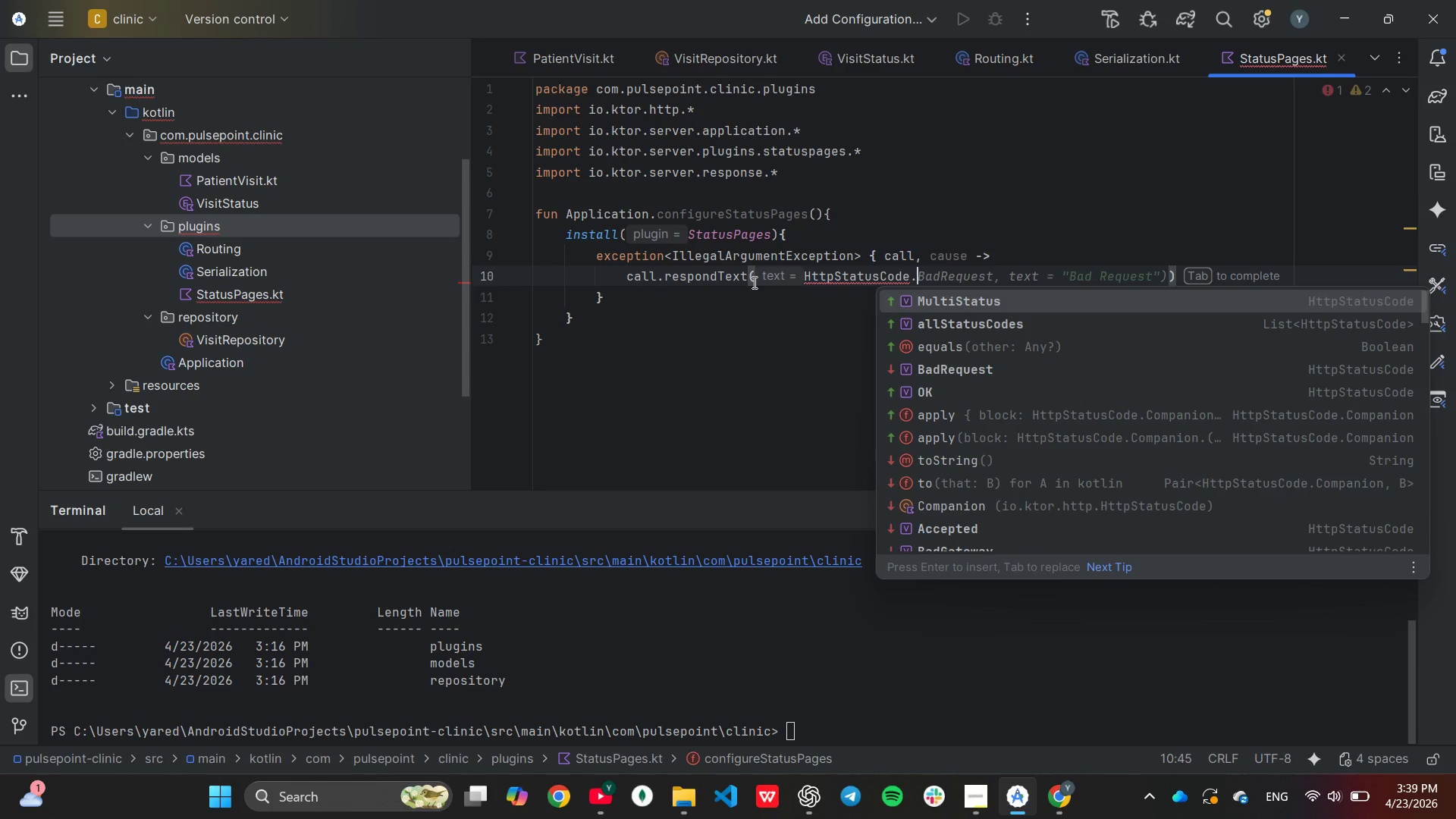 
key(ArrowDown)
 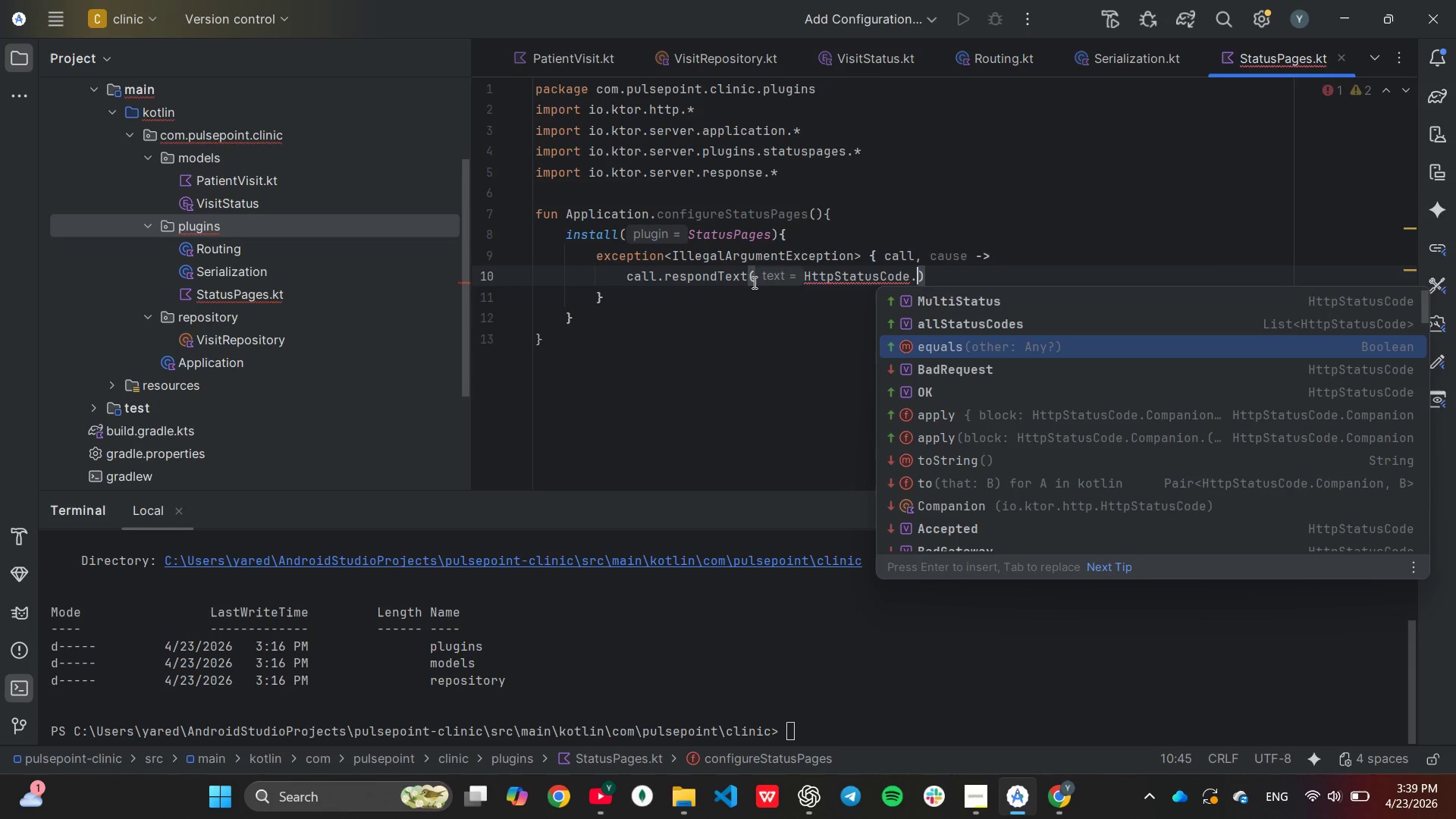 
key(ArrowDown)
 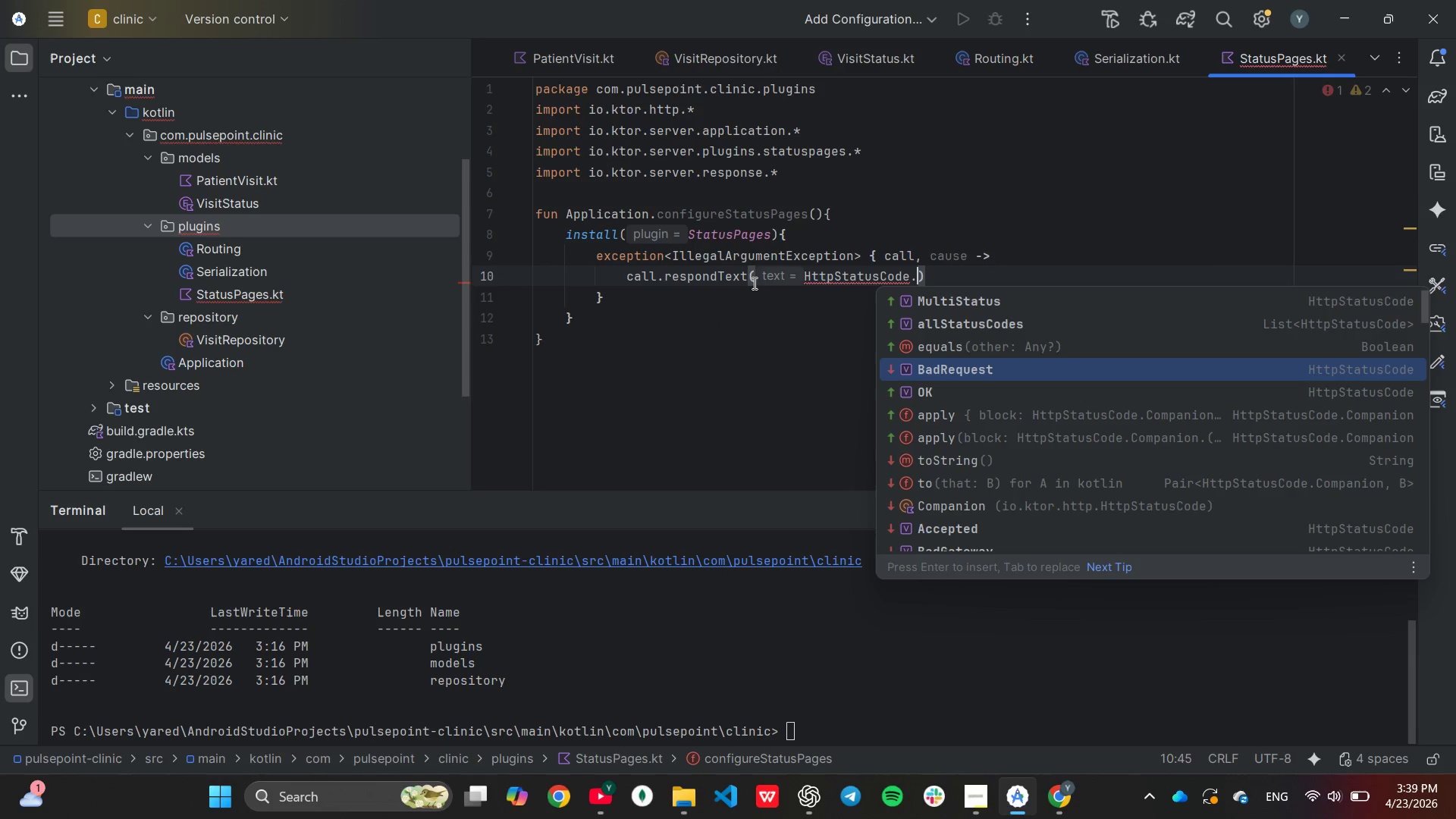 
key(ArrowDown)
 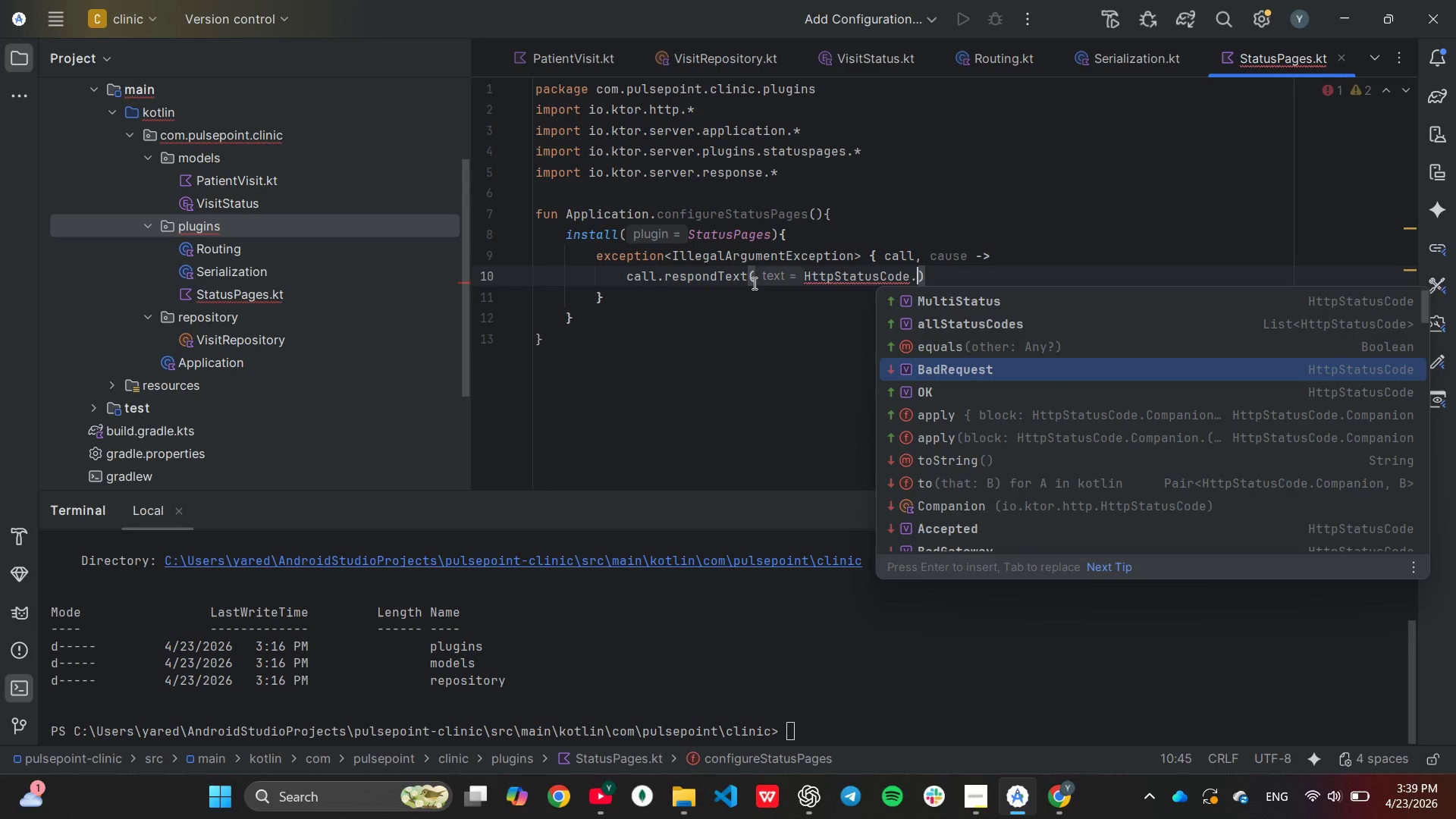 
key(Enter)
 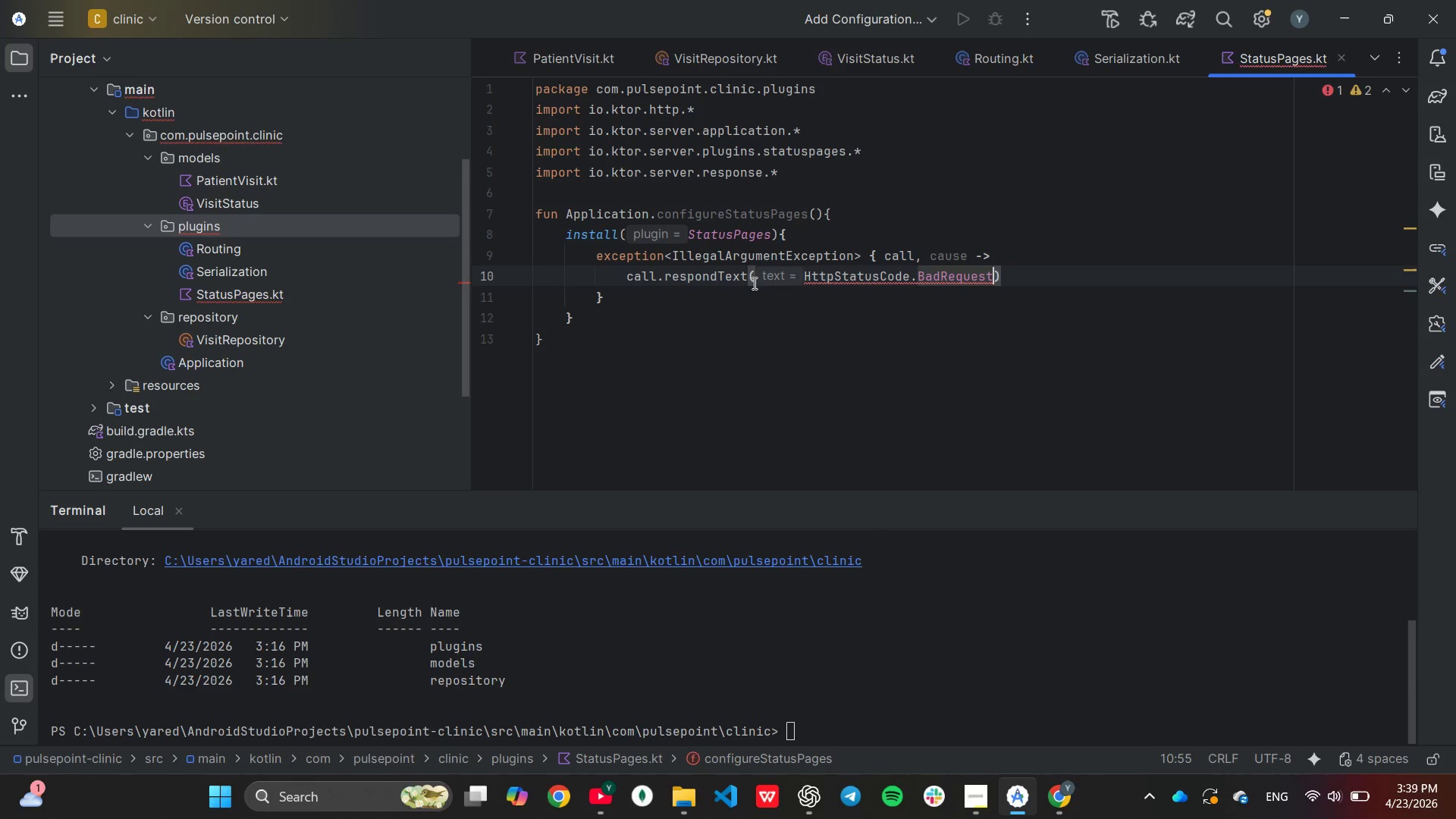 
type(, map)
 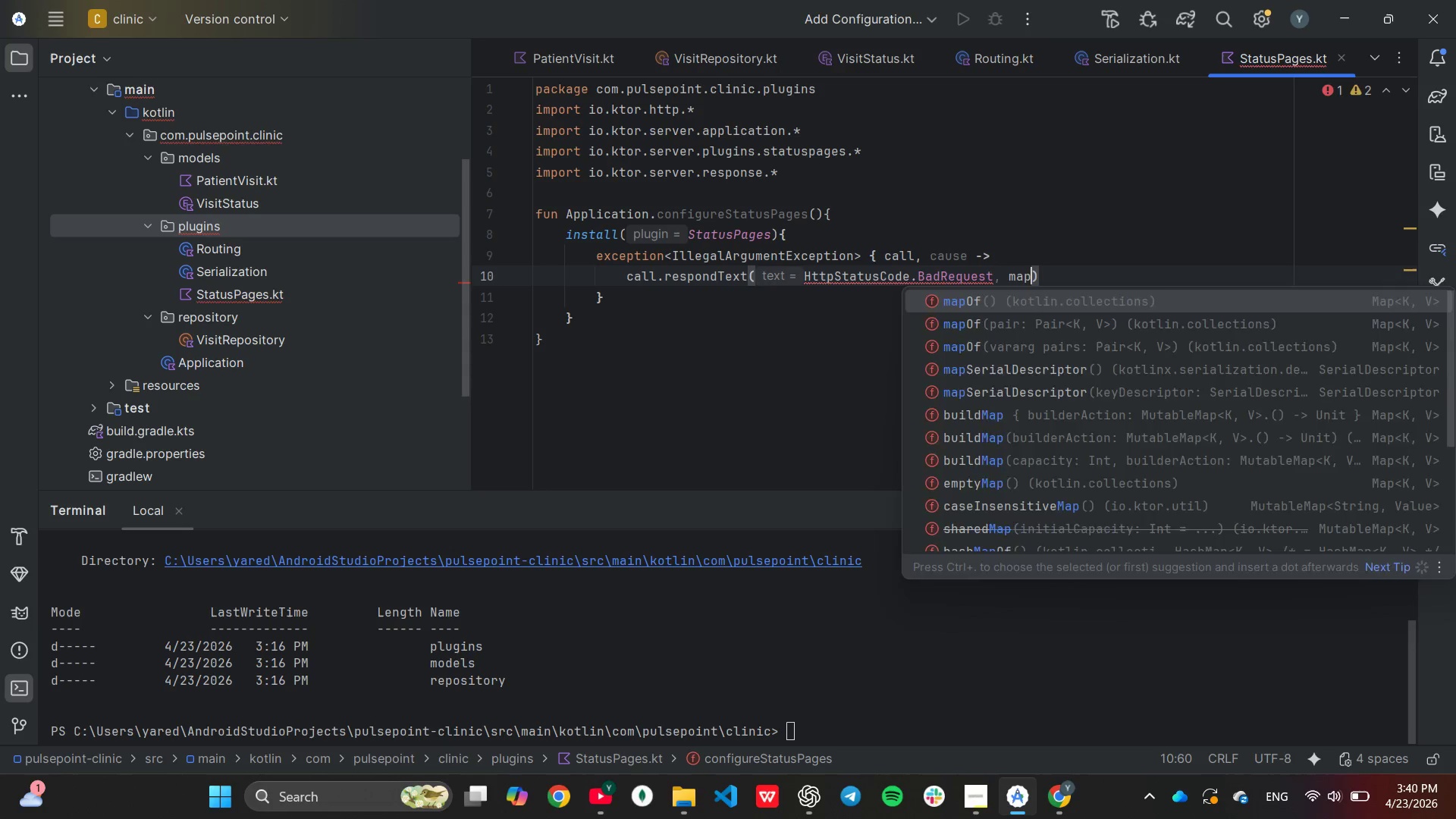 
key(Enter)
 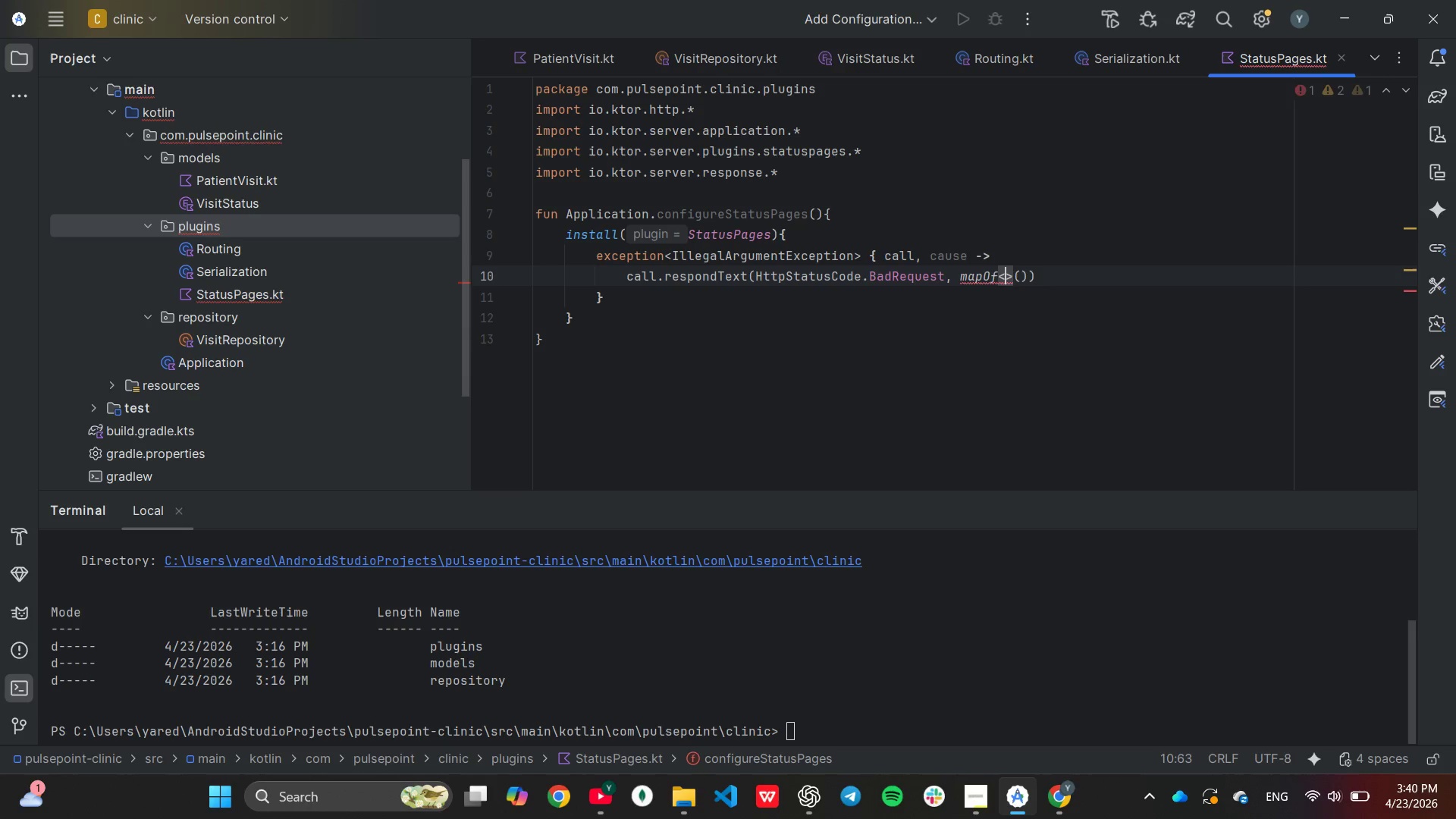 
key(Backspace)
 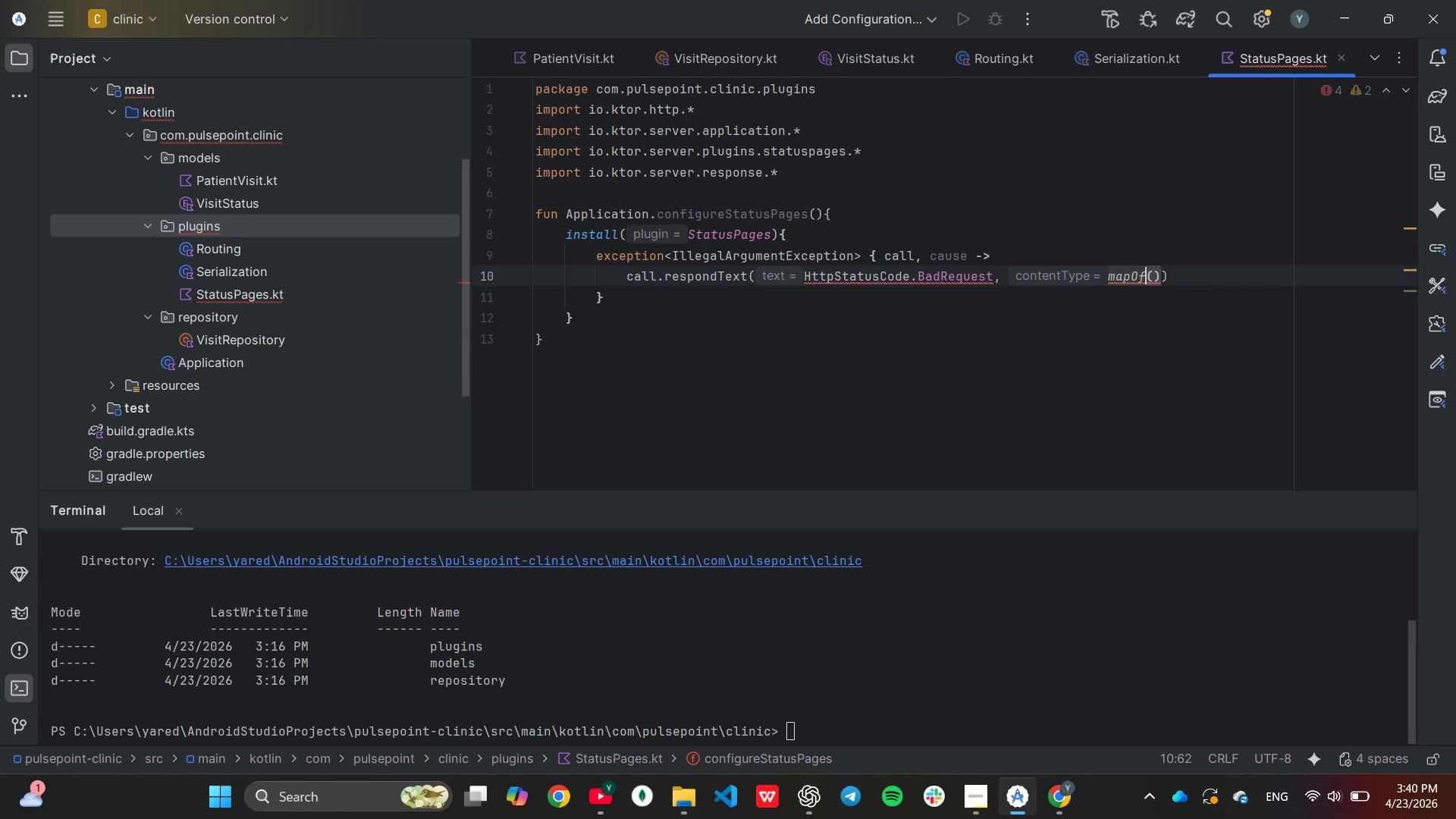 
key(ArrowRight)
 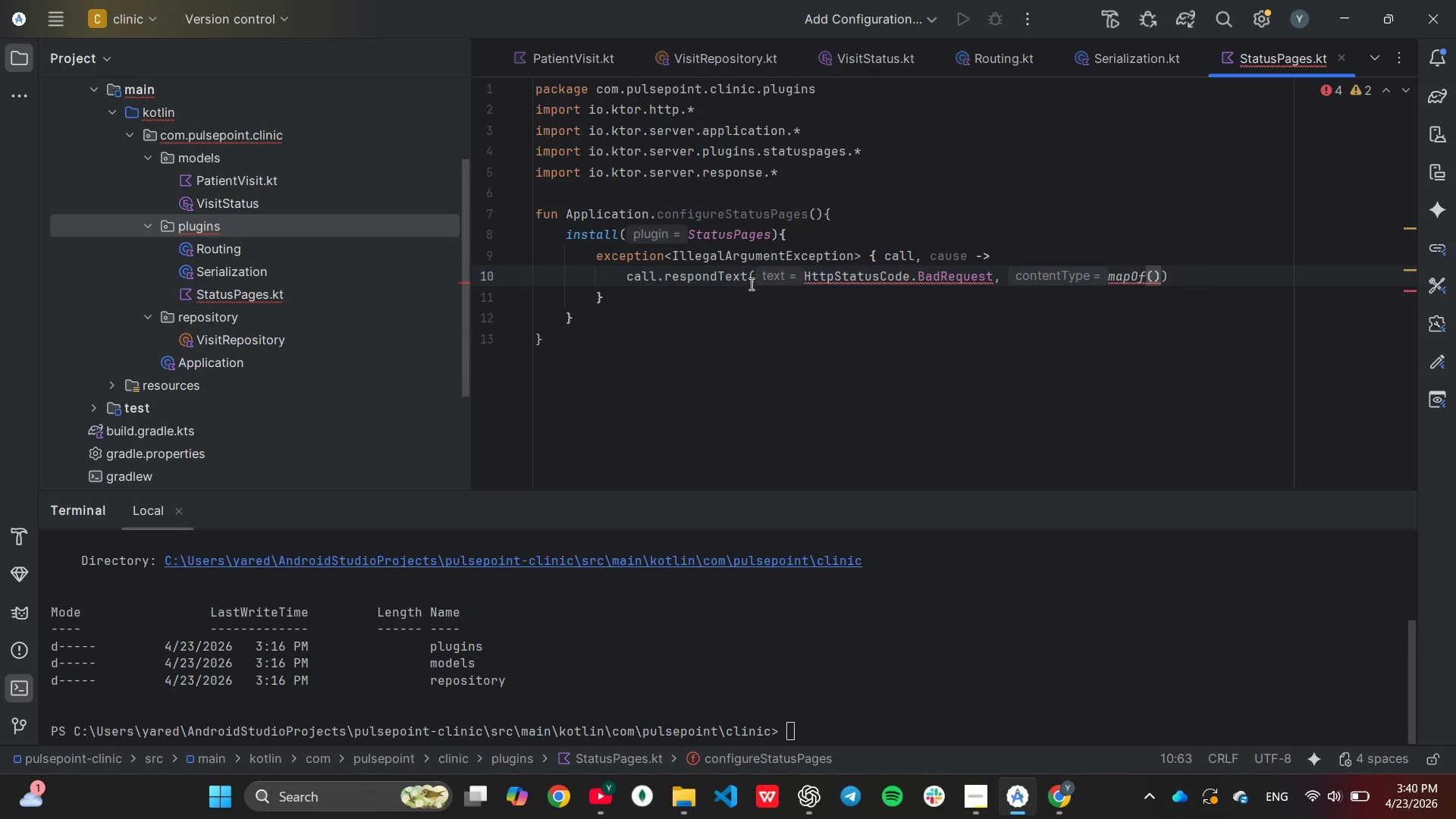 
wait(9.92)
 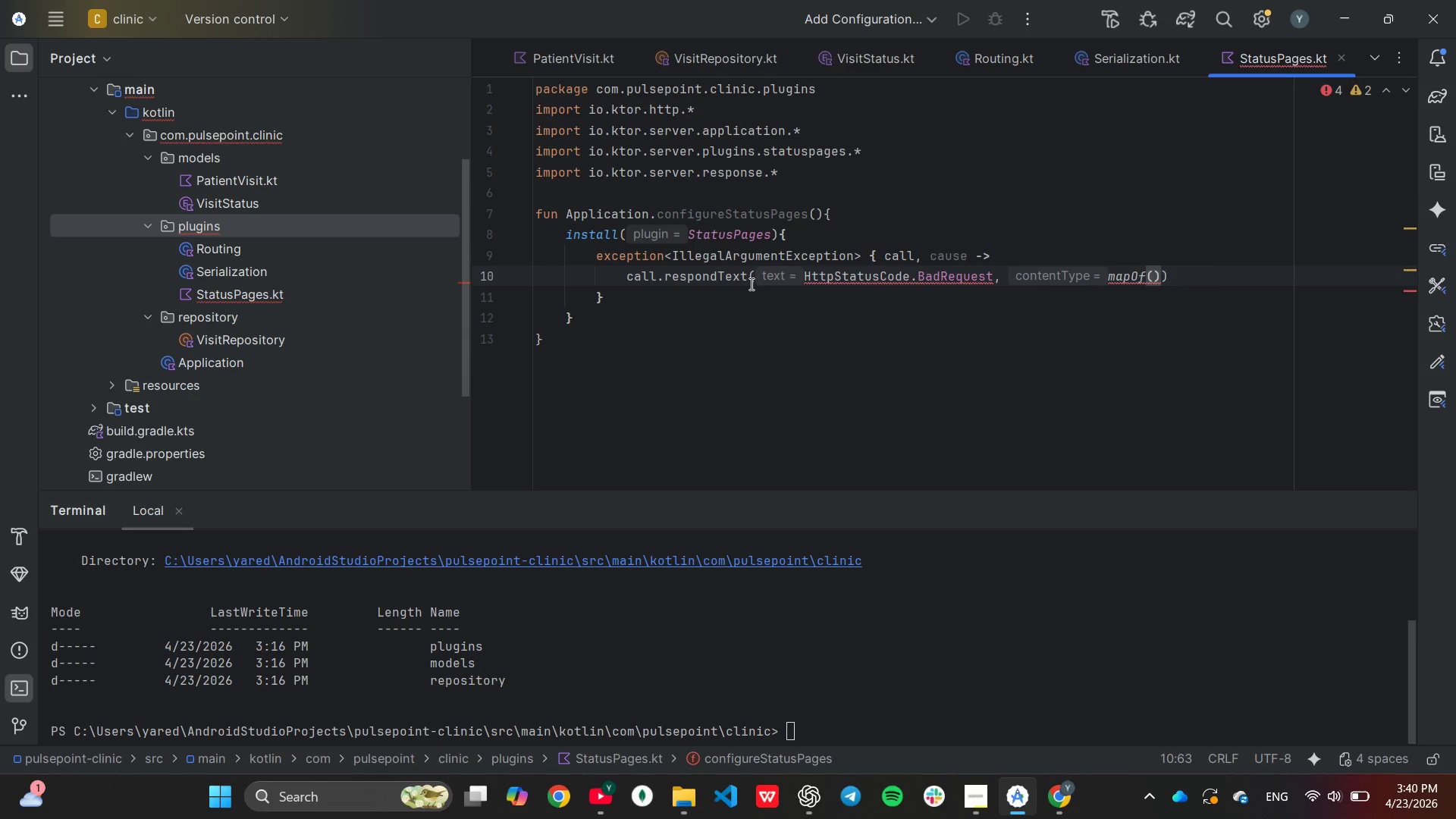 
left_click([918, 274])
 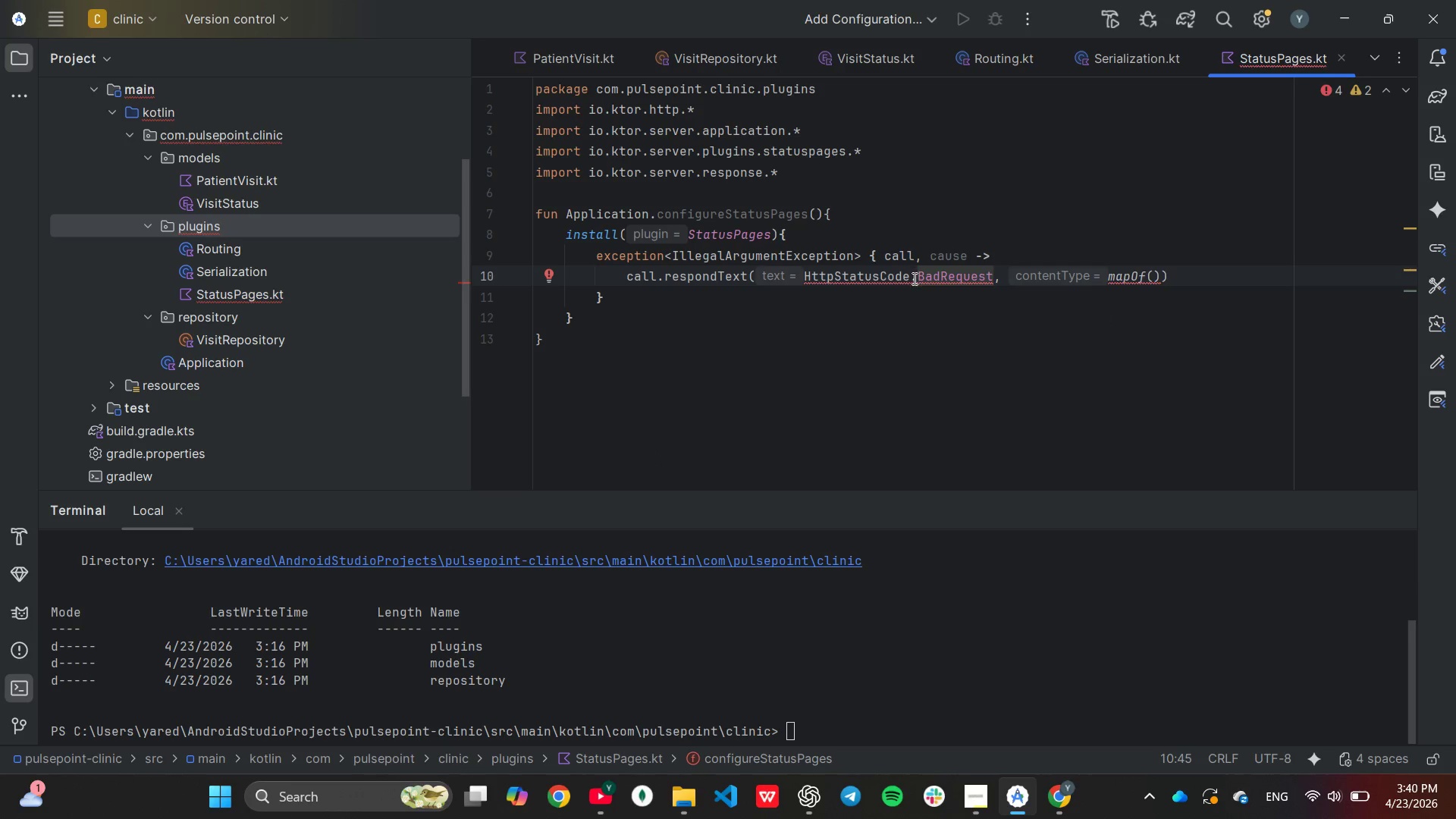 
left_click([913, 278])
 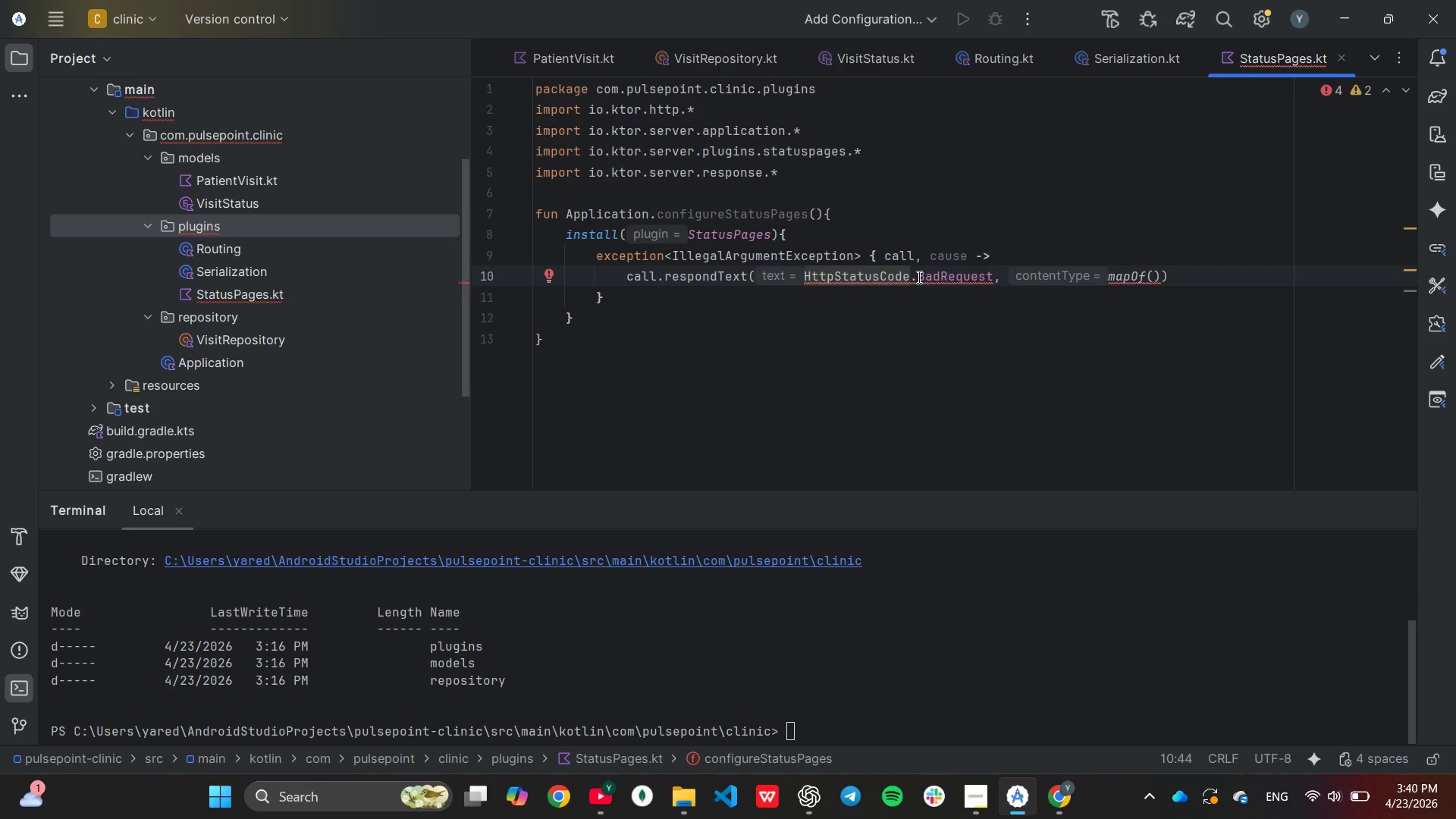 
left_click([918, 277])
 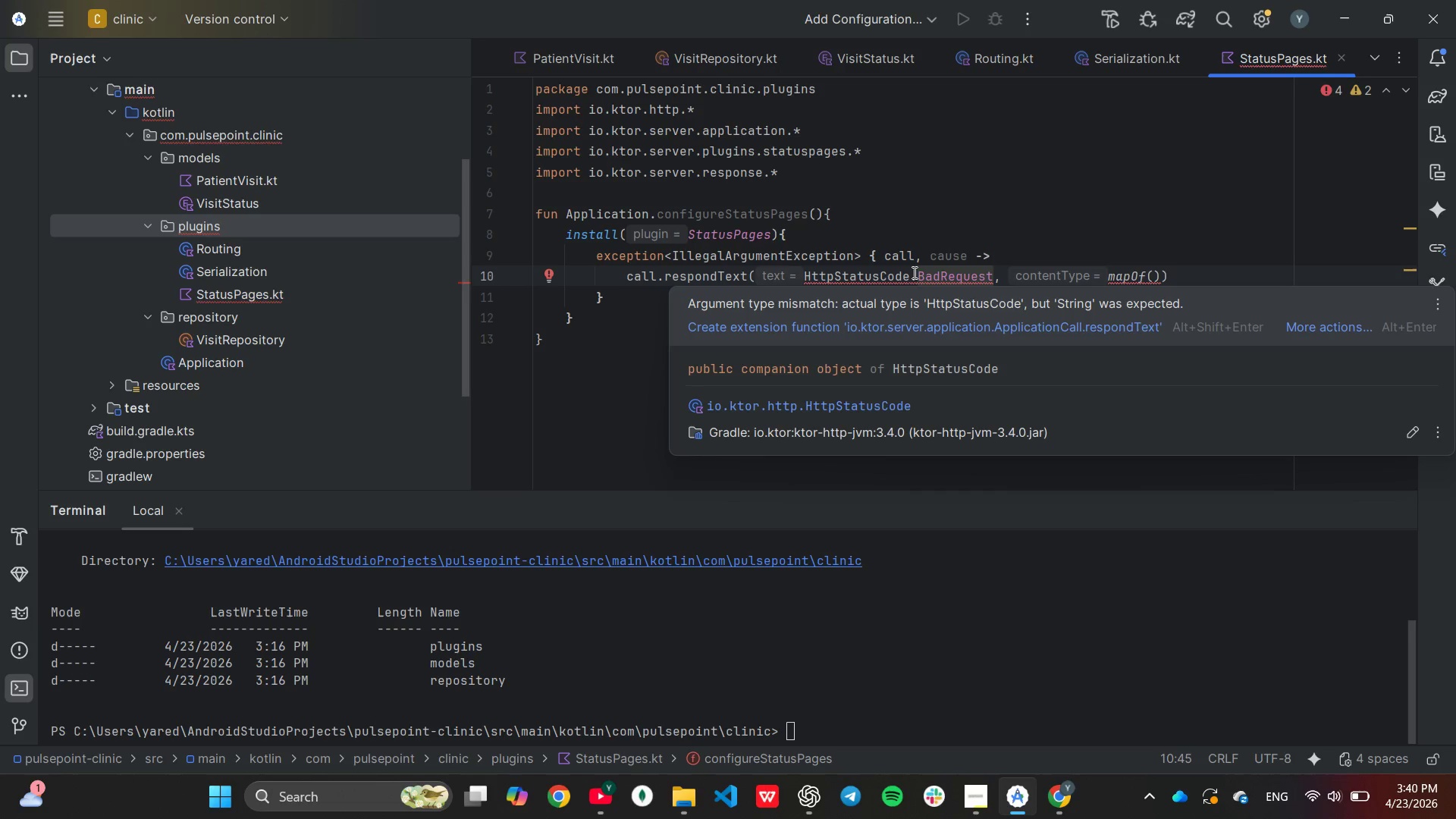 
left_click([913, 272])
 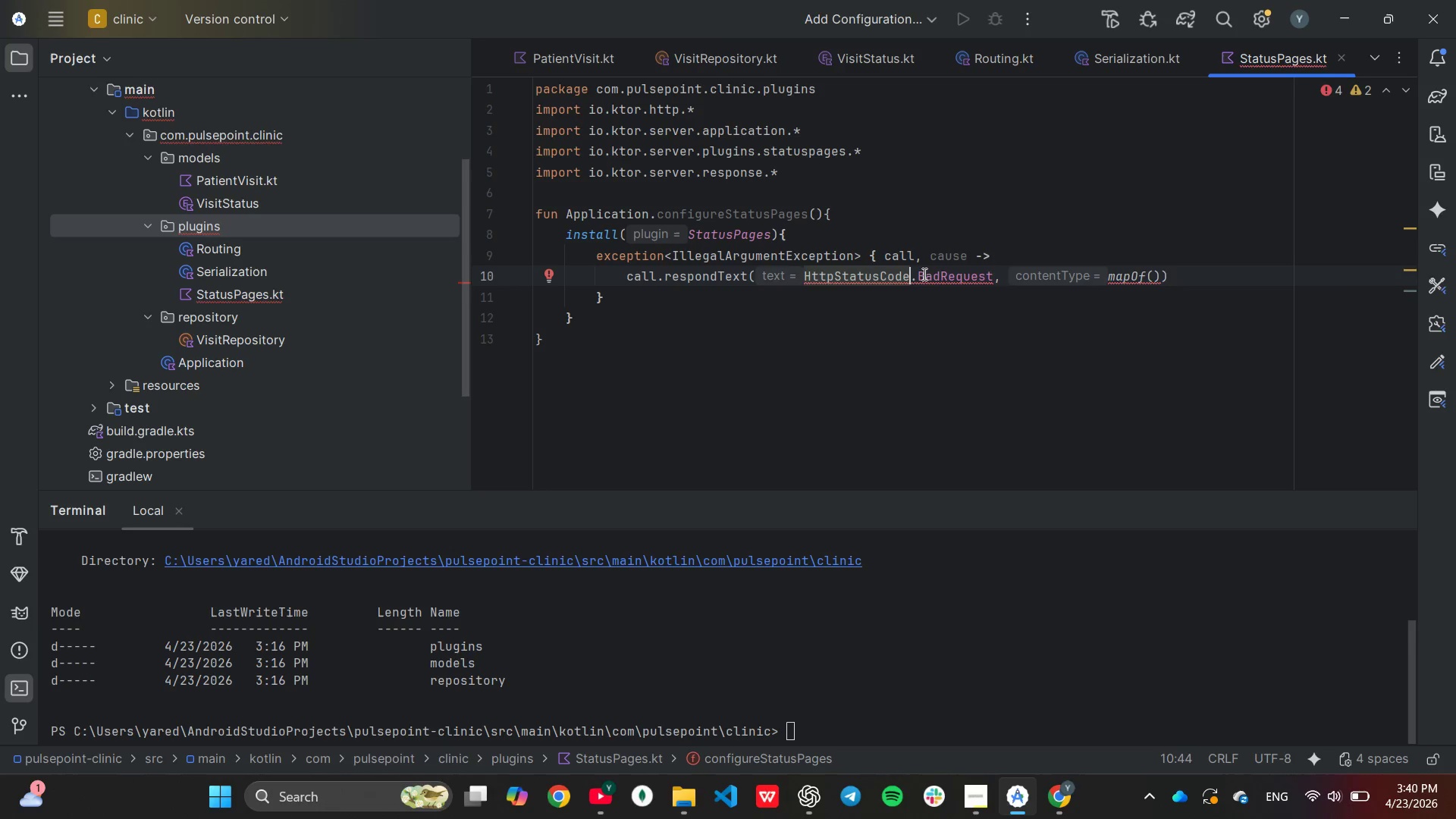 
left_click([923, 274])
 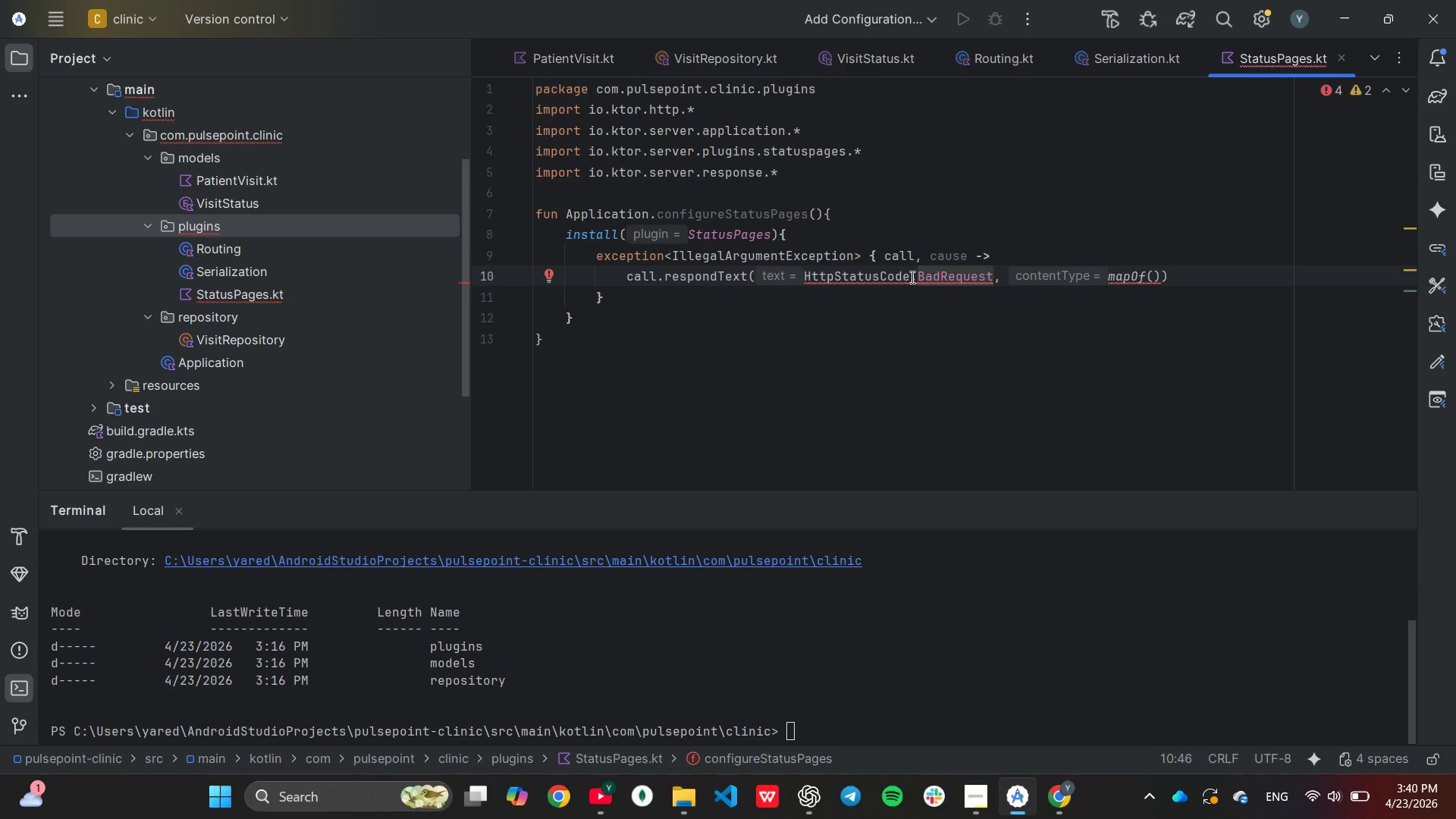 
left_click([911, 277])
 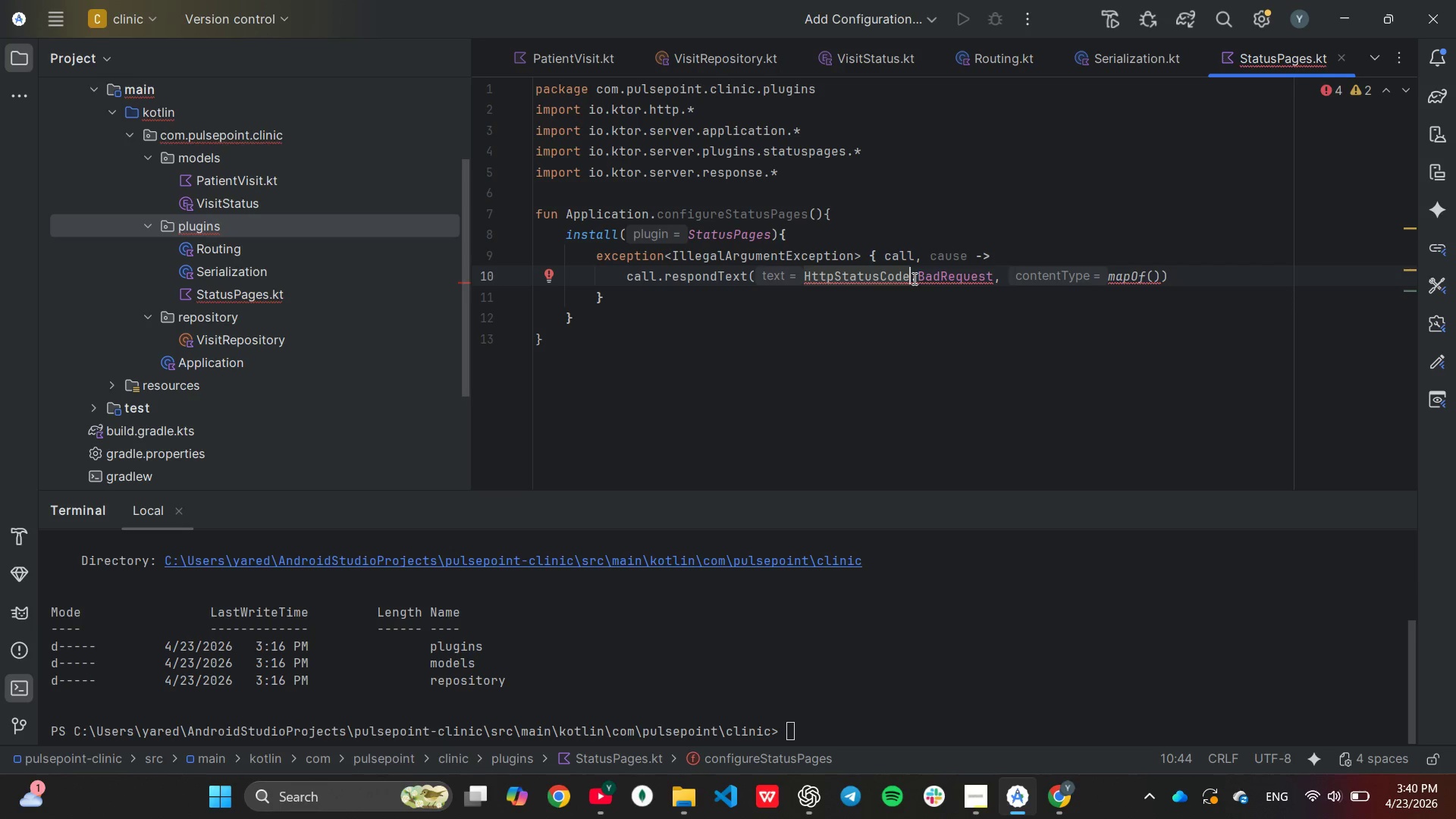 
left_click([913, 278])
 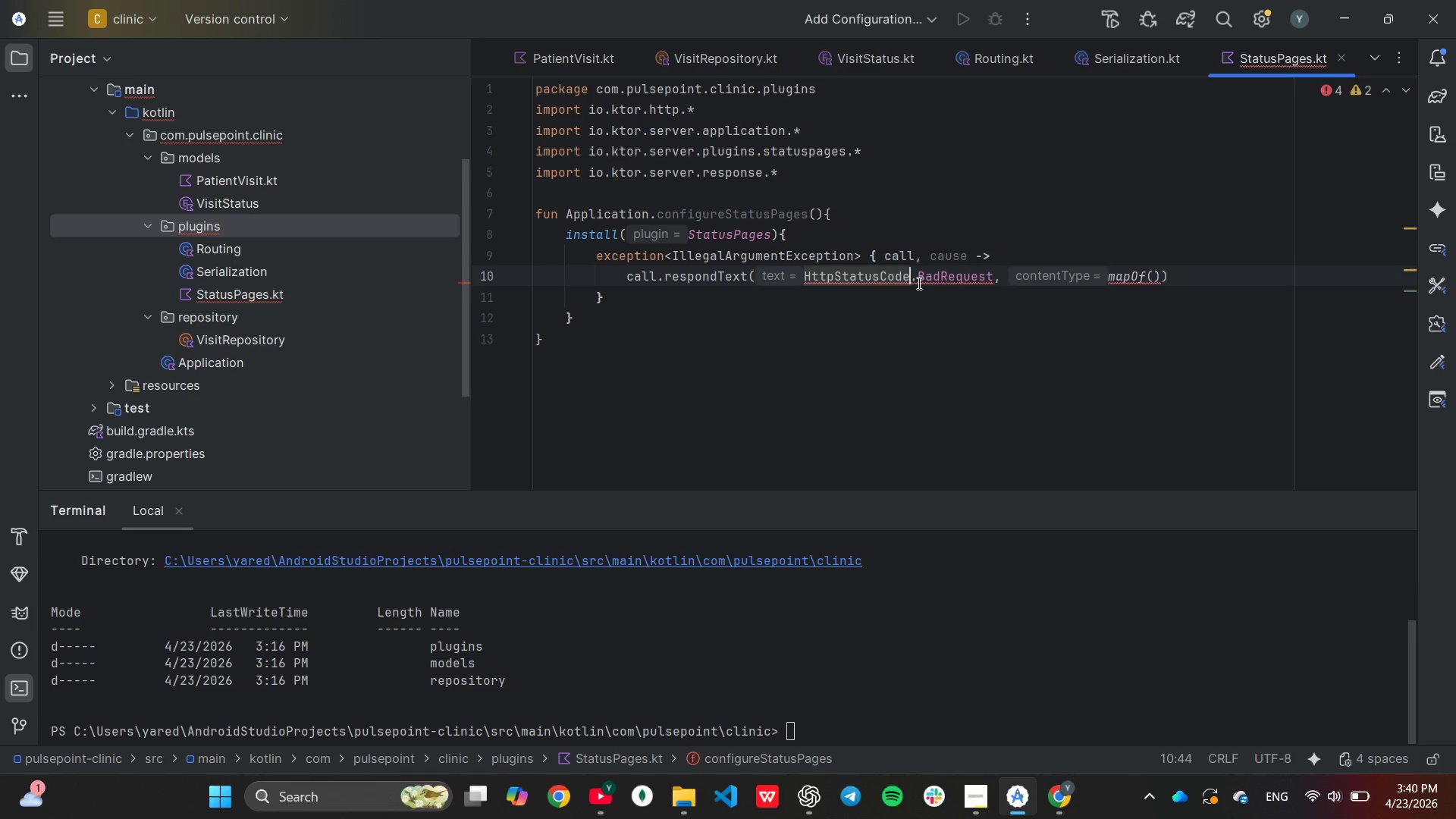 
left_click([917, 284])
 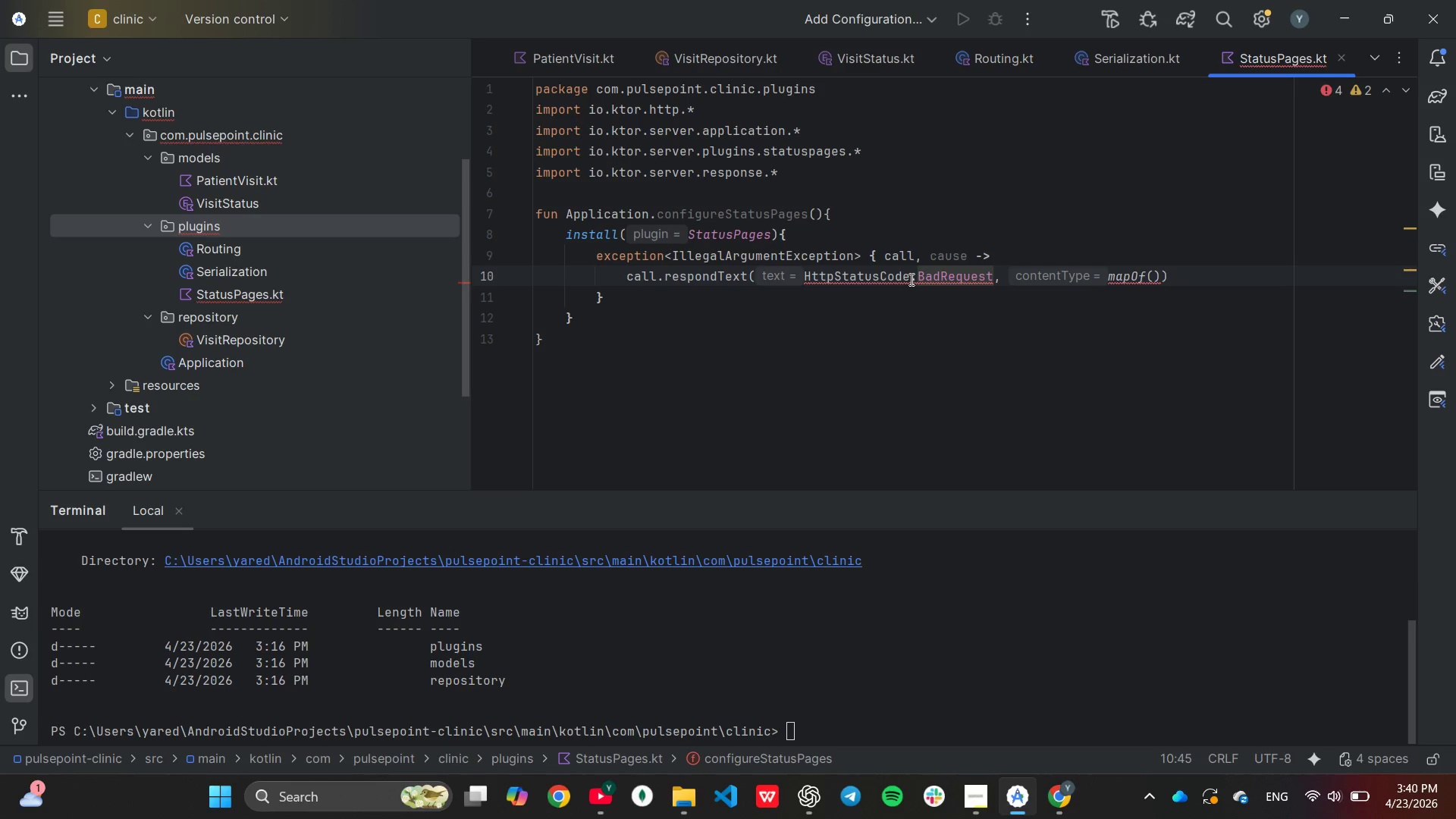 
left_click([910, 279])
 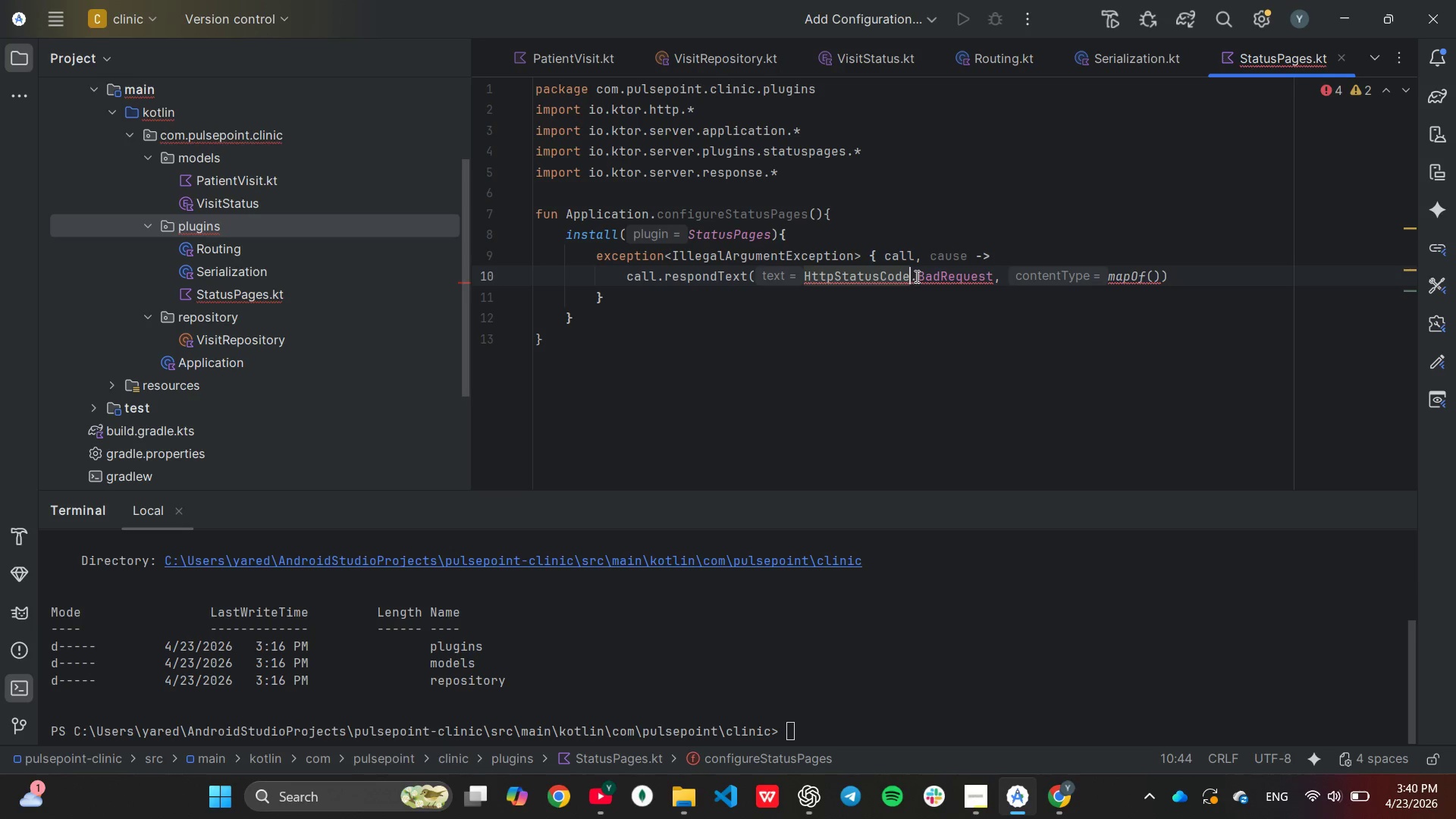 
left_click_drag(start_coordinate=[914, 275], to_coordinate=[902, 271])
 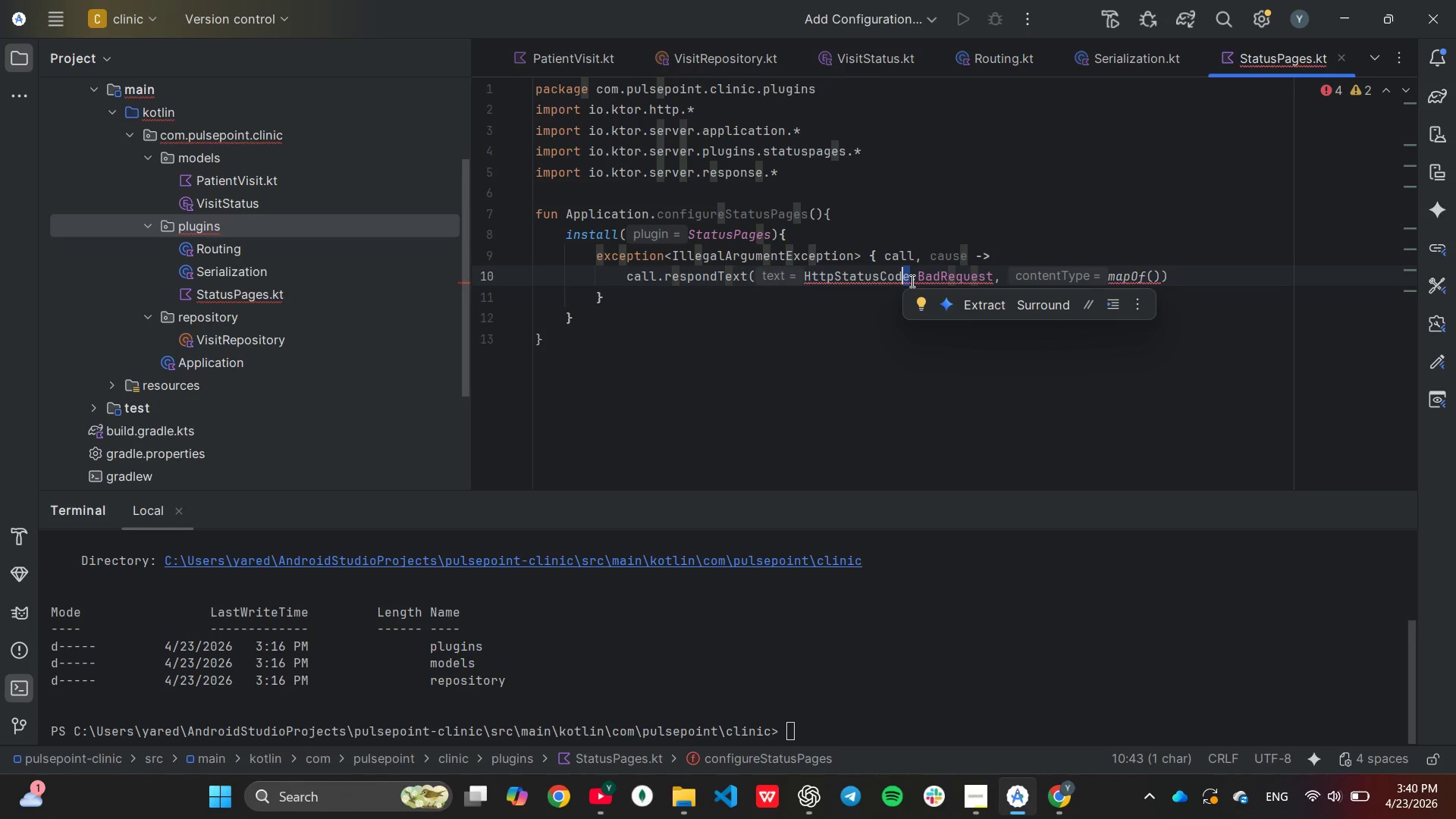 
left_click([915, 276])
 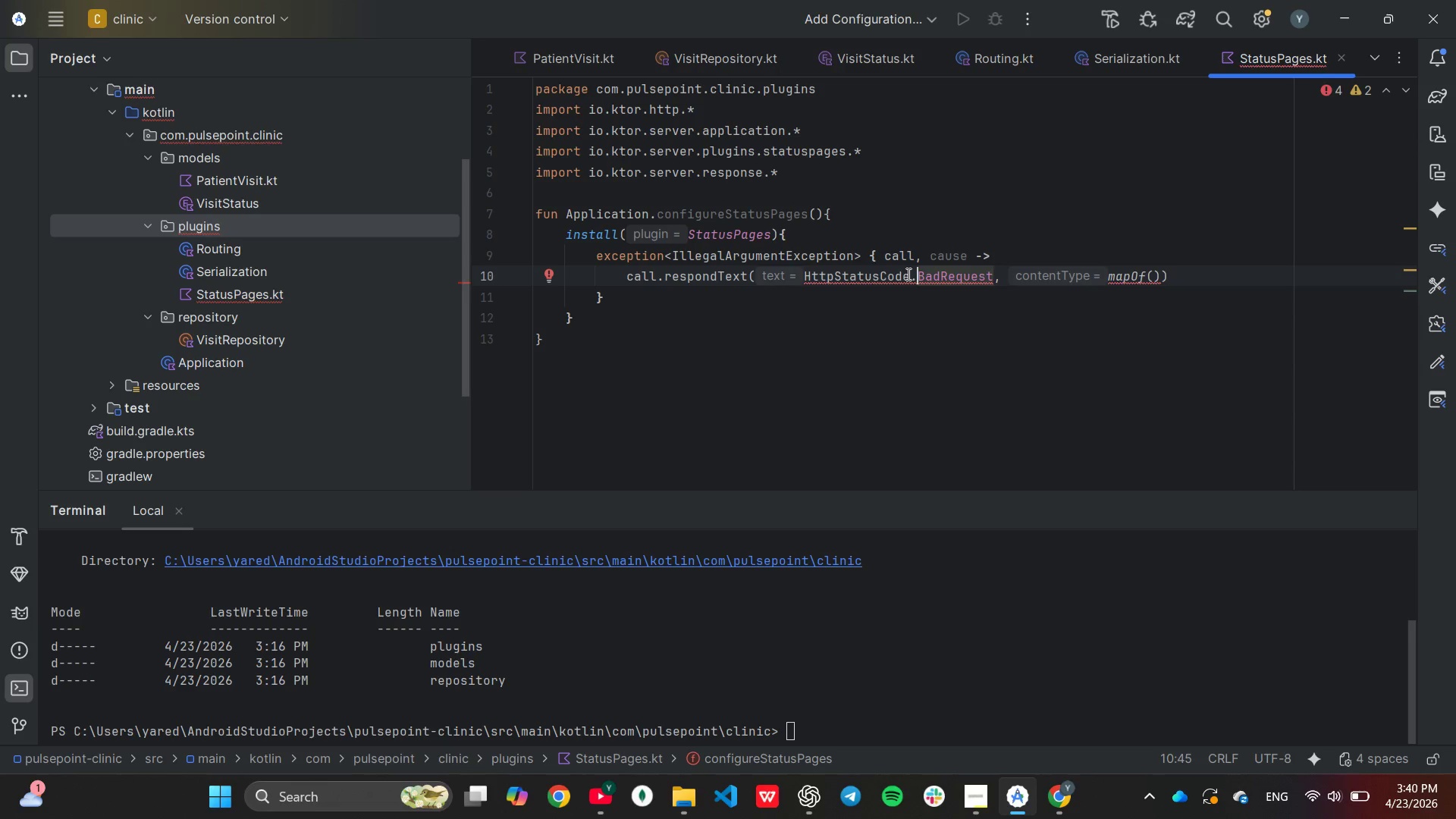 
left_click([911, 278])
 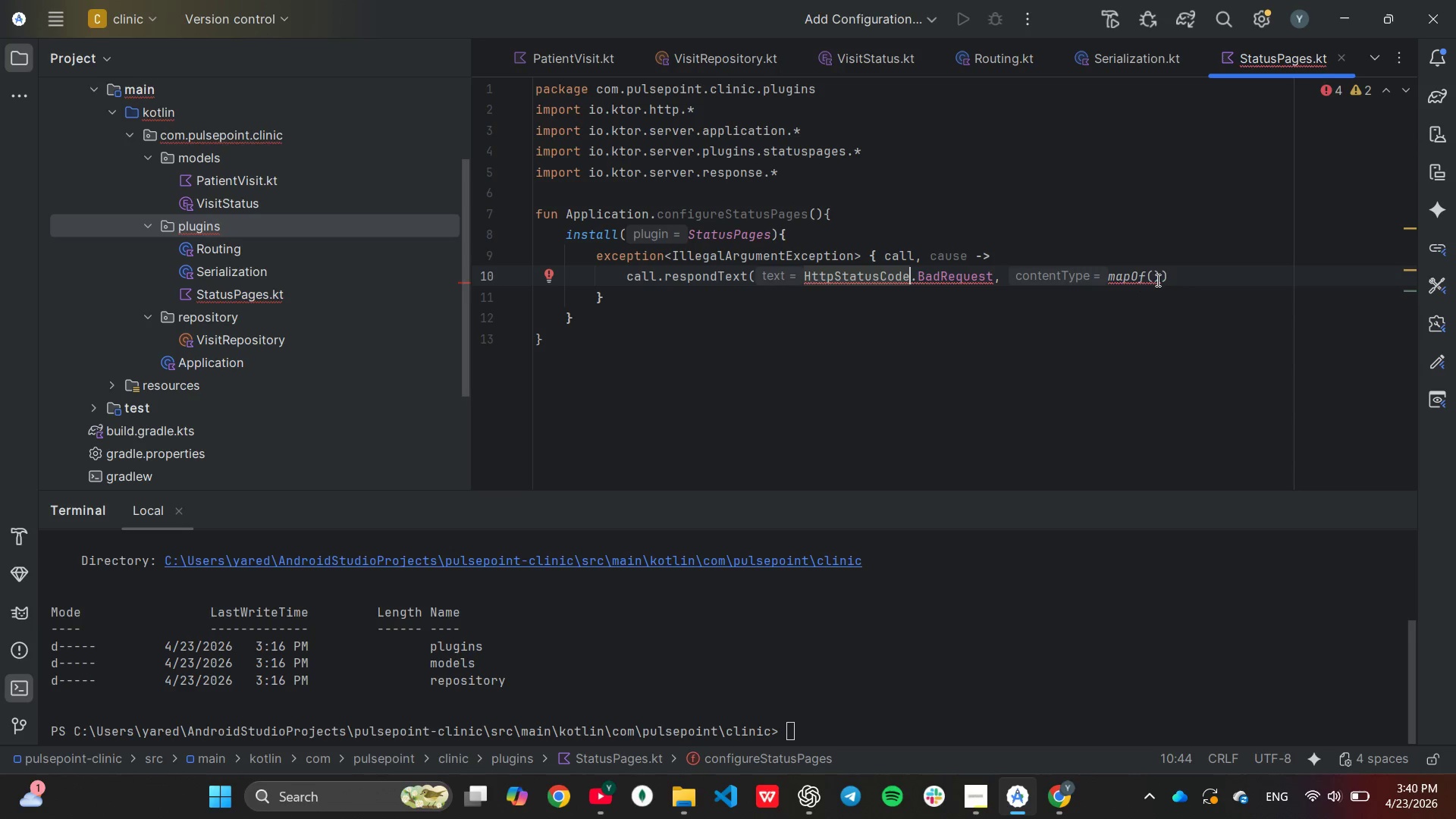 
left_click([1154, 277])
 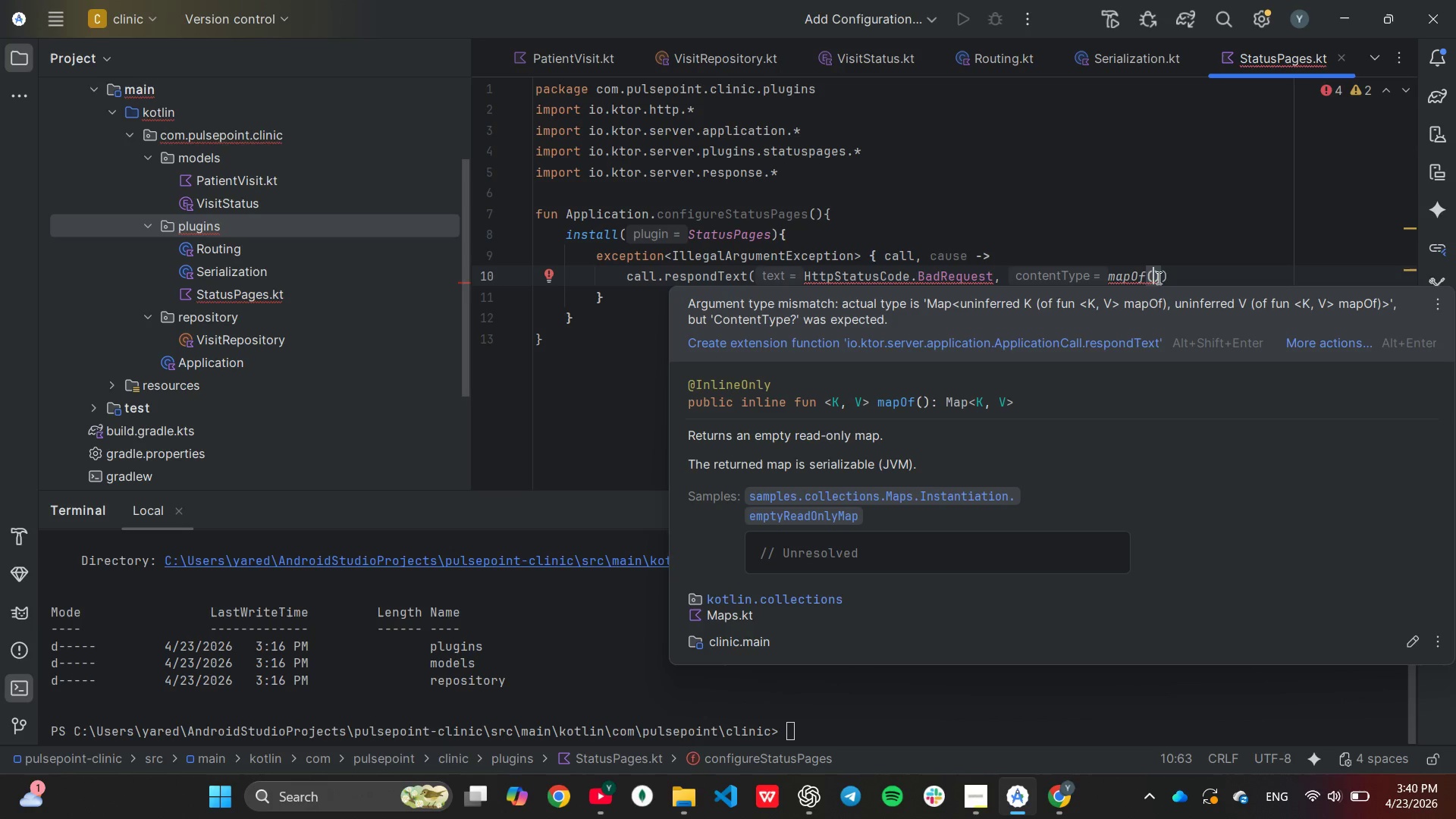 
wait(10.62)
 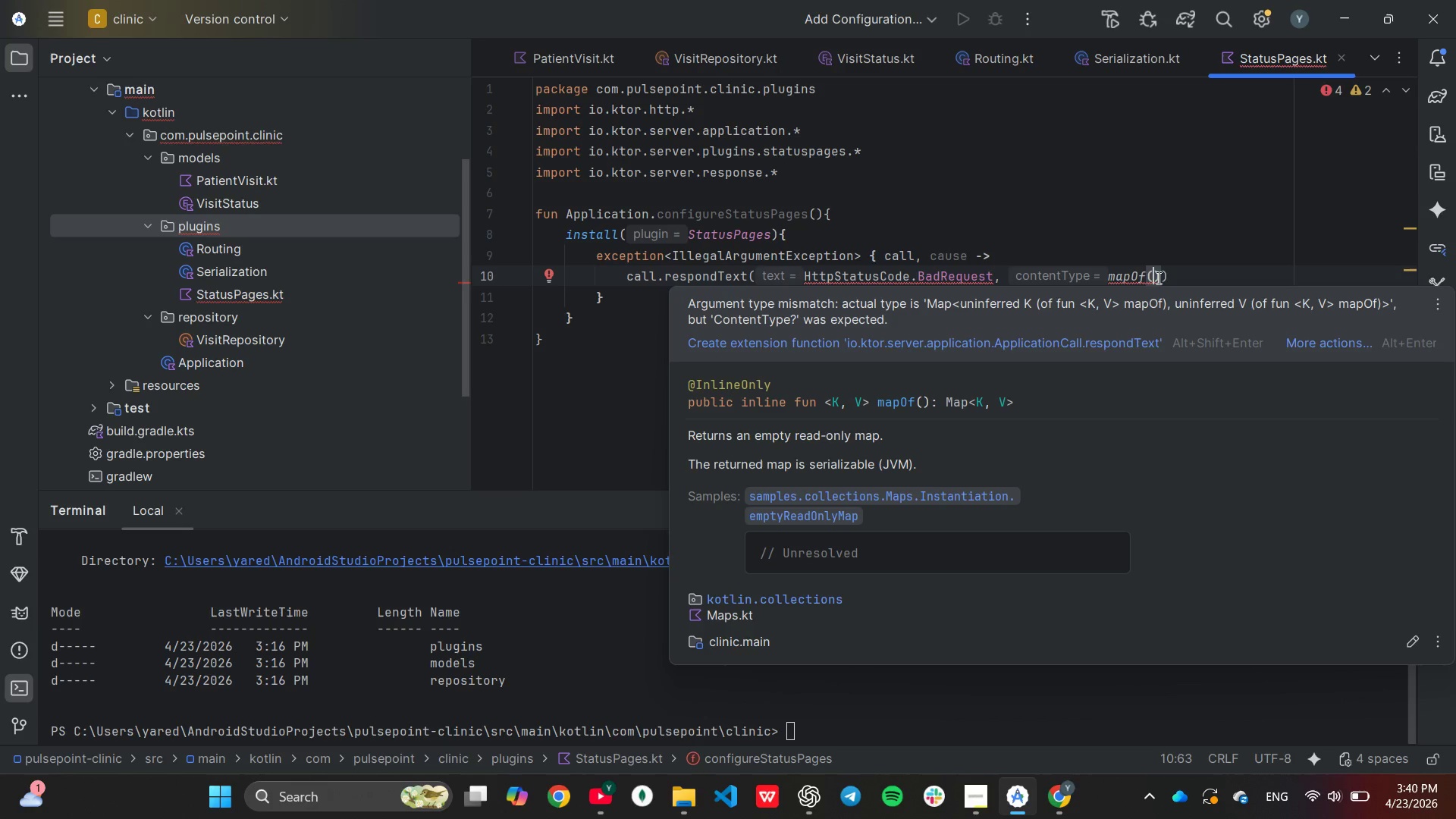 
type("ee)
key(Backspace)
type(rror)
 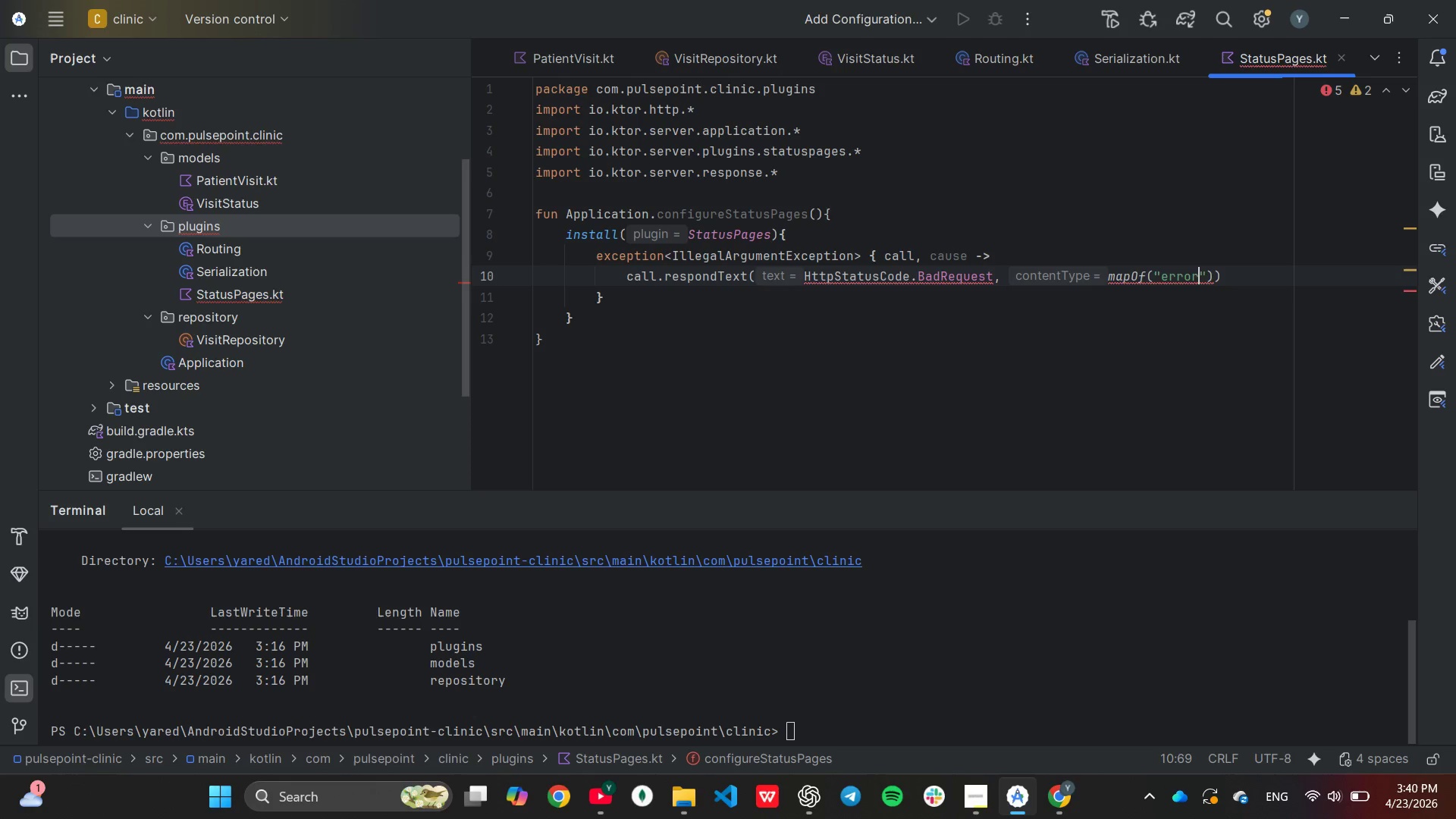 
key(ArrowRight)
 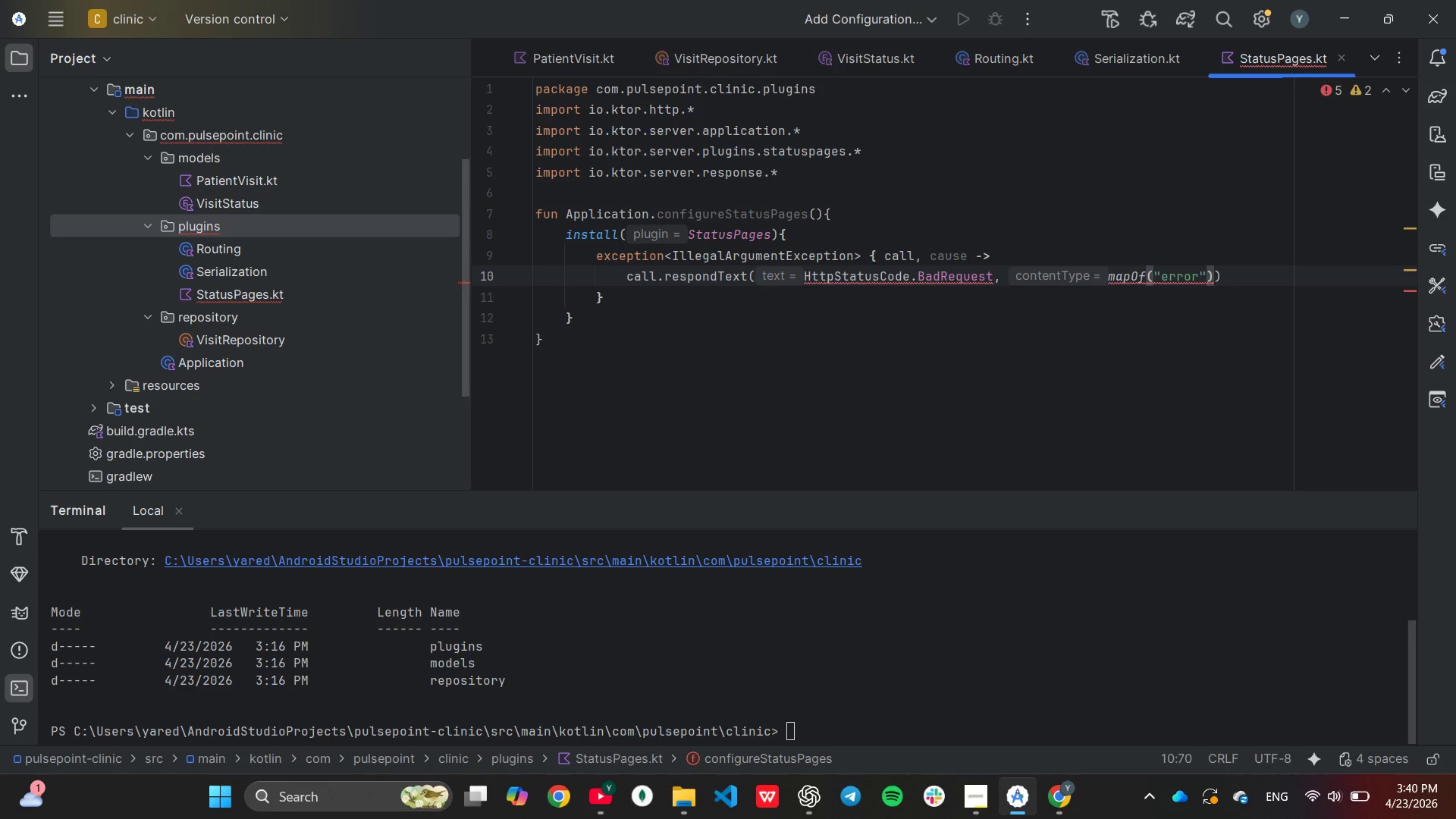 
type( to cau)
 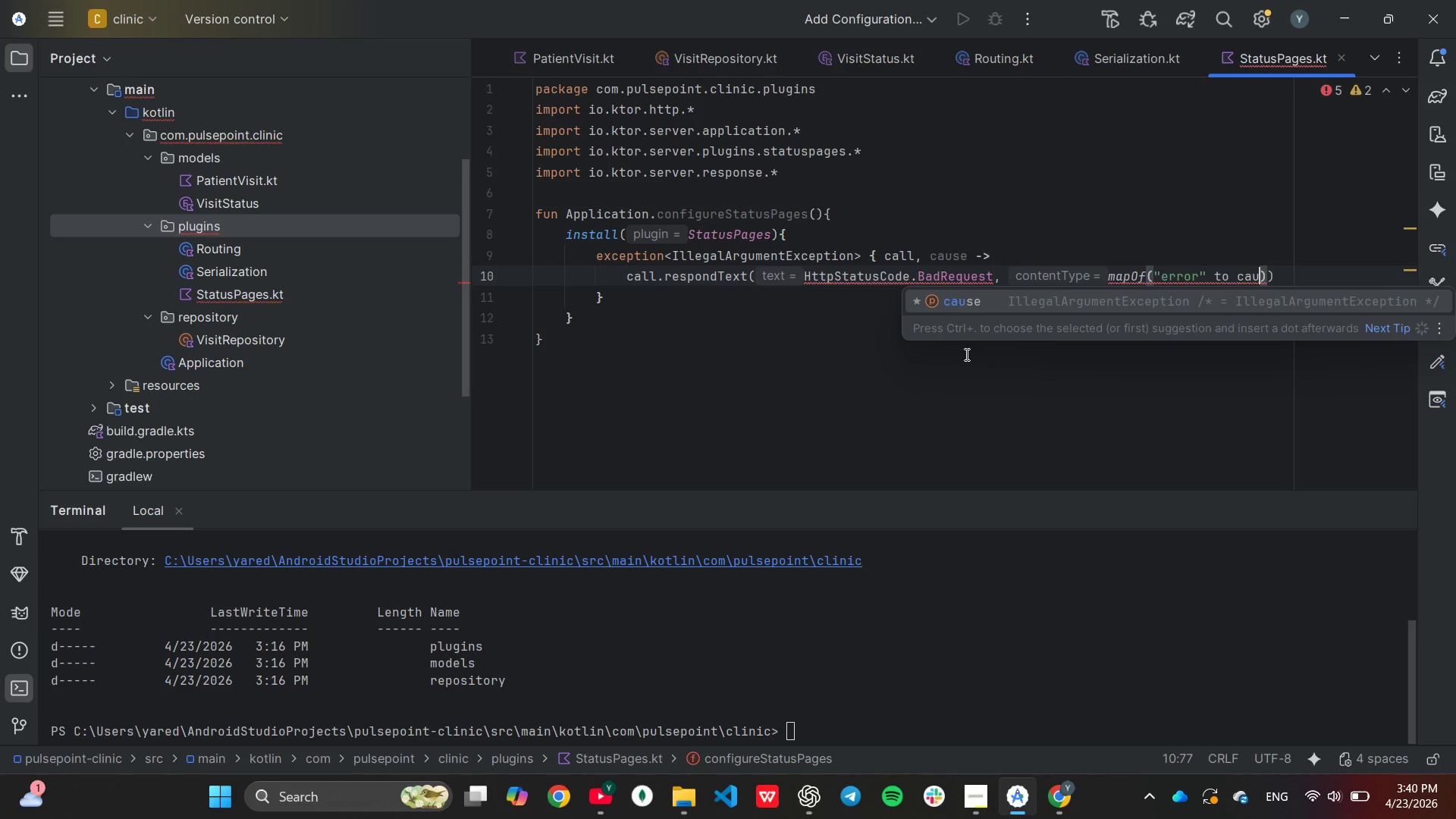 
key(Enter)
 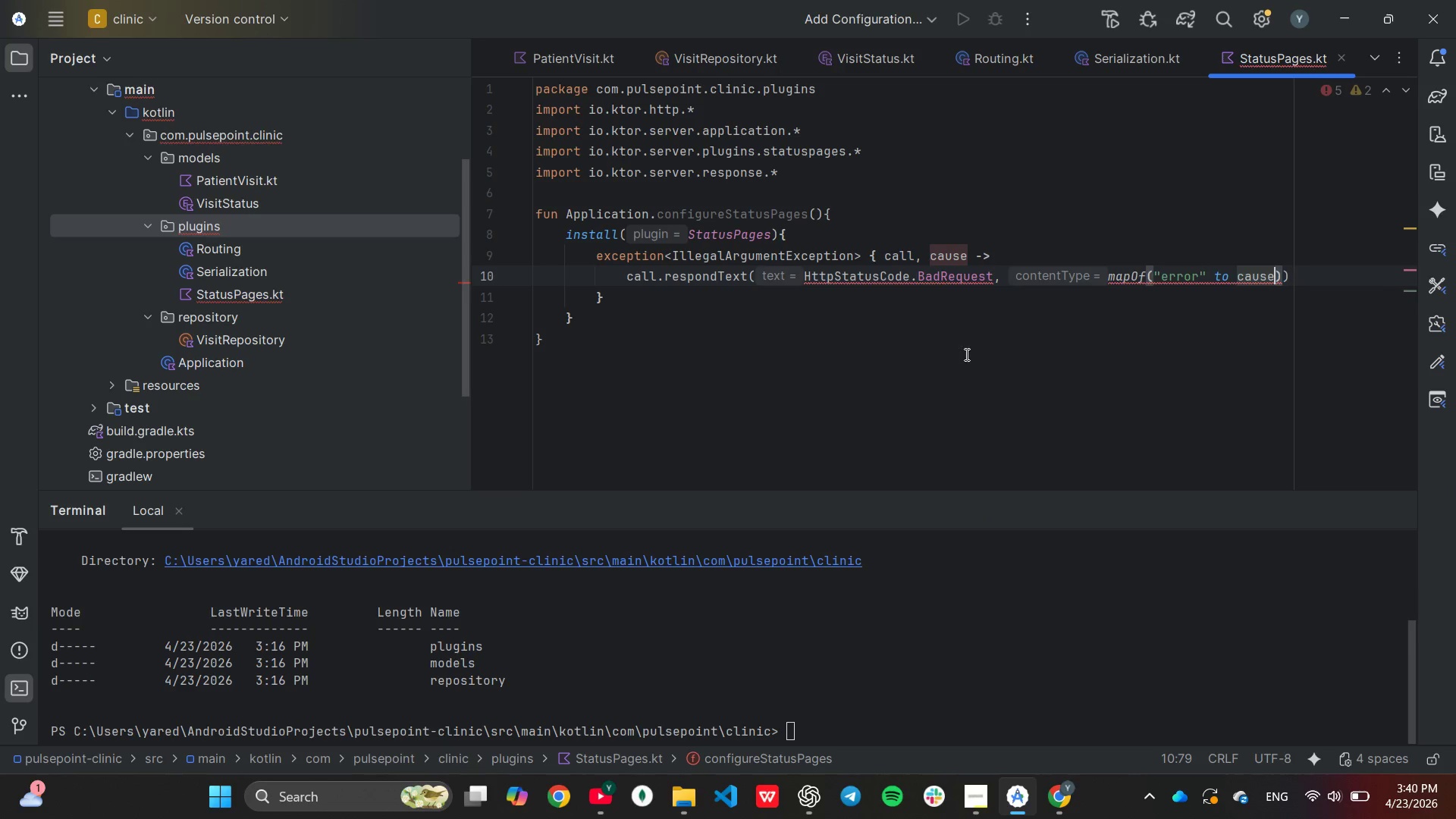 
type(.me)
 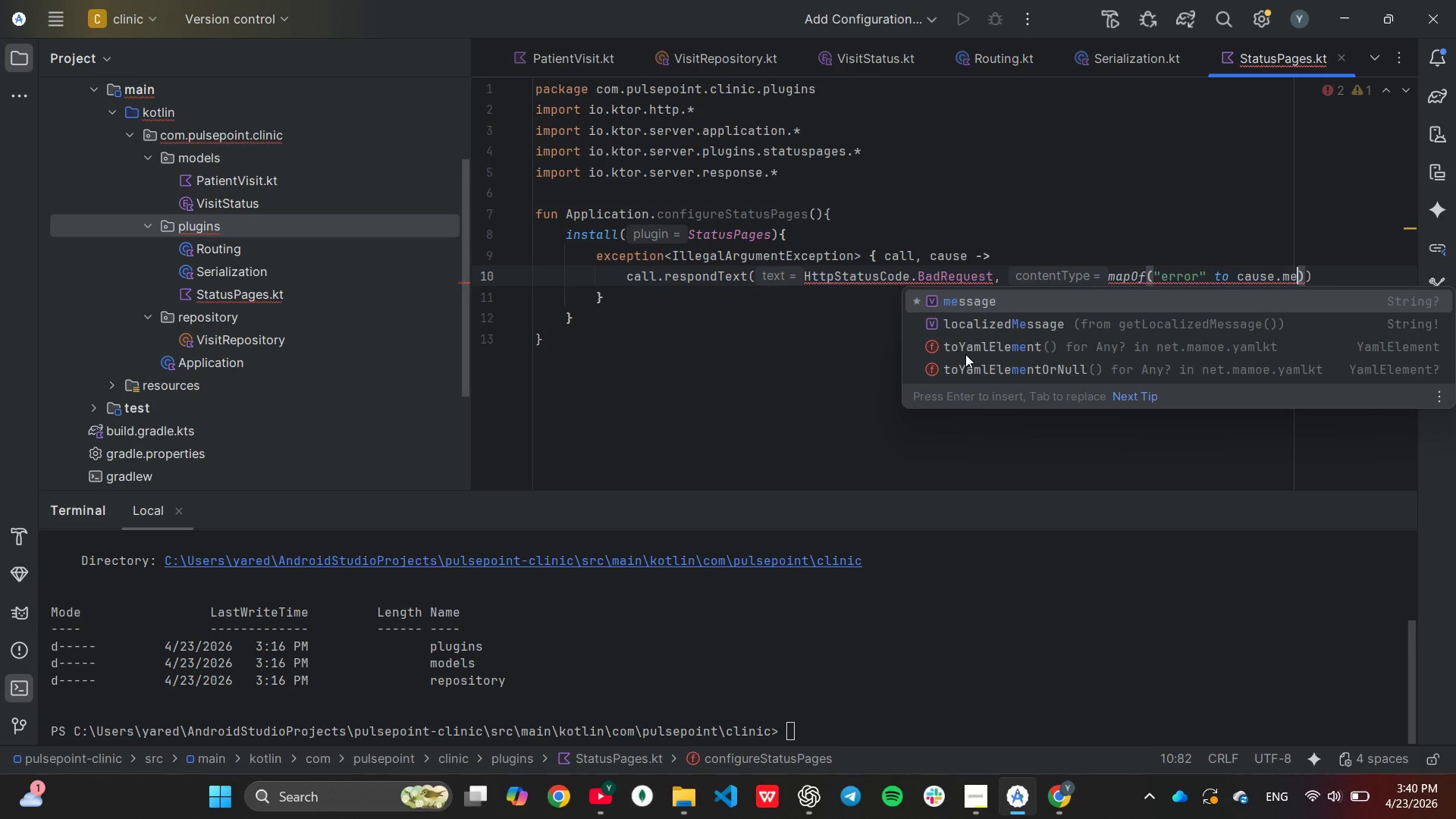 
key(Enter)
 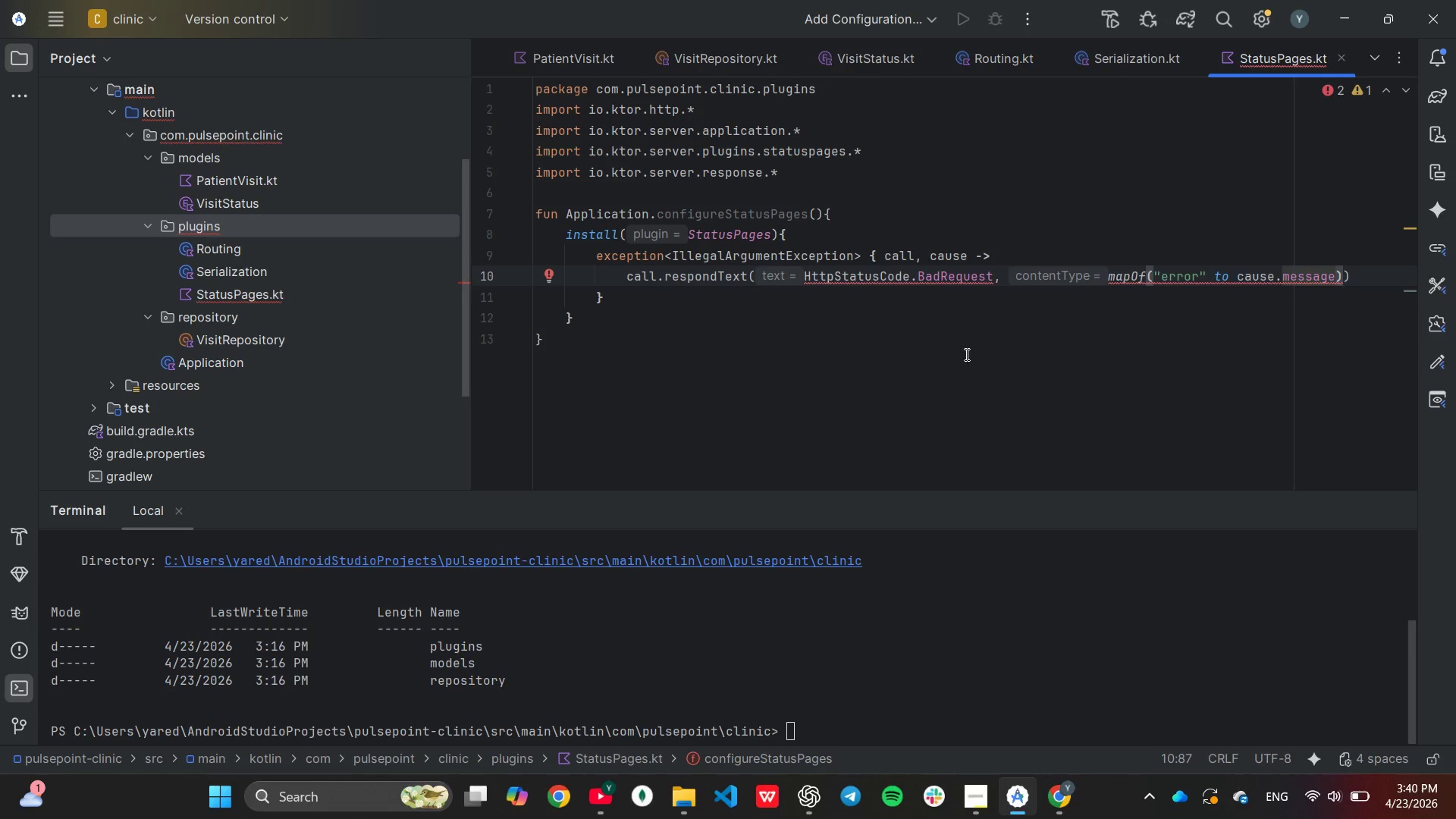 
key(ArrowRight)
 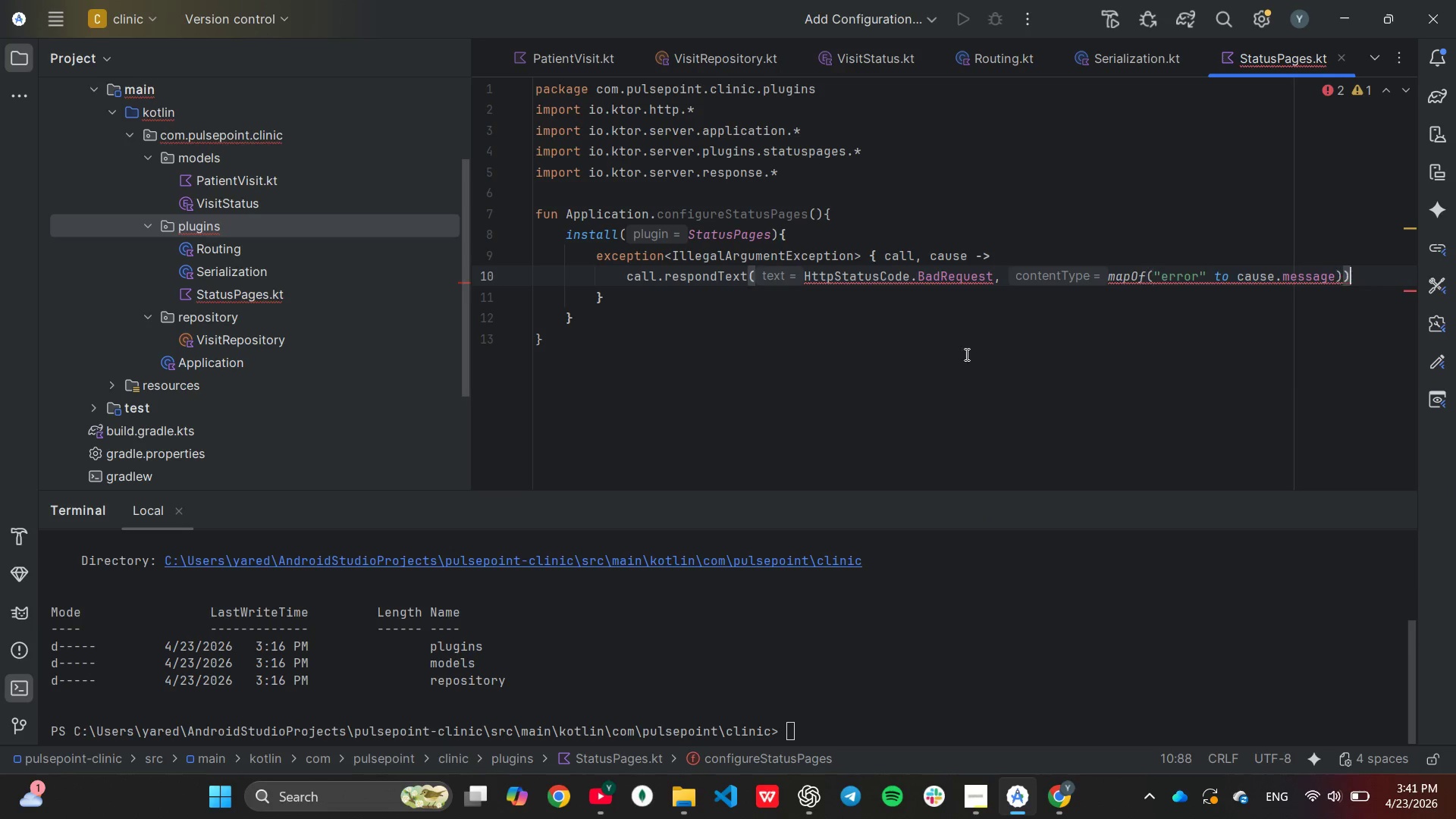 
key(ArrowRight)
 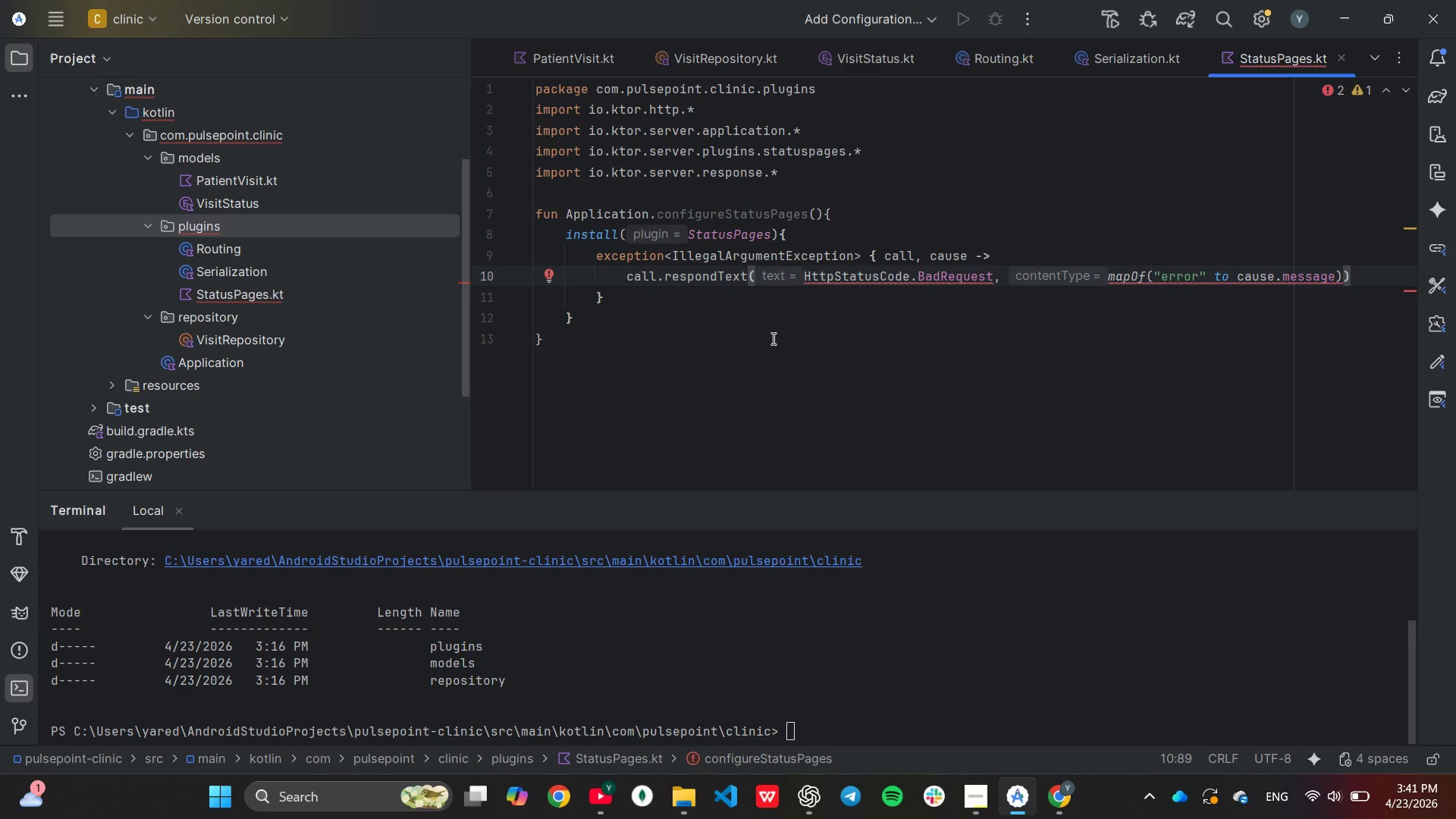 
wait(6.8)
 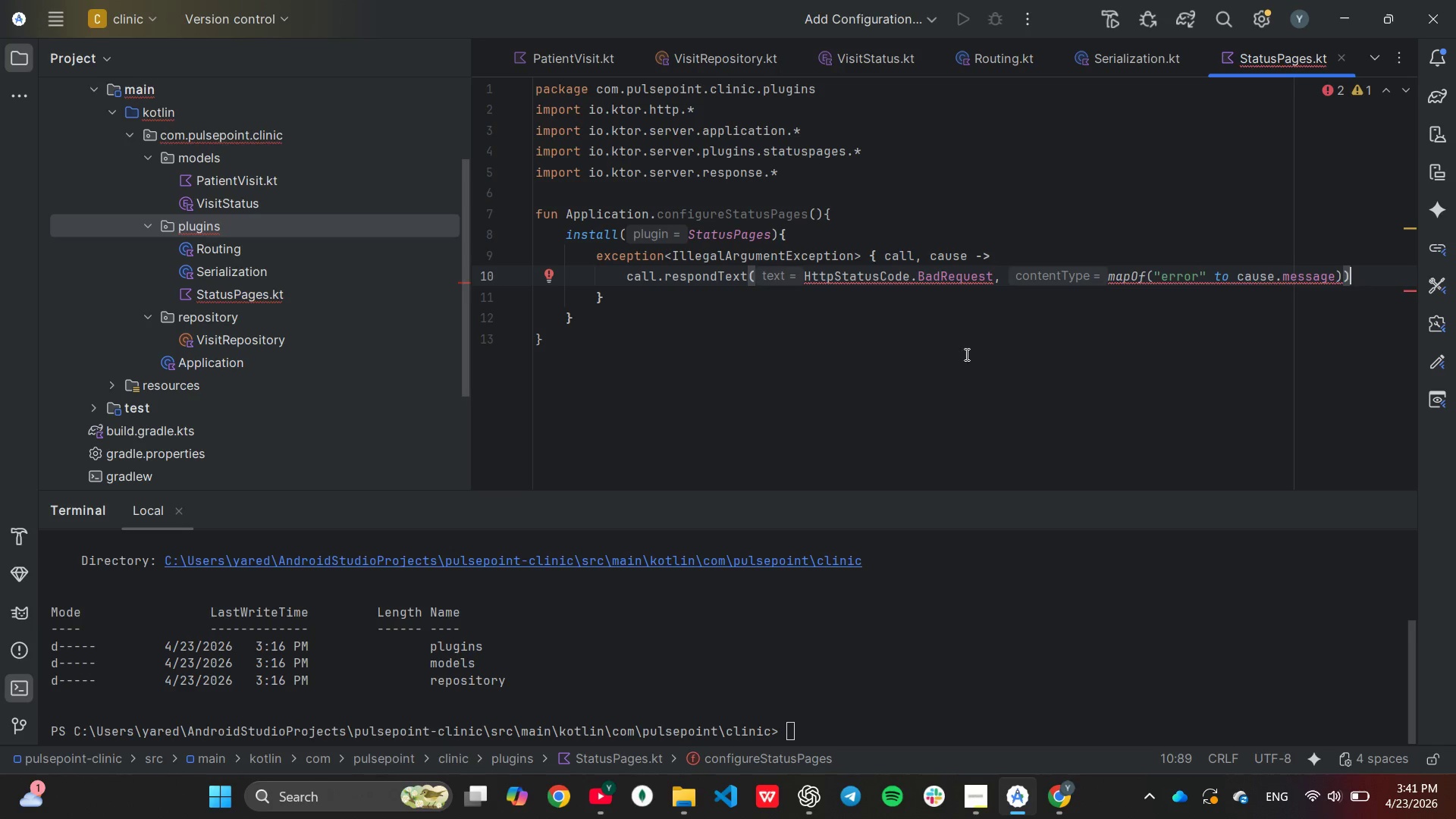 
left_click([750, 271])
 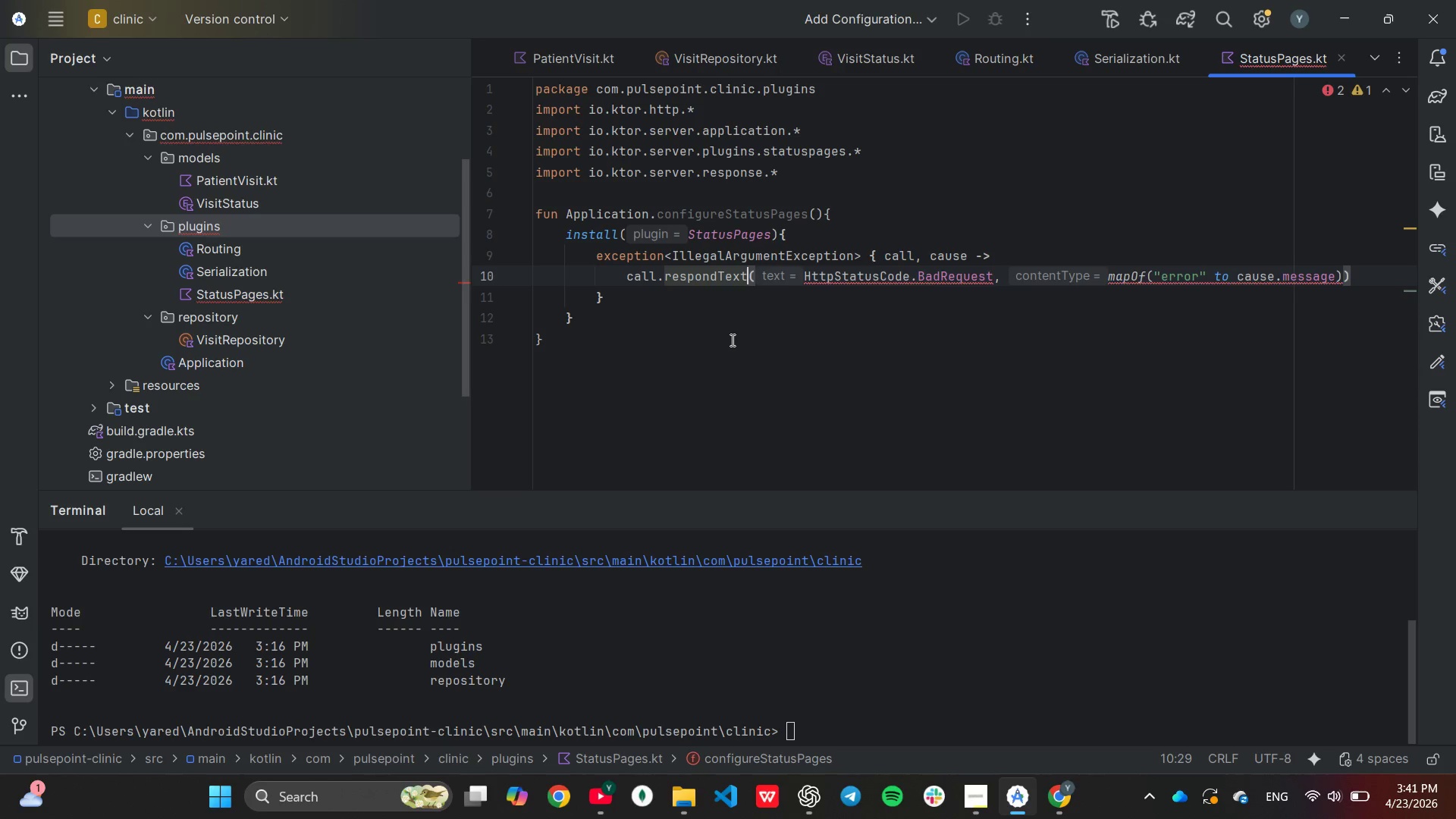 
key(Backspace)
 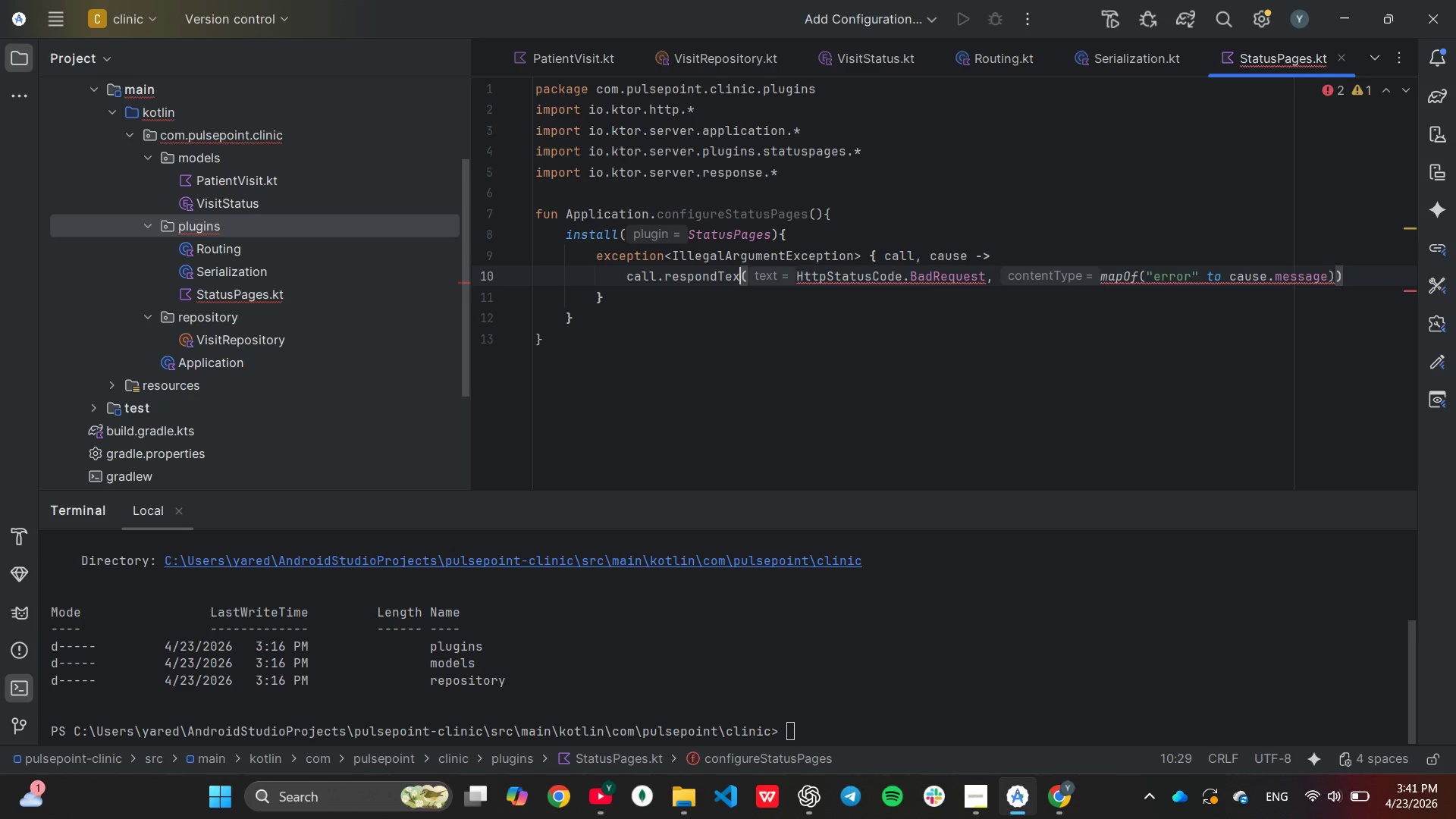 
key(Backspace)
 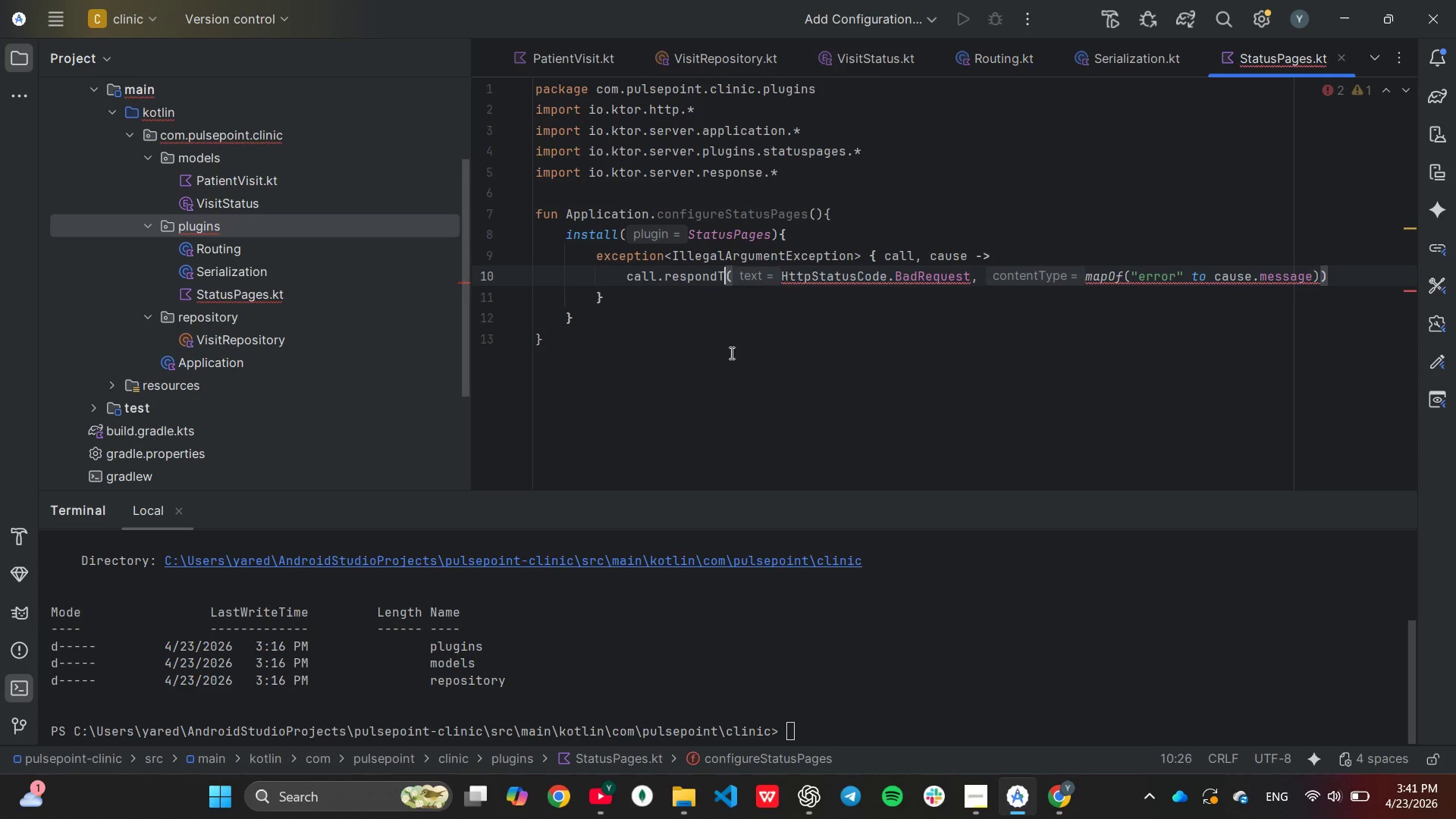 
key(Backspace)
 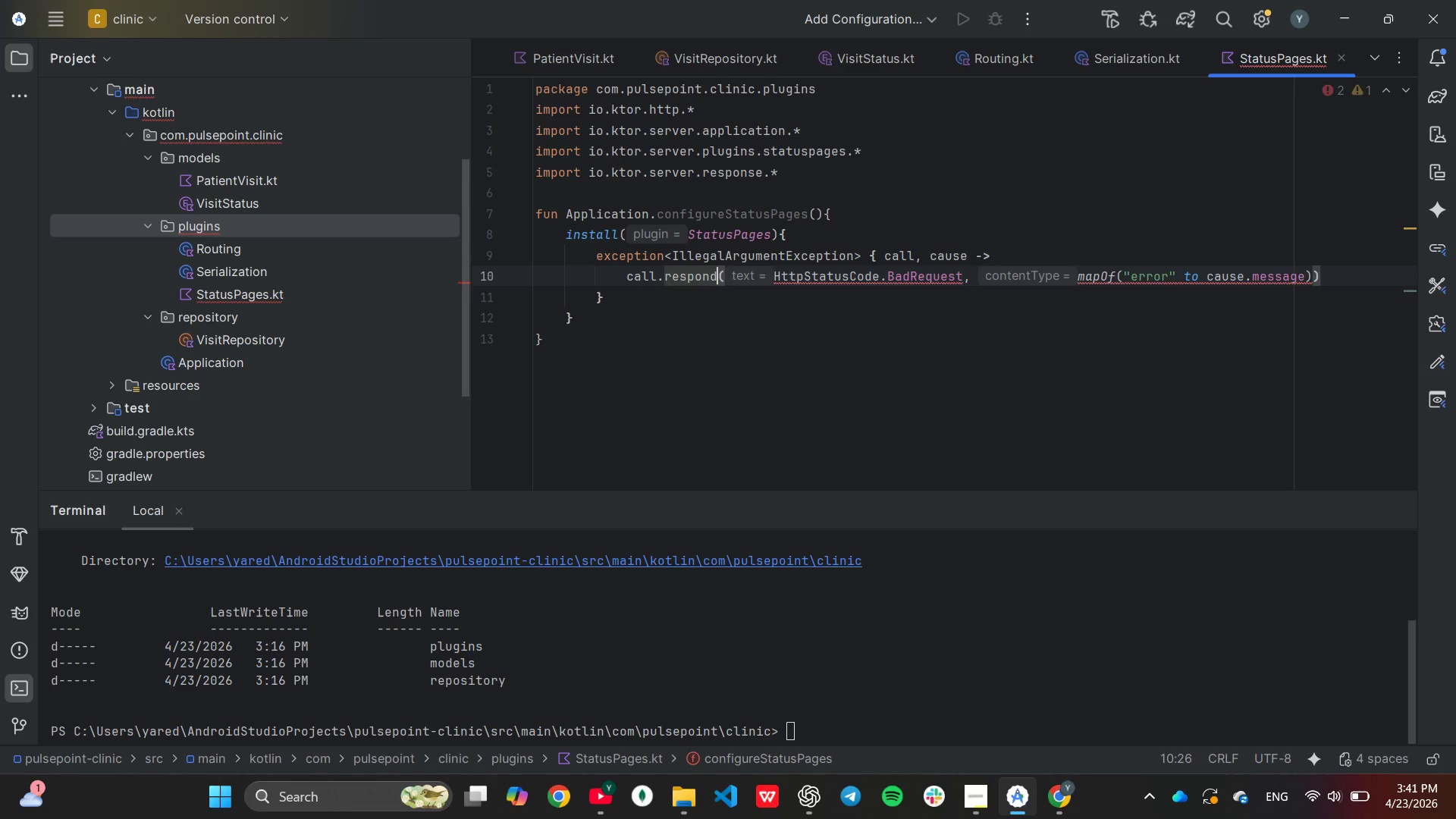 
key(Backspace)
 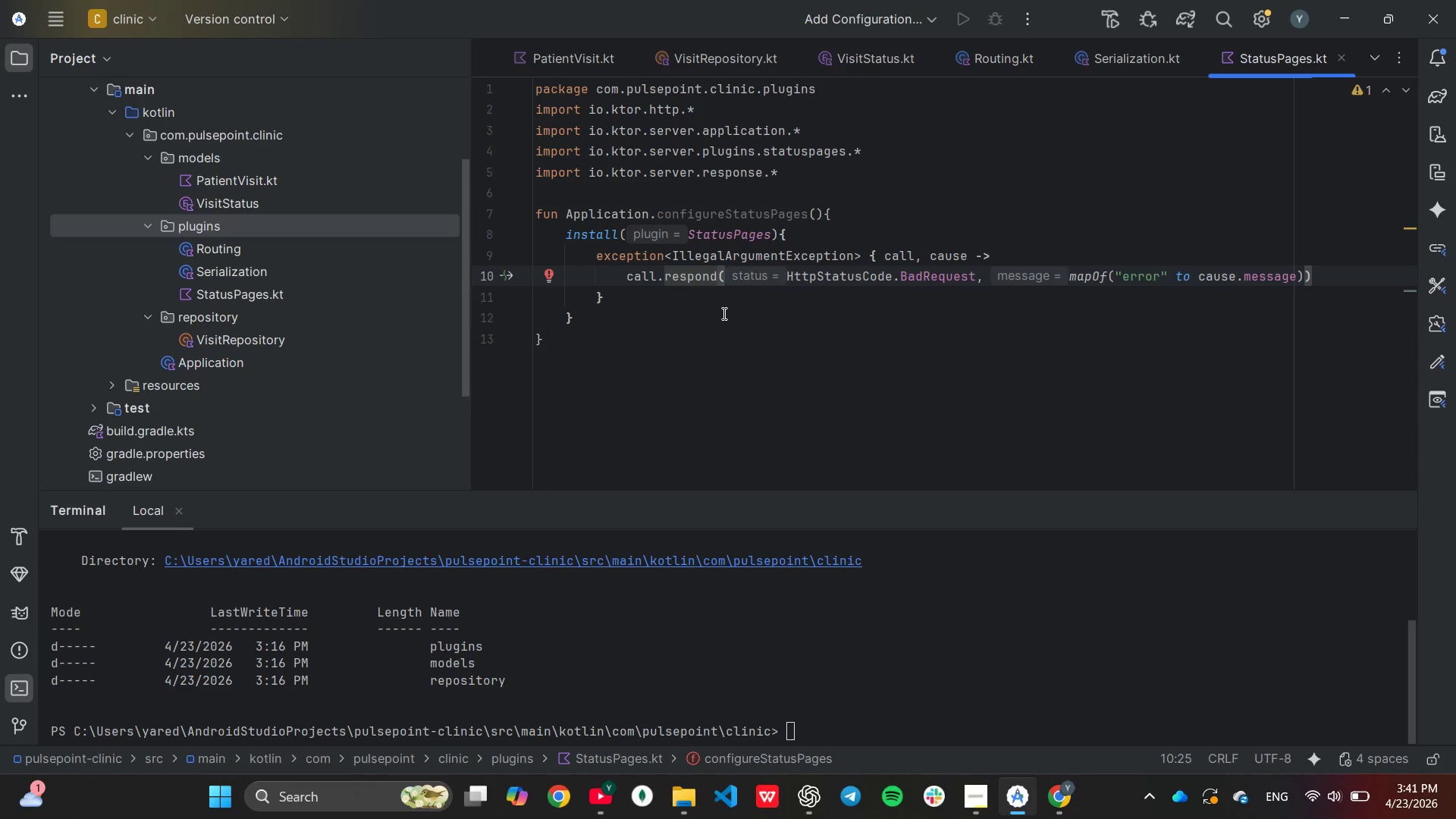 
left_click([704, 300])
 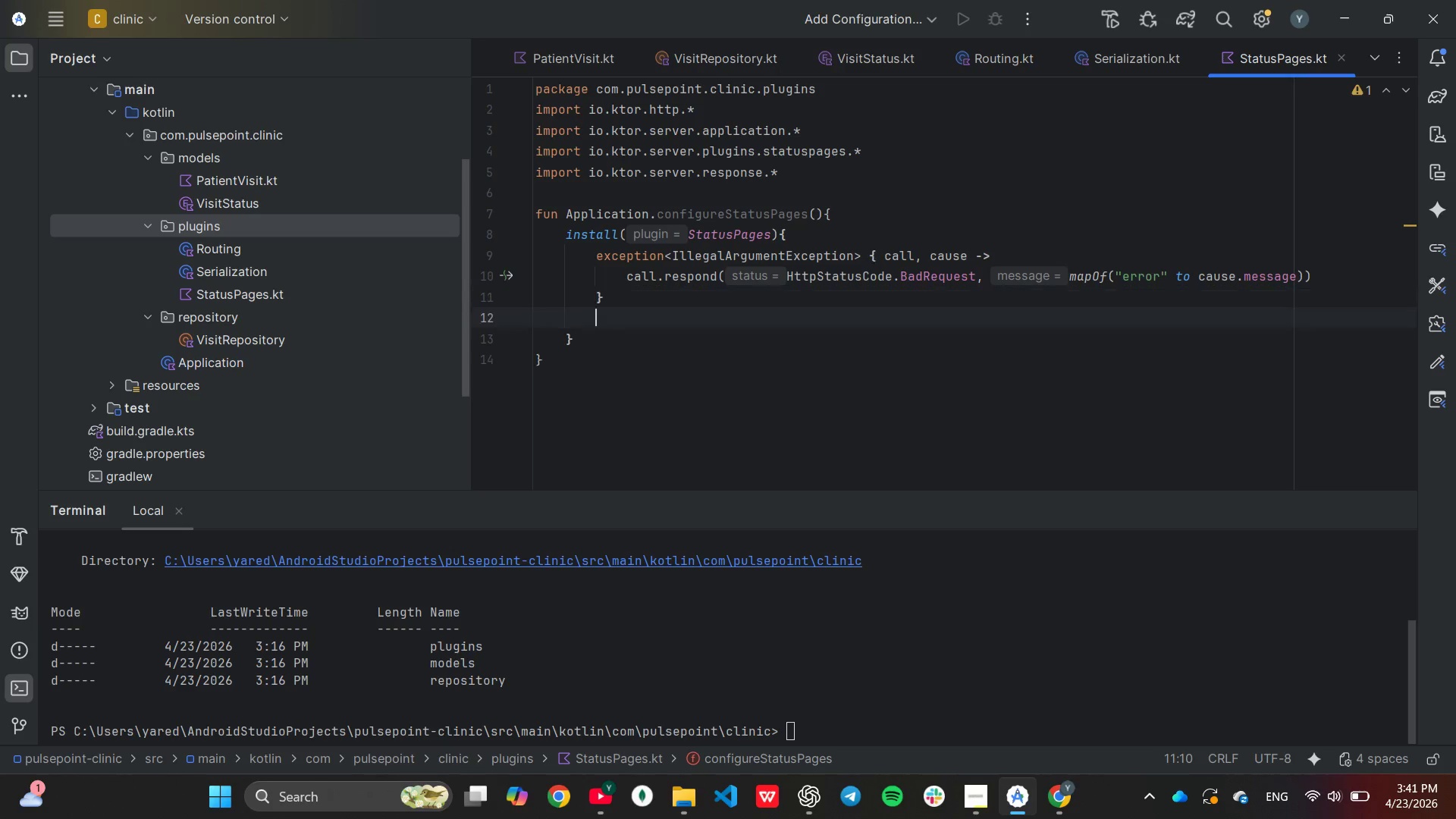 
key(Enter)
 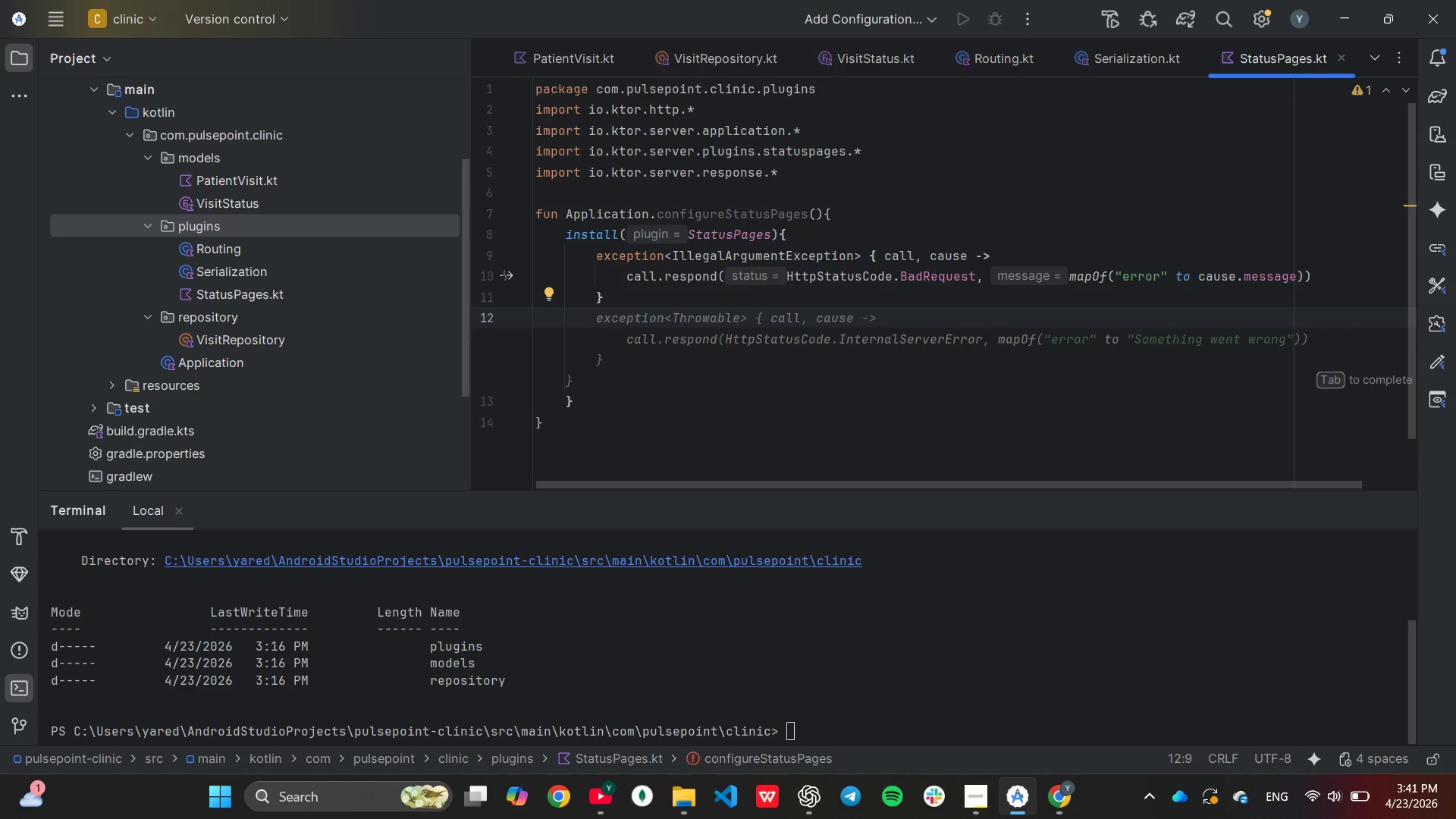 
type(ex)
 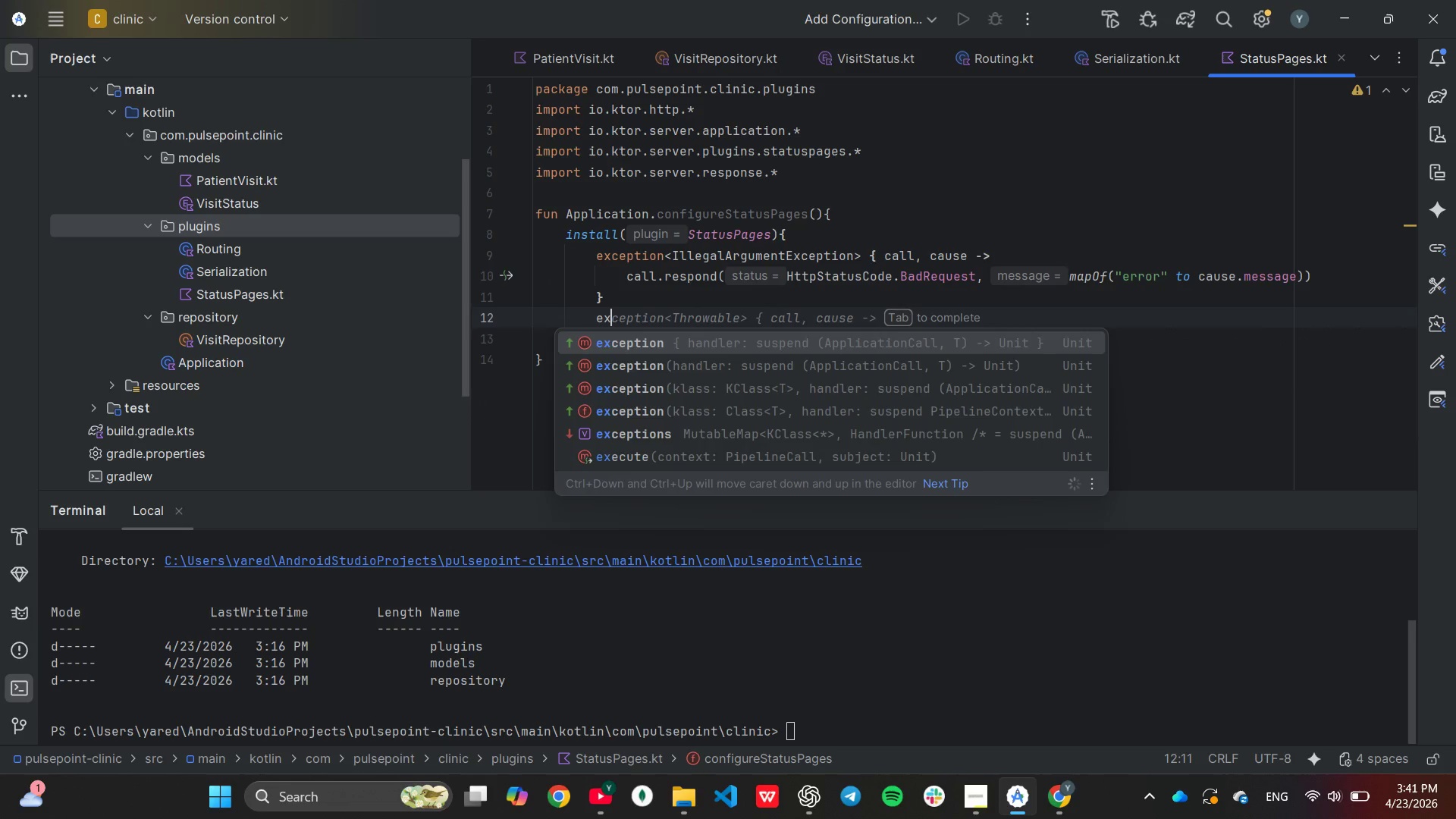 
key(Enter)
 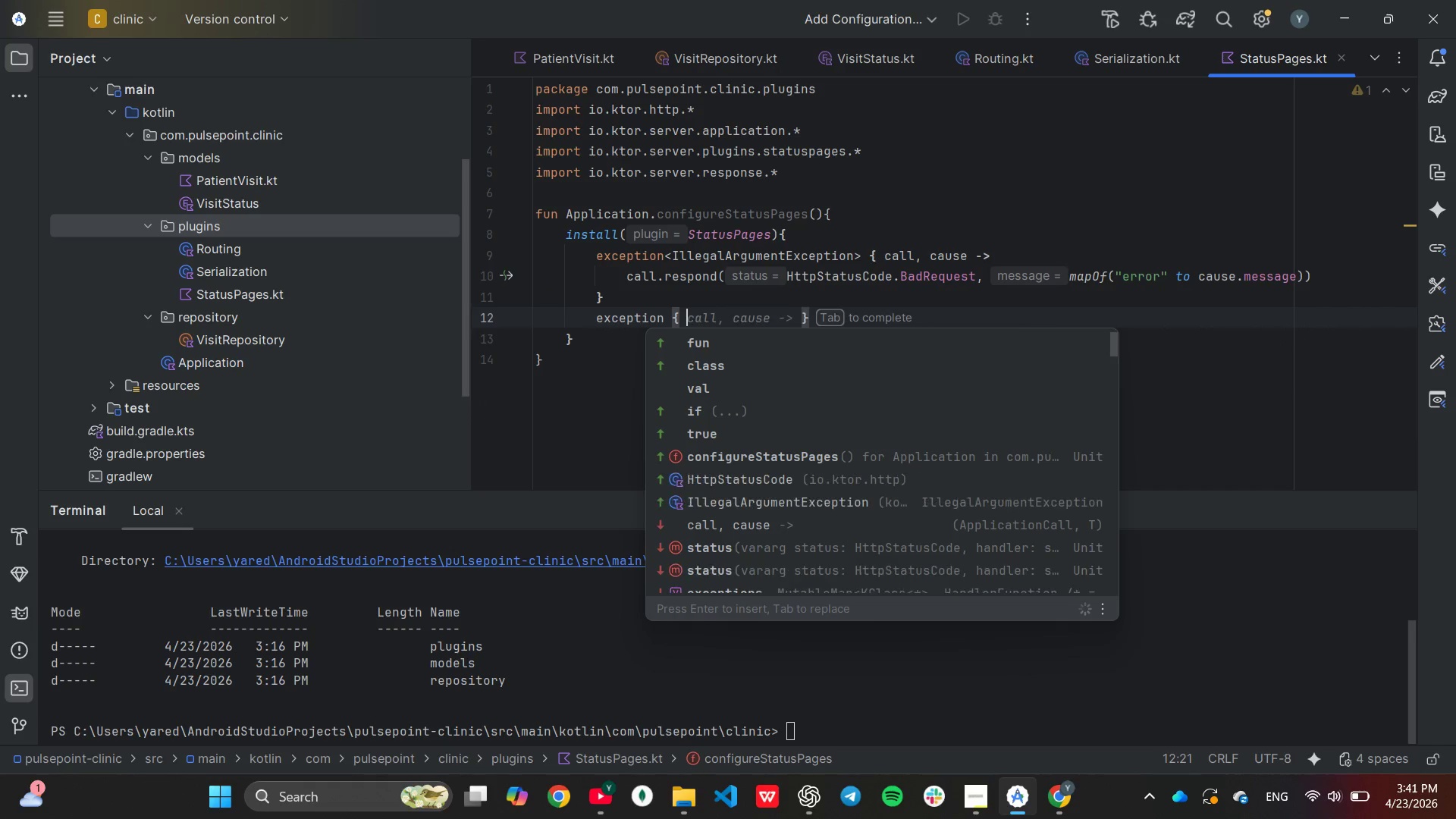 
key(Backspace)
 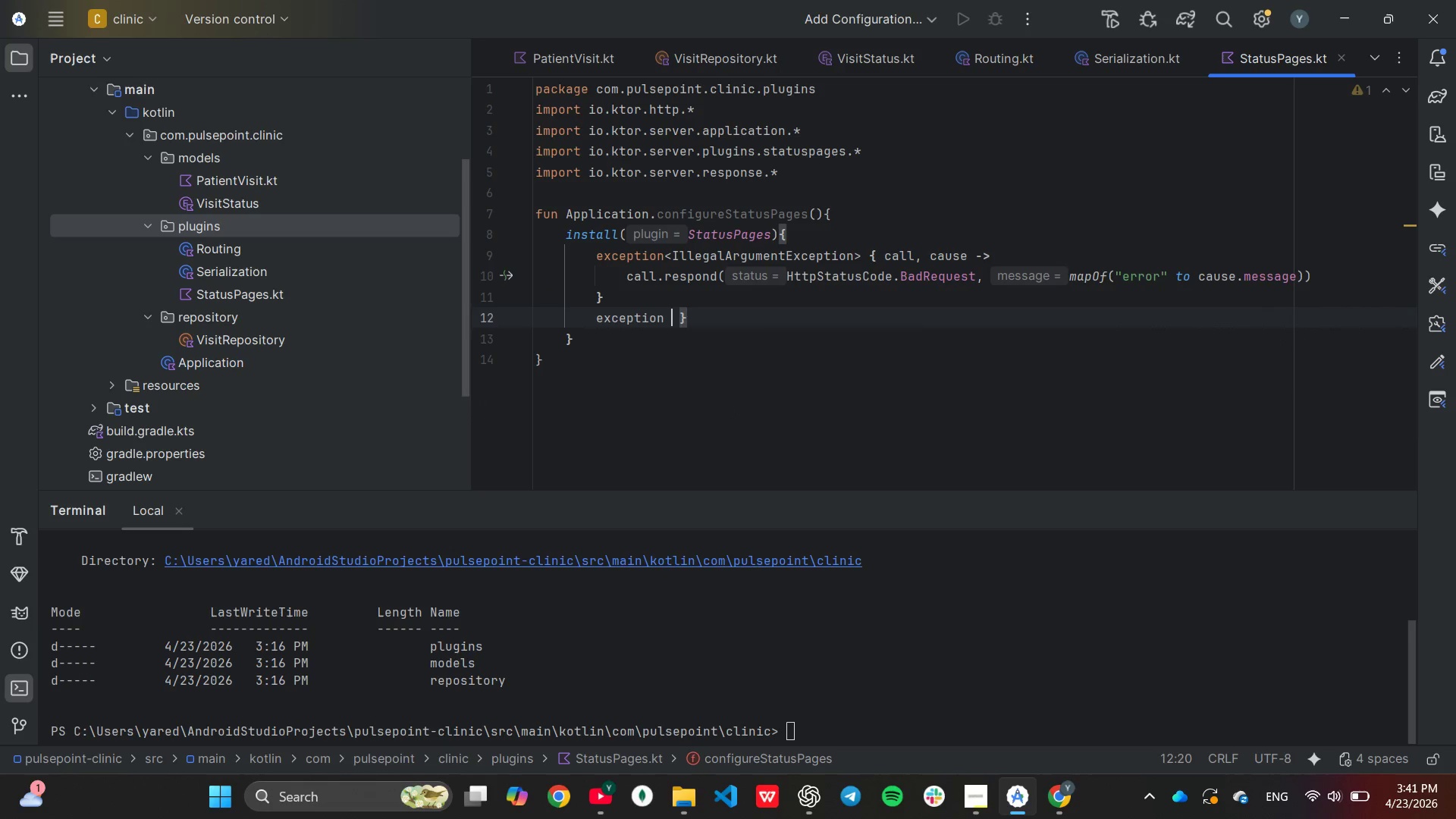 
key(Backspace)
 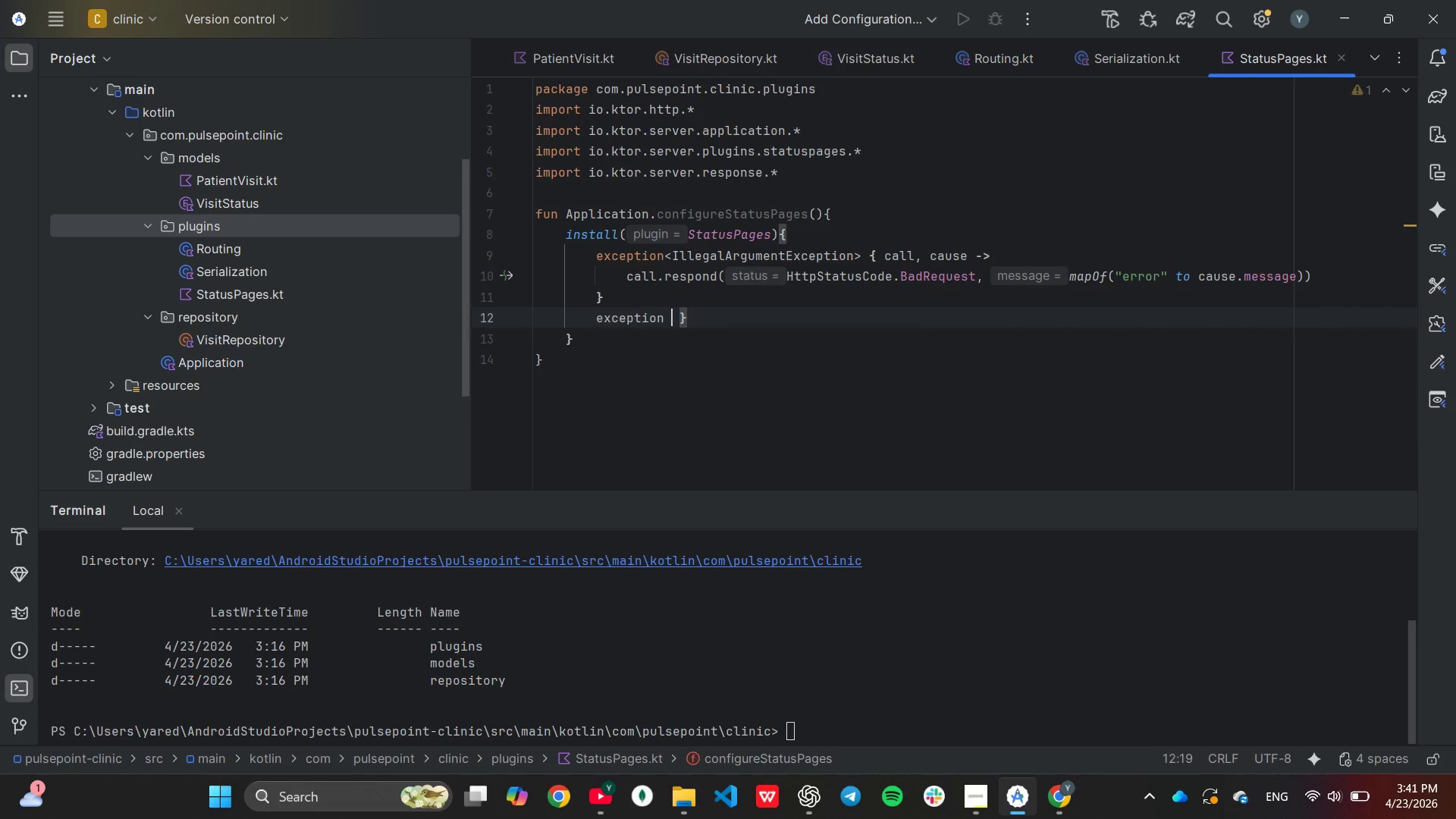 
key(Backspace)
 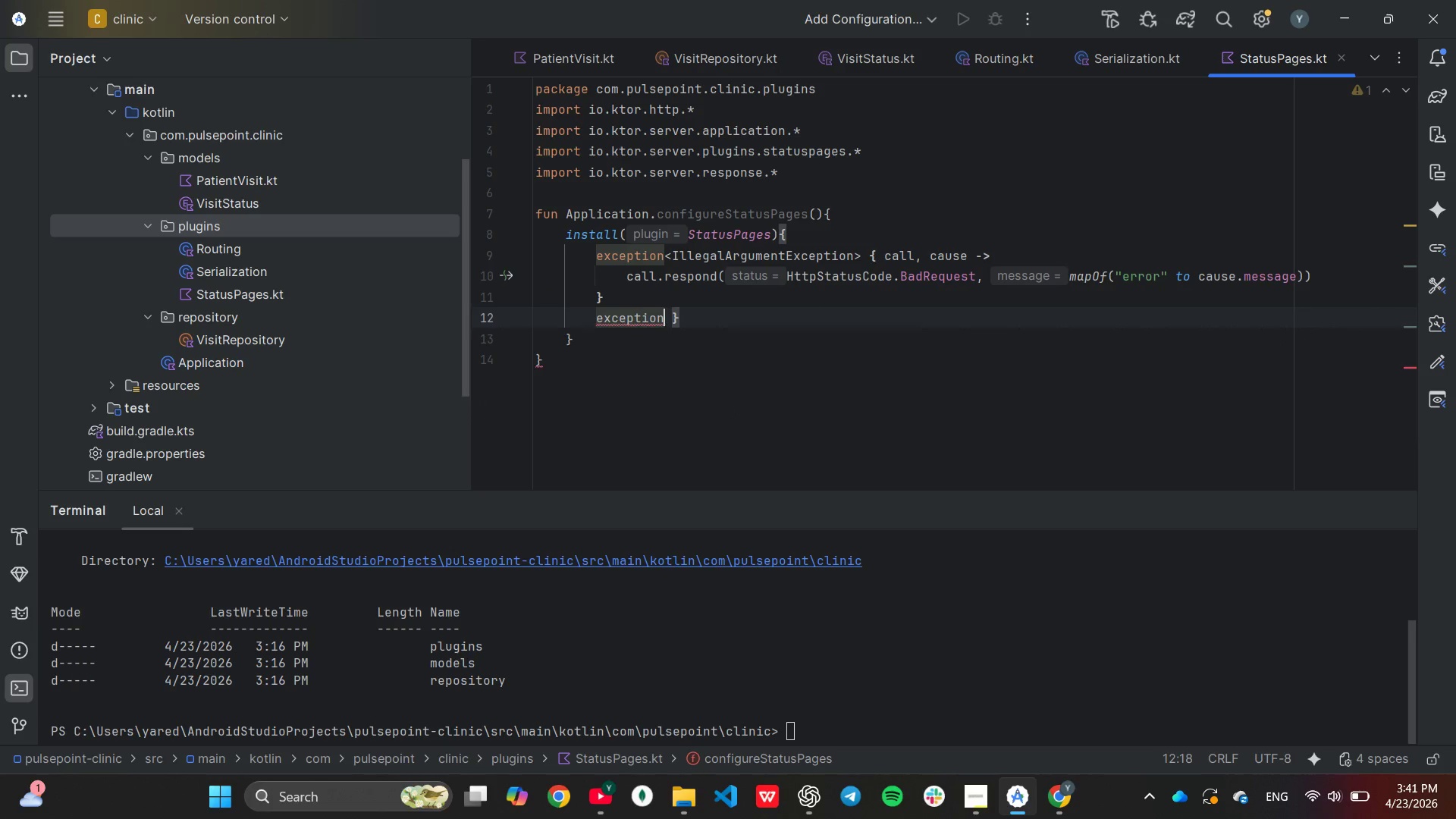 
key(ArrowRight)
 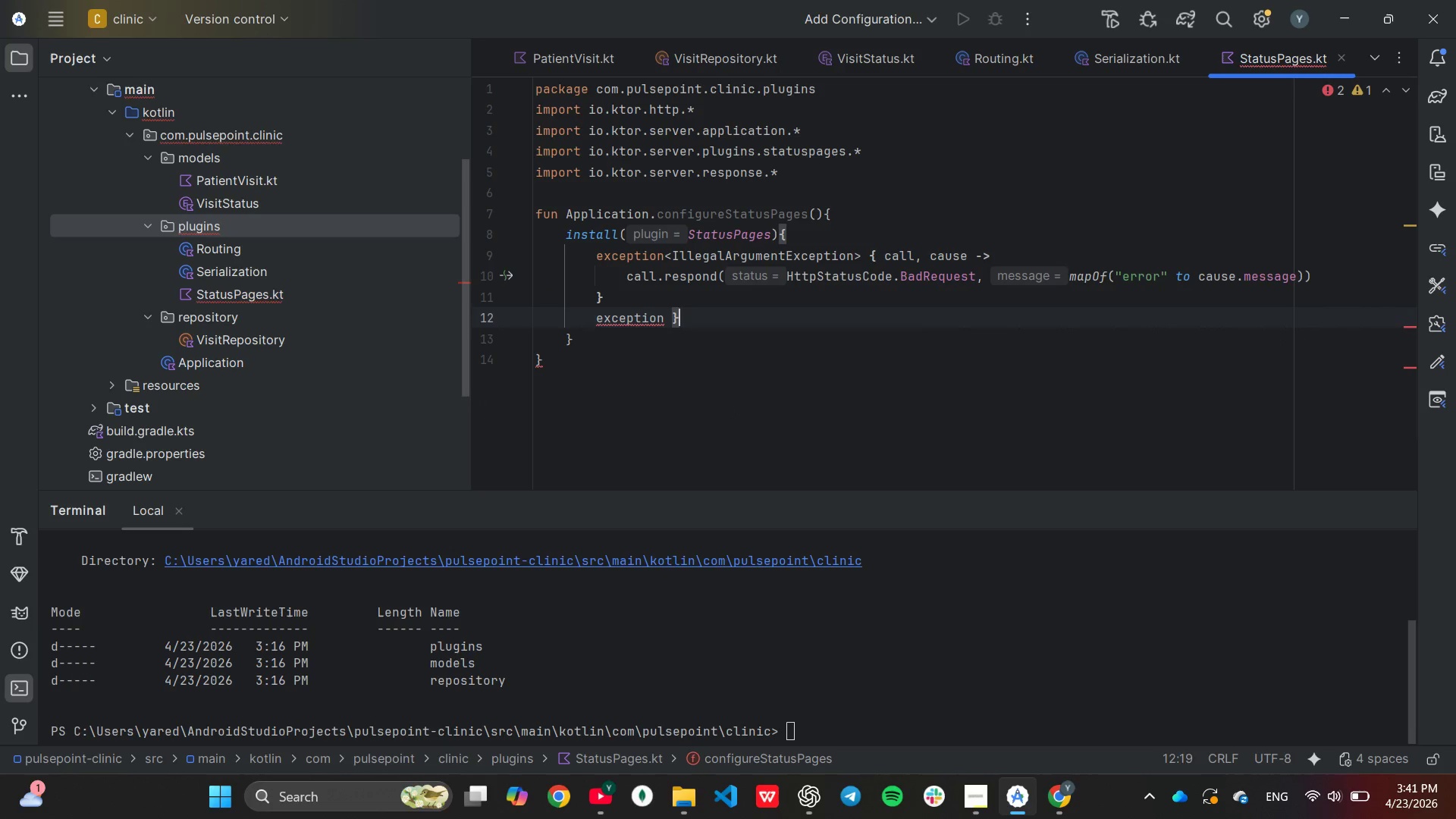 
key(ArrowRight)
 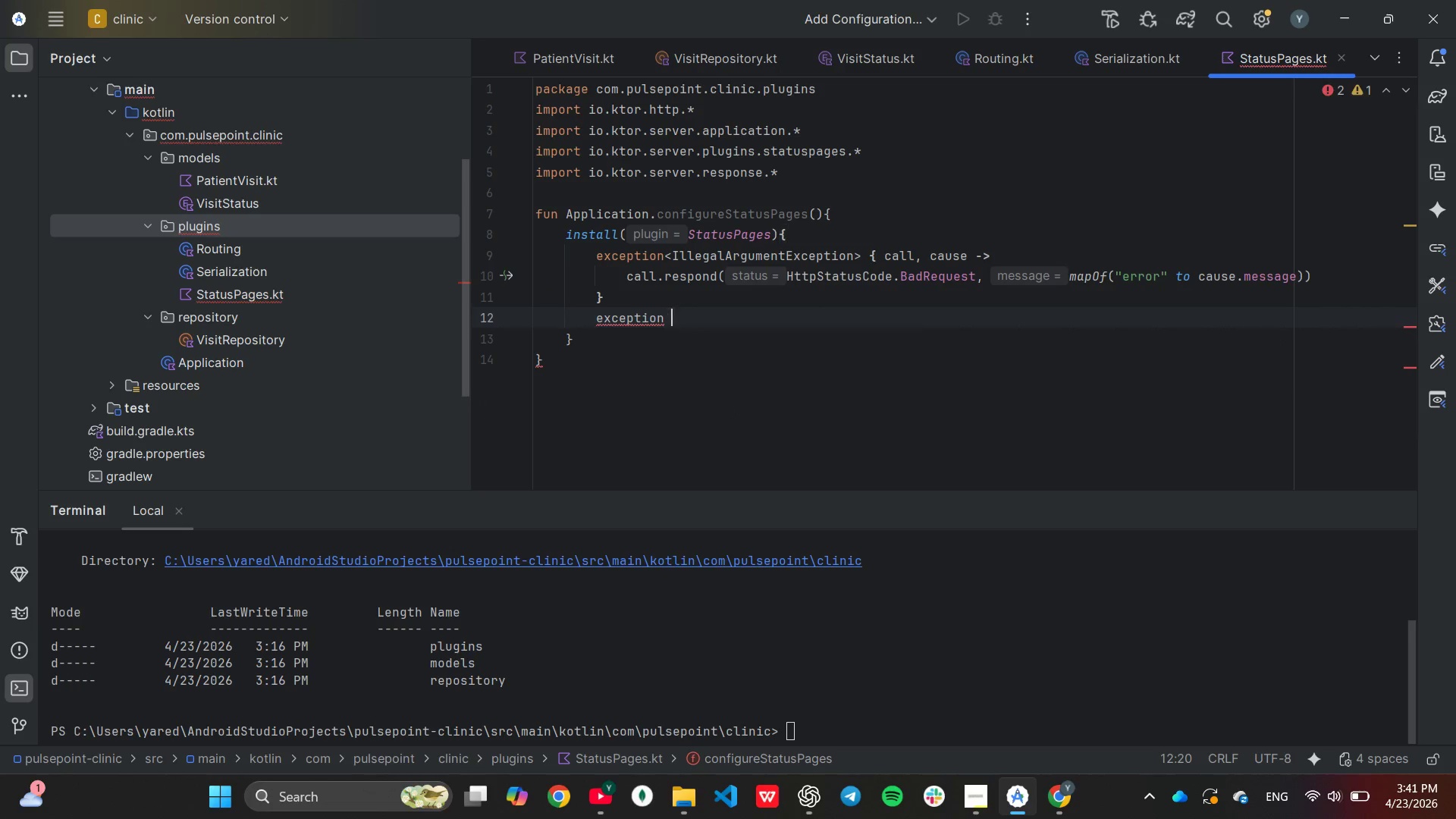 
key(Backspace)
key(Backspace)
type(,)
key(Backspace)
type(<io.kt)
 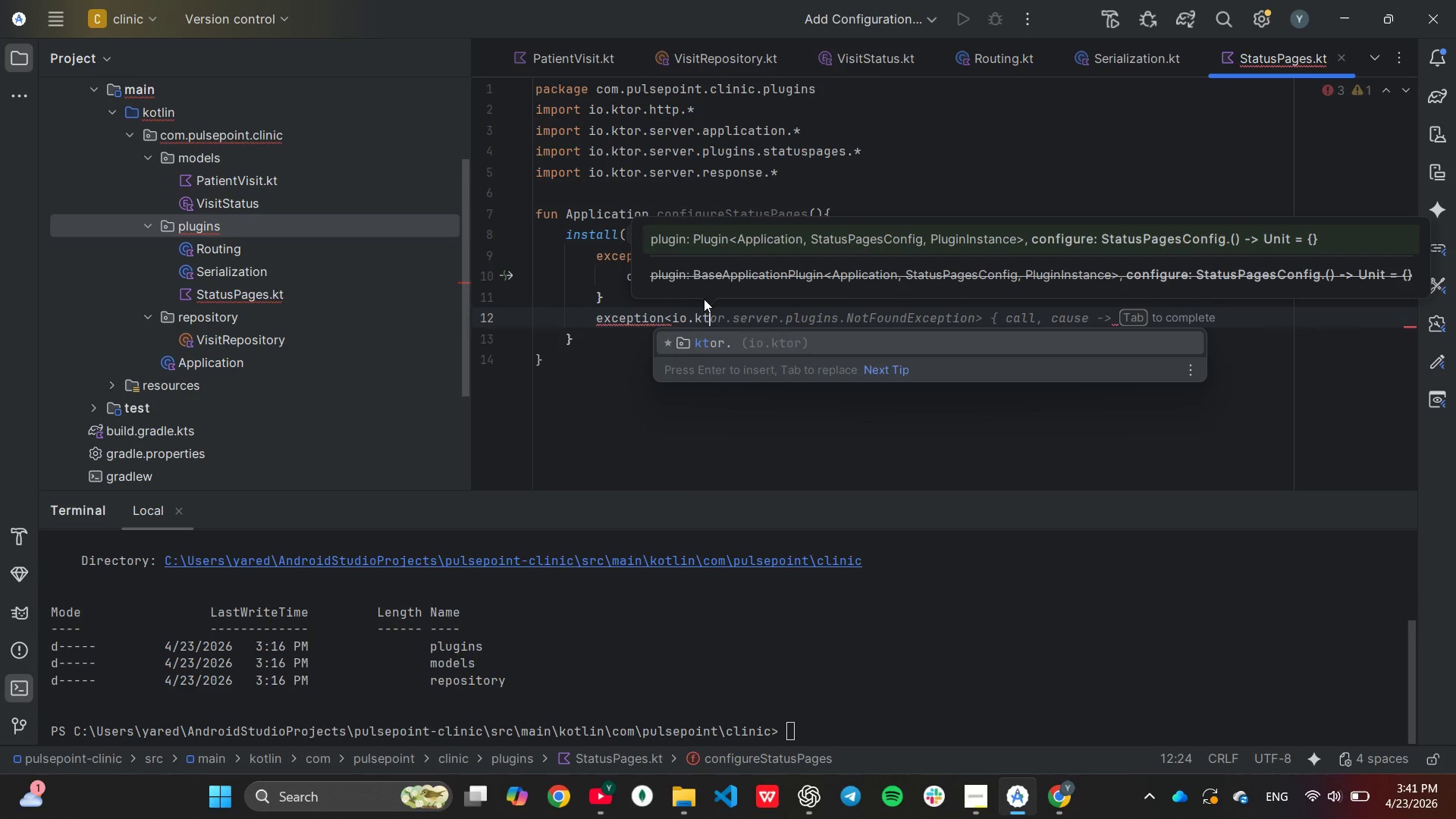 
key(Enter)
 